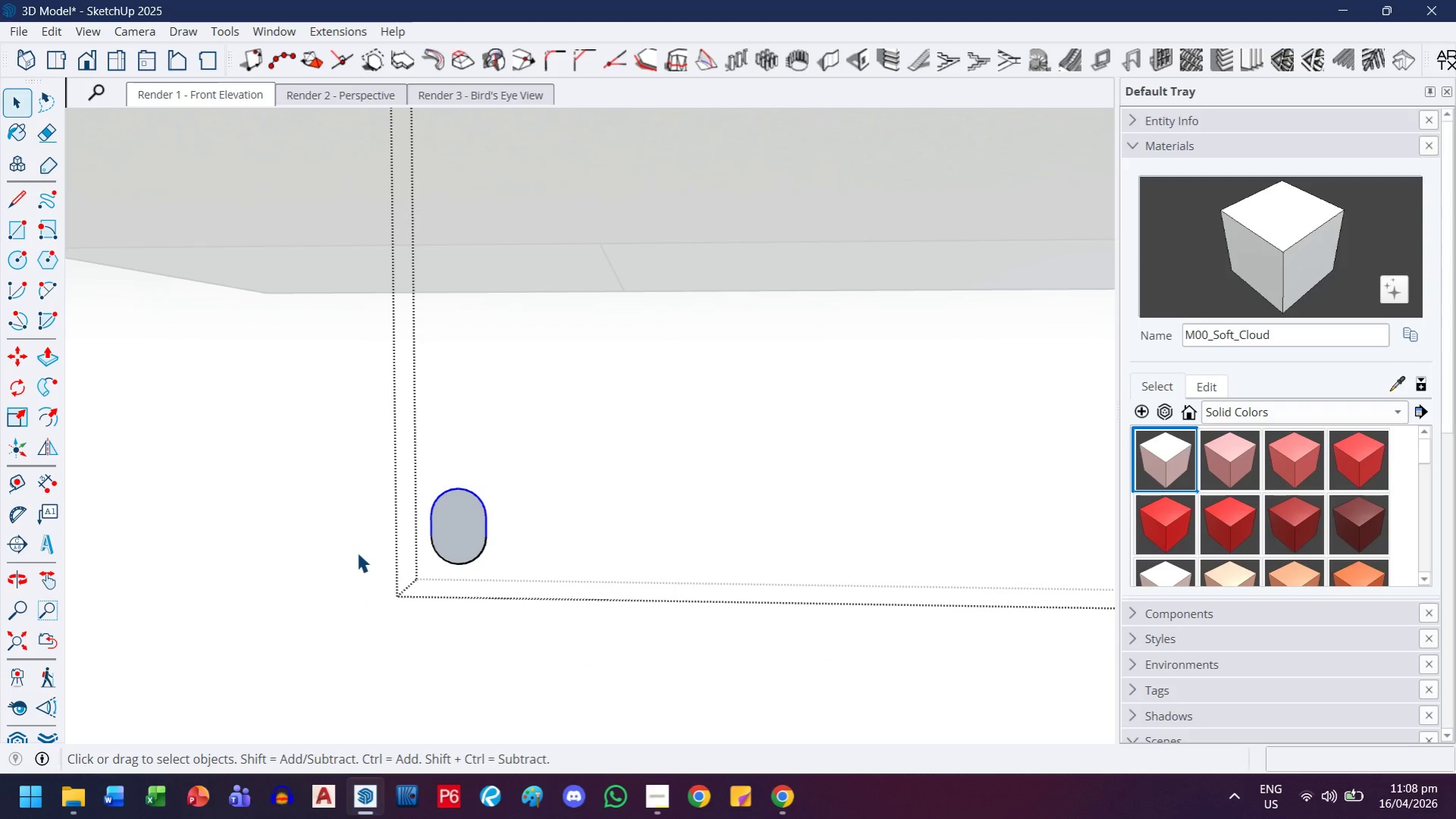 
left_click_drag(start_coordinate=[359, 444], to_coordinate=[606, 635])
 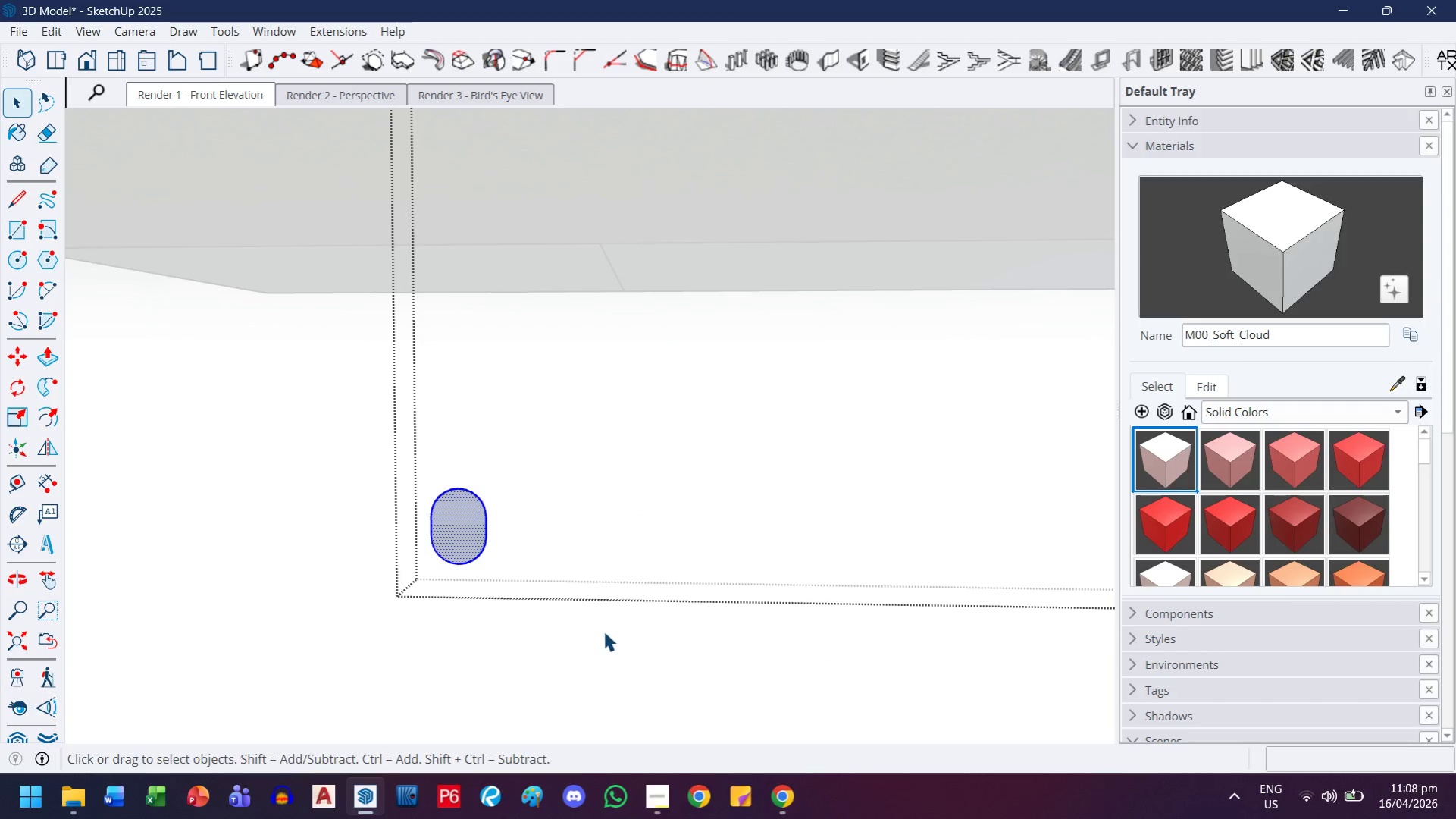 
key(M)
 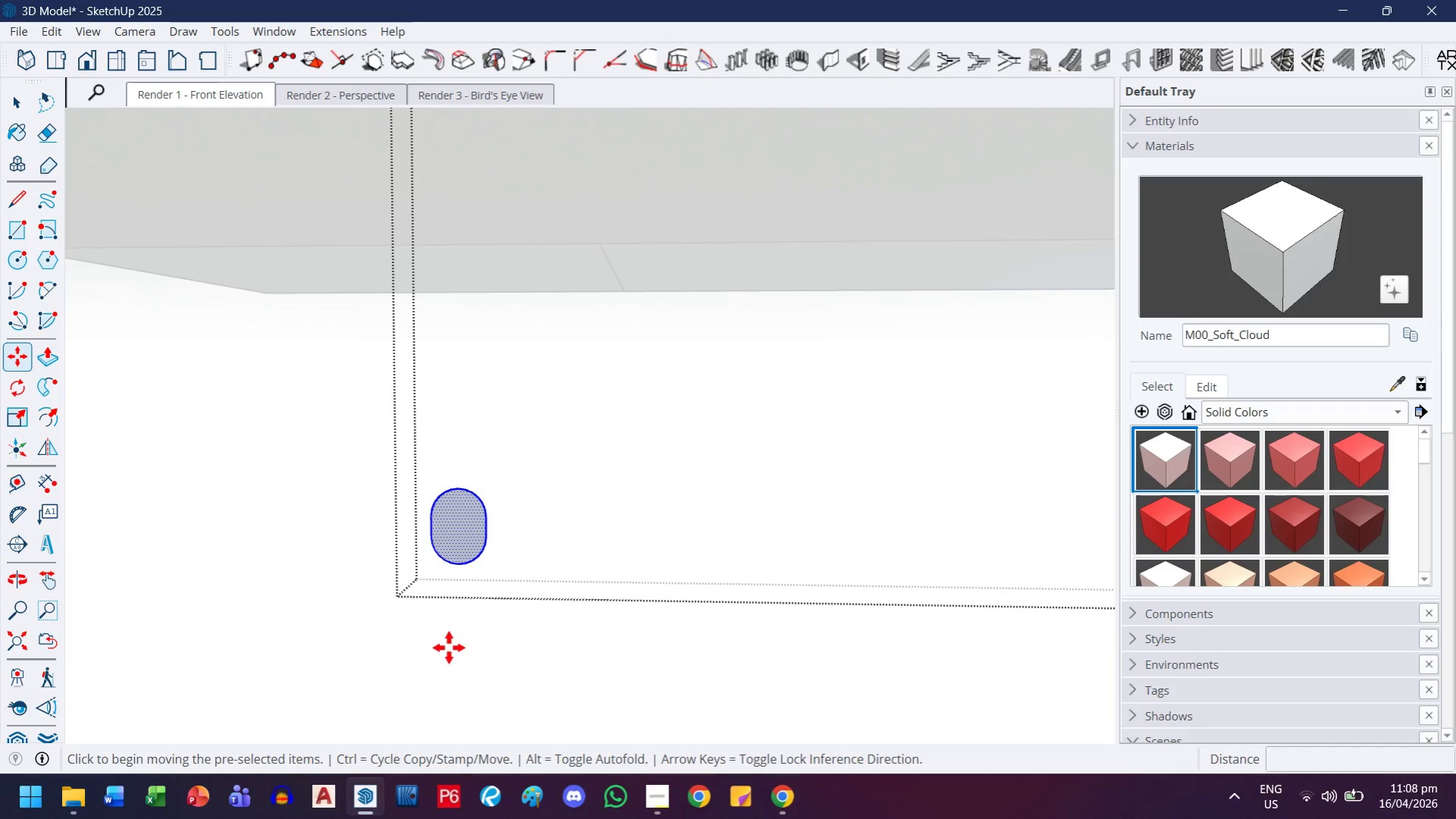 
key(Control+ControlLeft)
 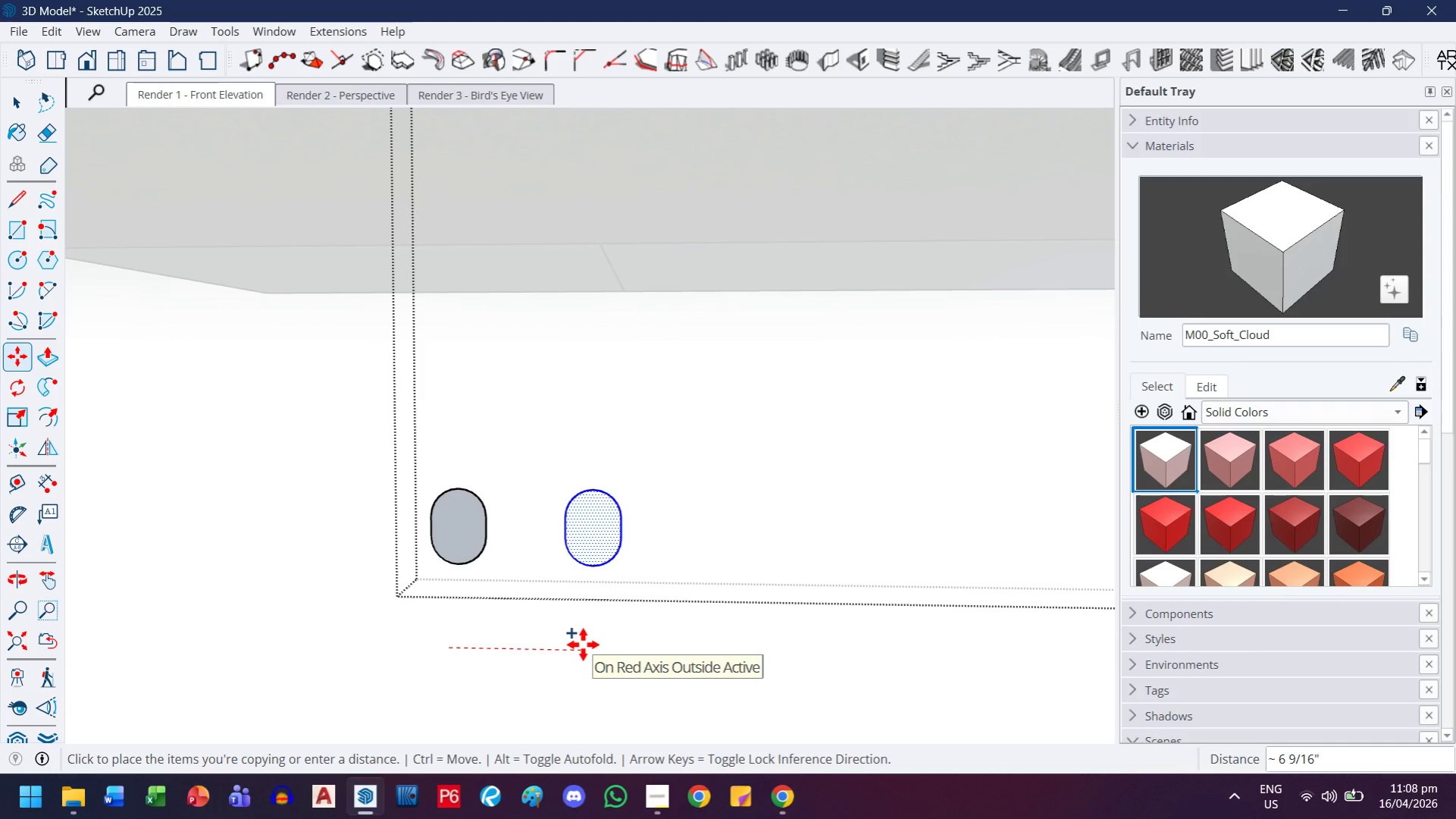 
key(8)
 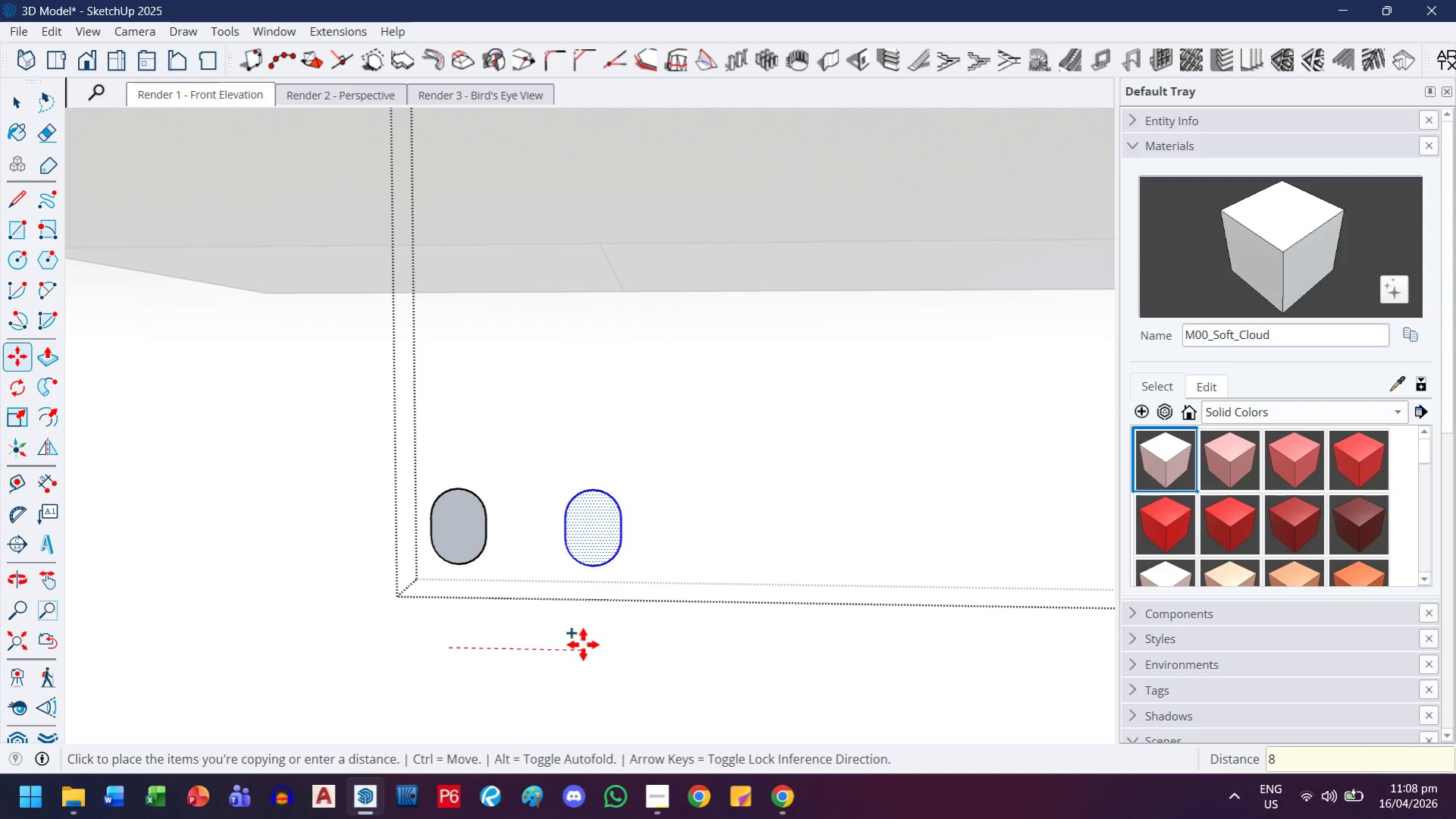 
key(Enter)
 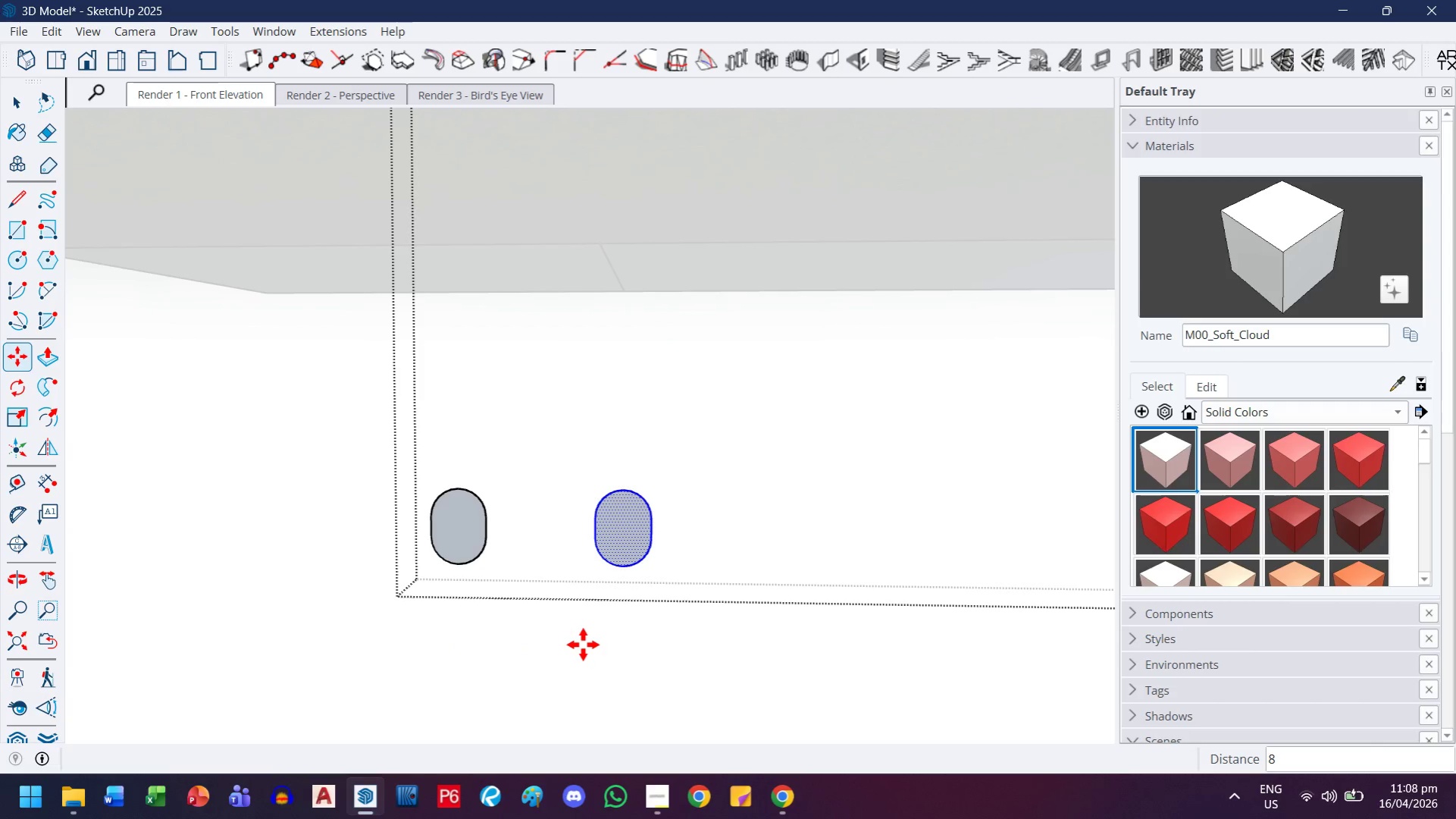 
wait(6.94)
 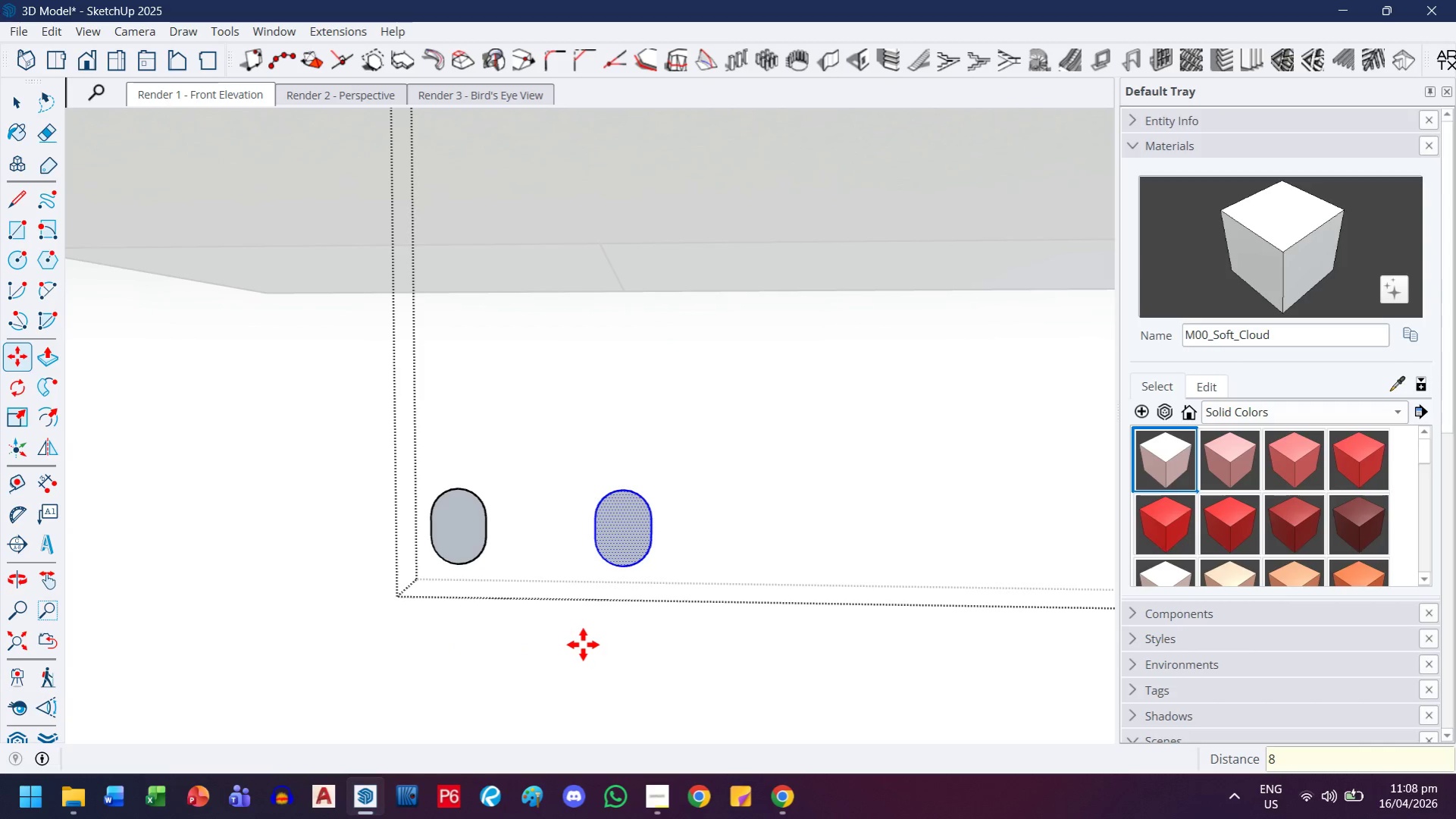 
mouse_move([39, 293])
 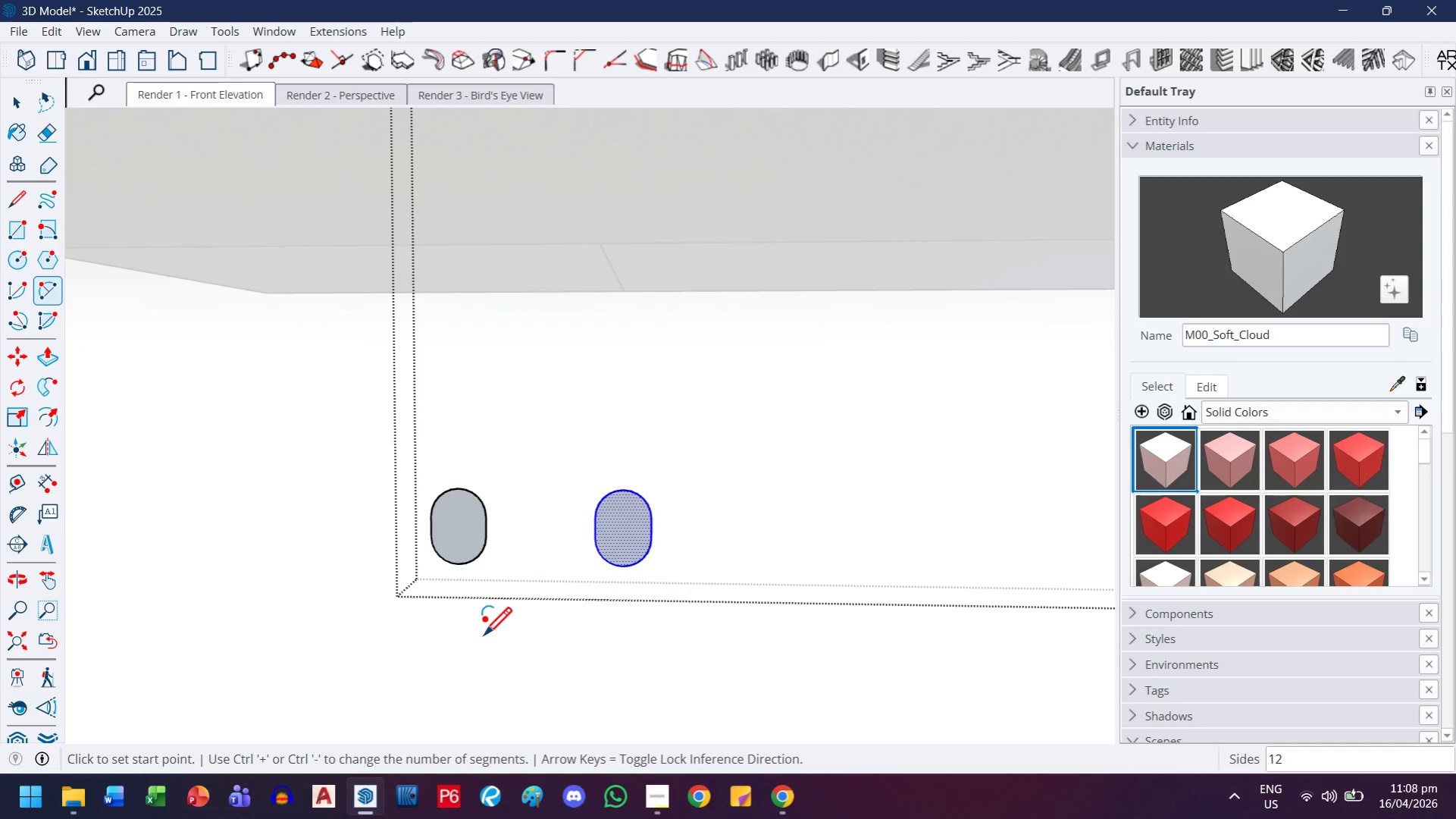 
left_click([483, 635])
 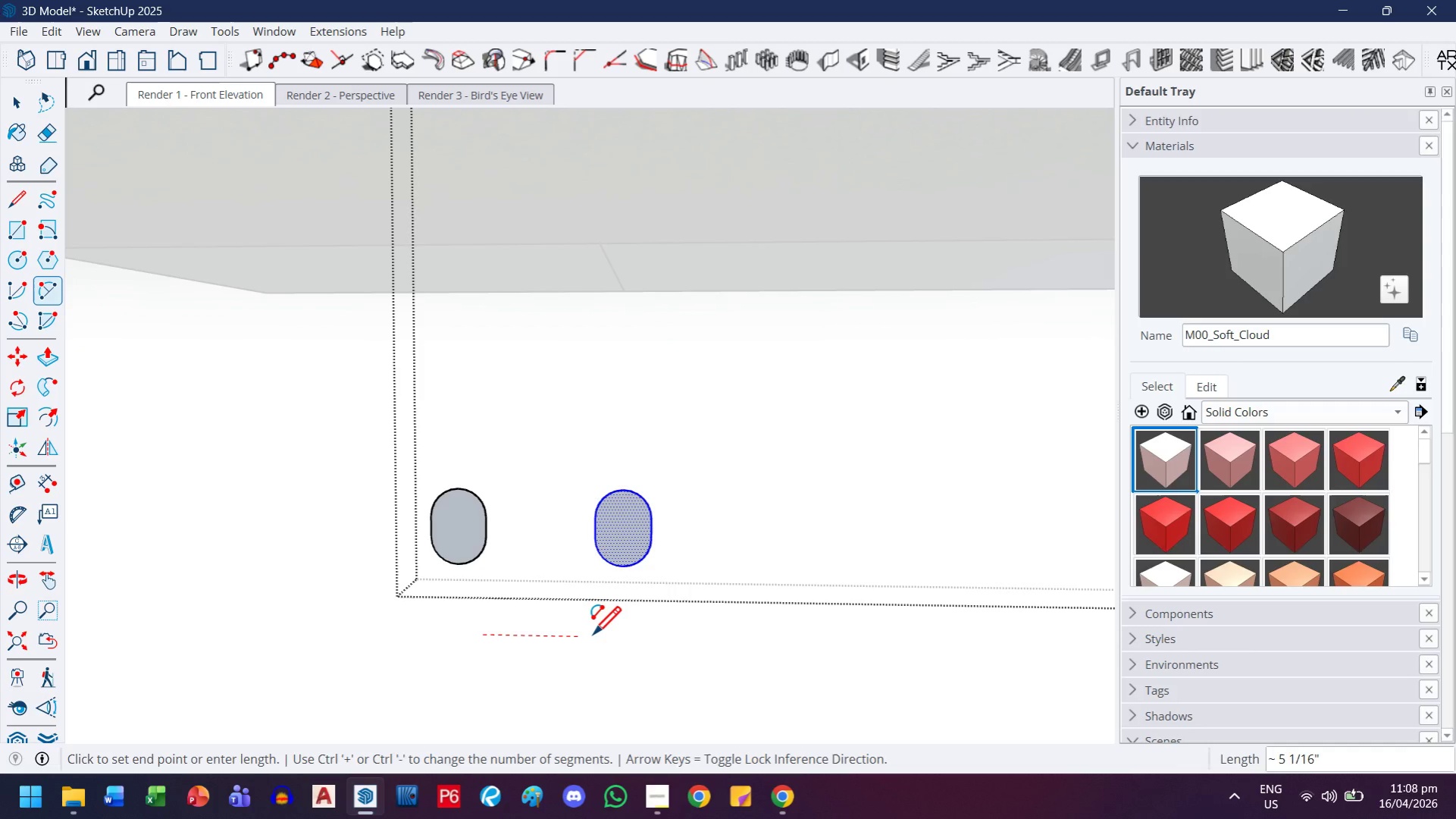 
left_click([592, 636])
 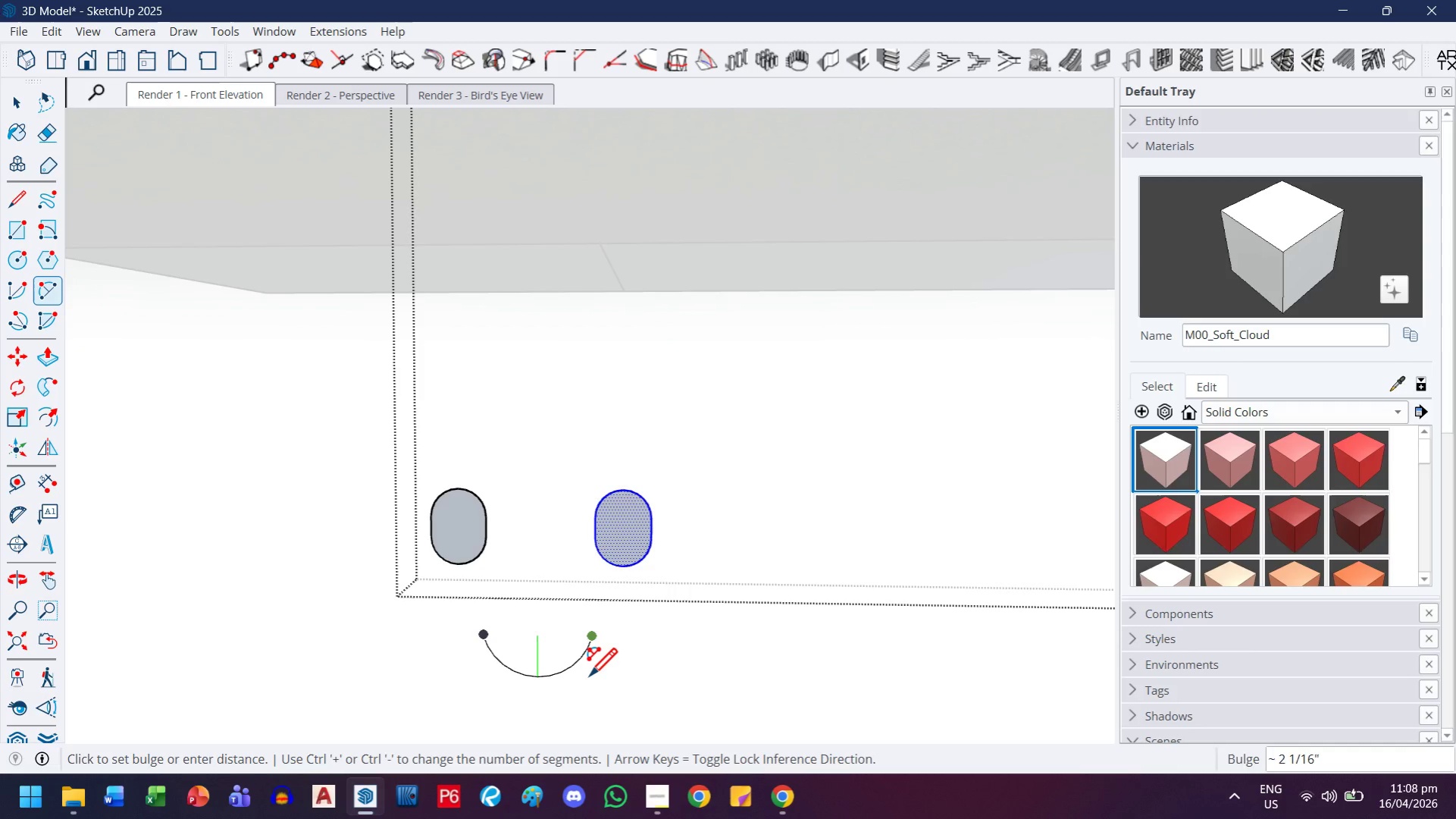 
left_click([588, 679])
 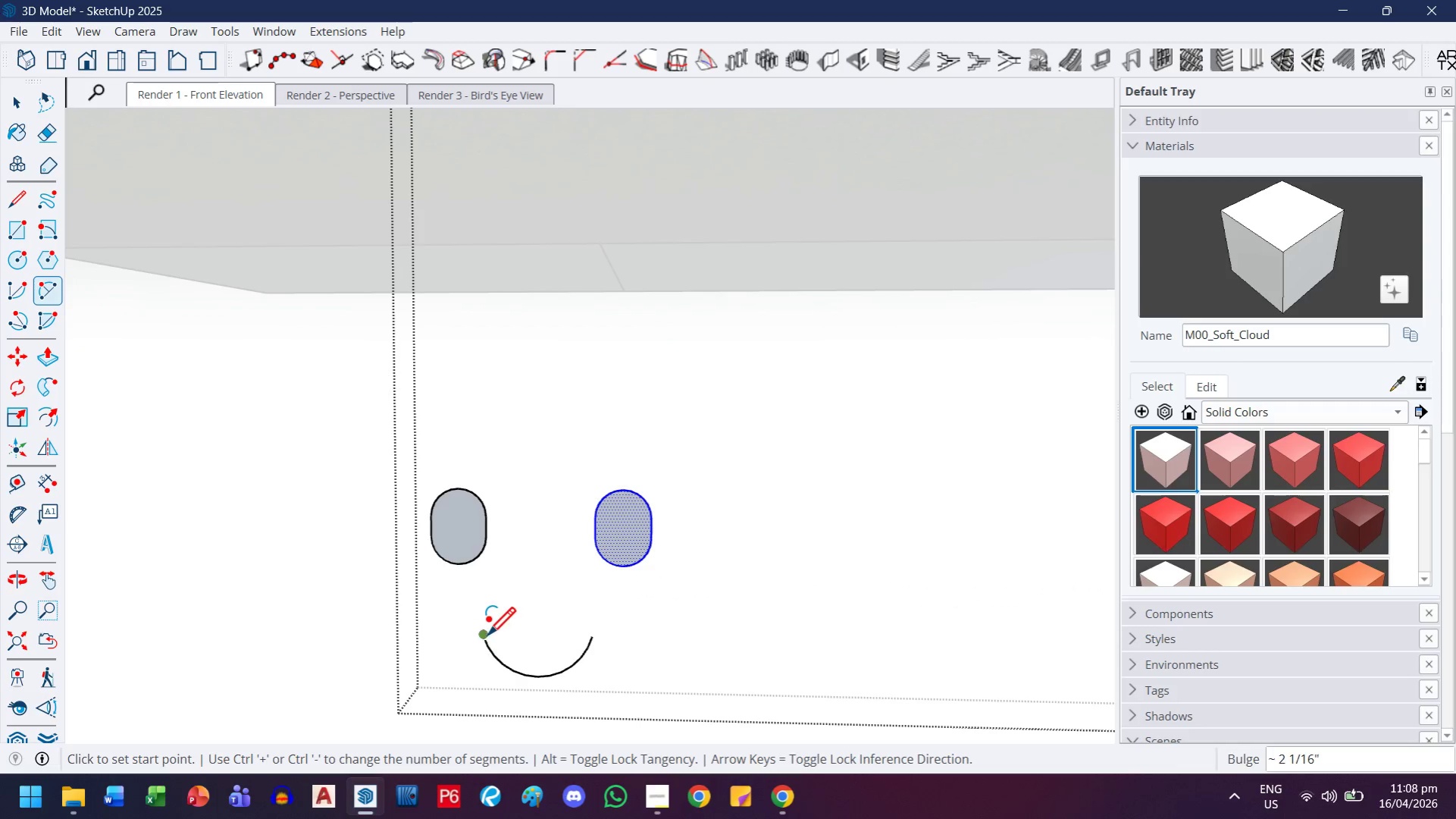 
left_click([488, 635])
 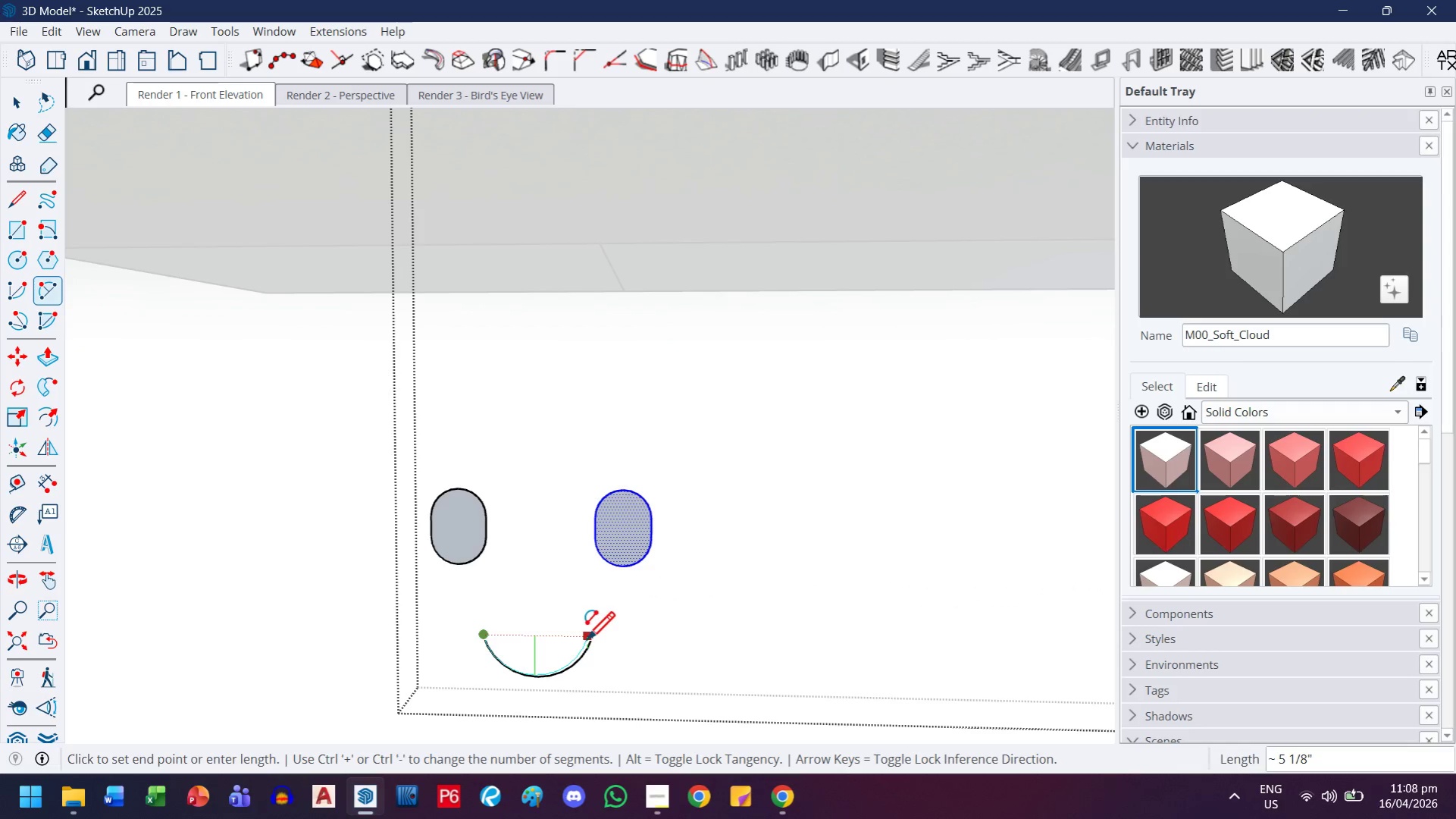 
left_click([586, 642])
 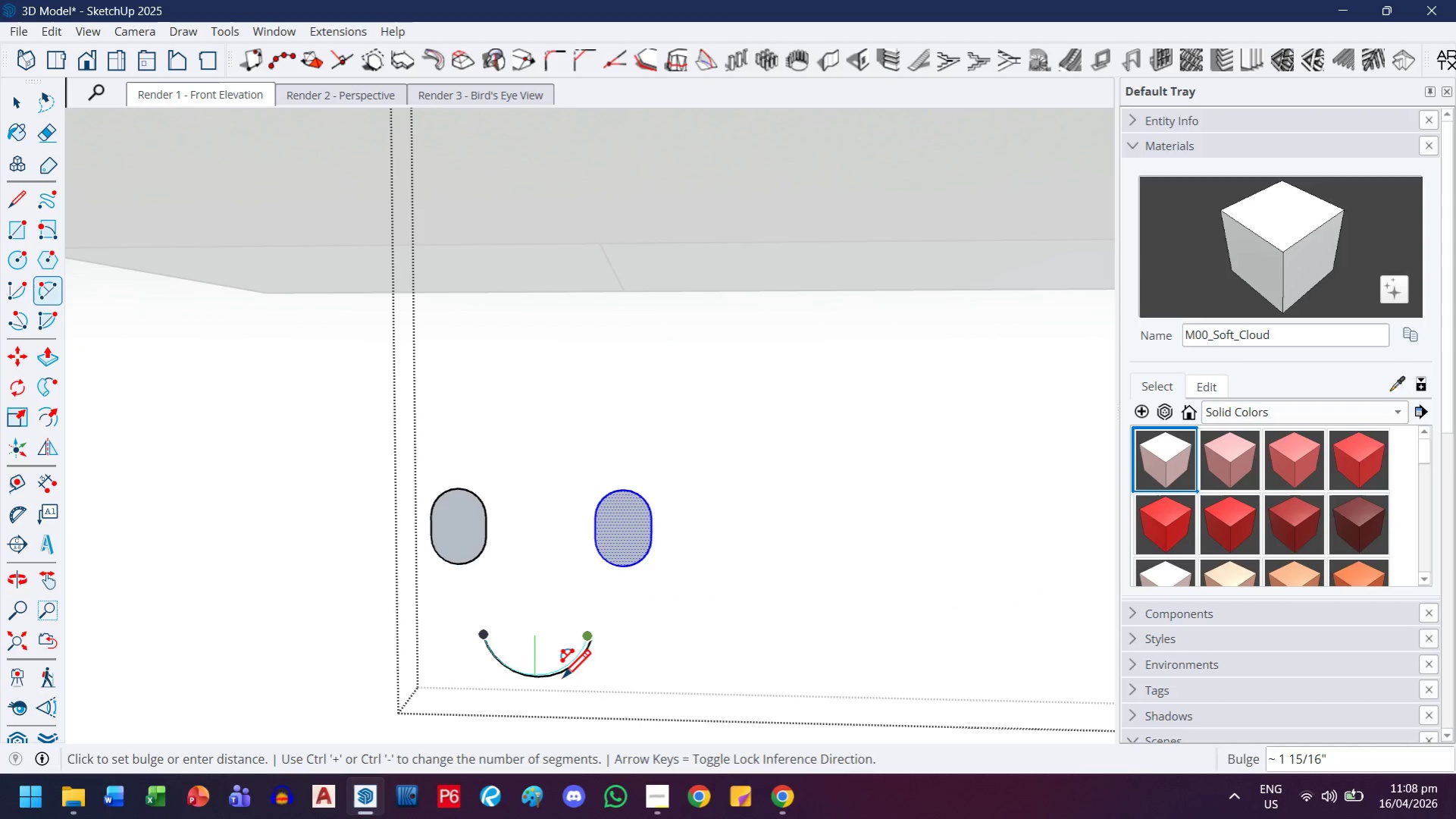 
key(Escape)
 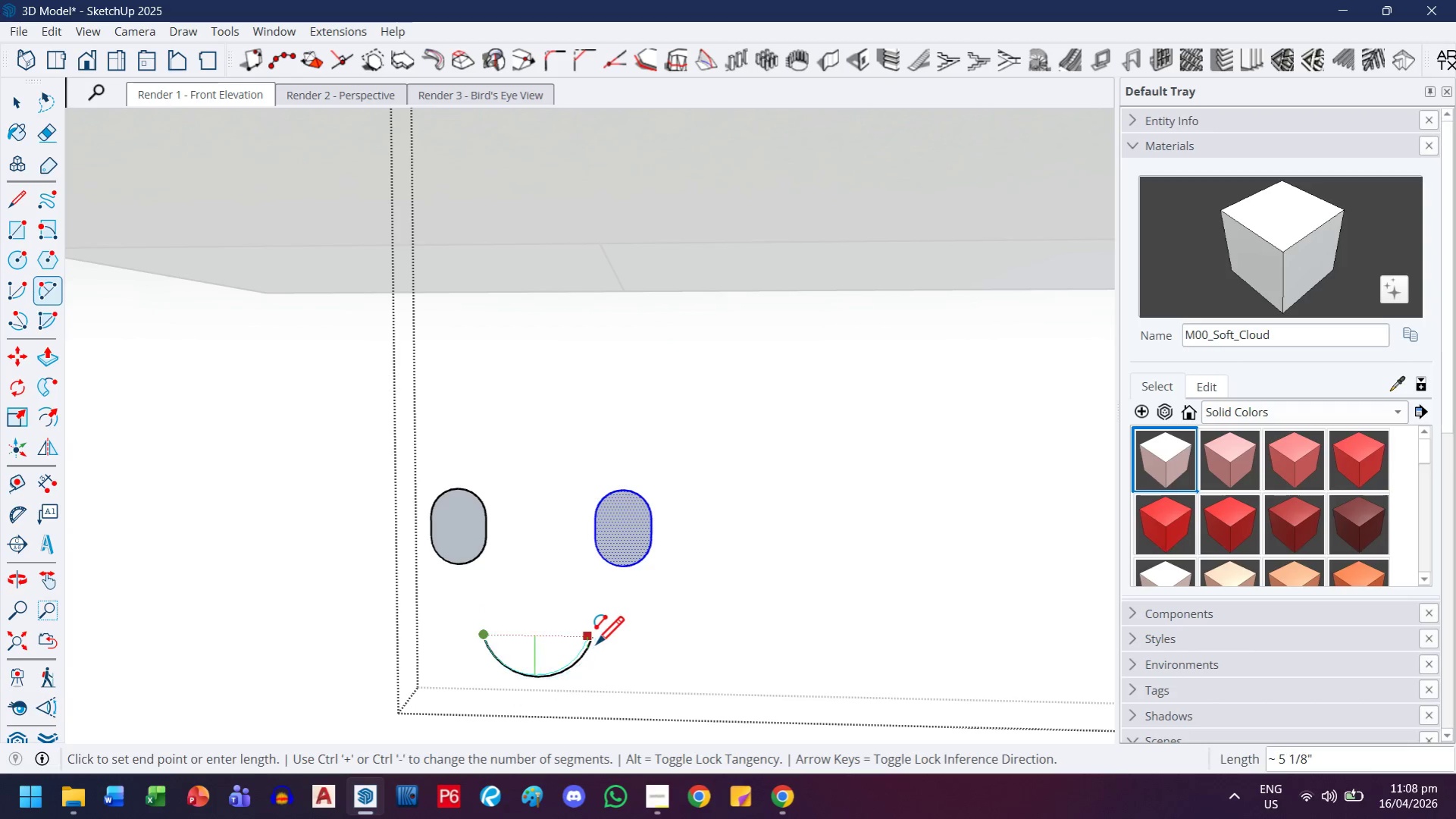 
scroll: coordinate [600, 642], scroll_direction: up, amount: 14.0
 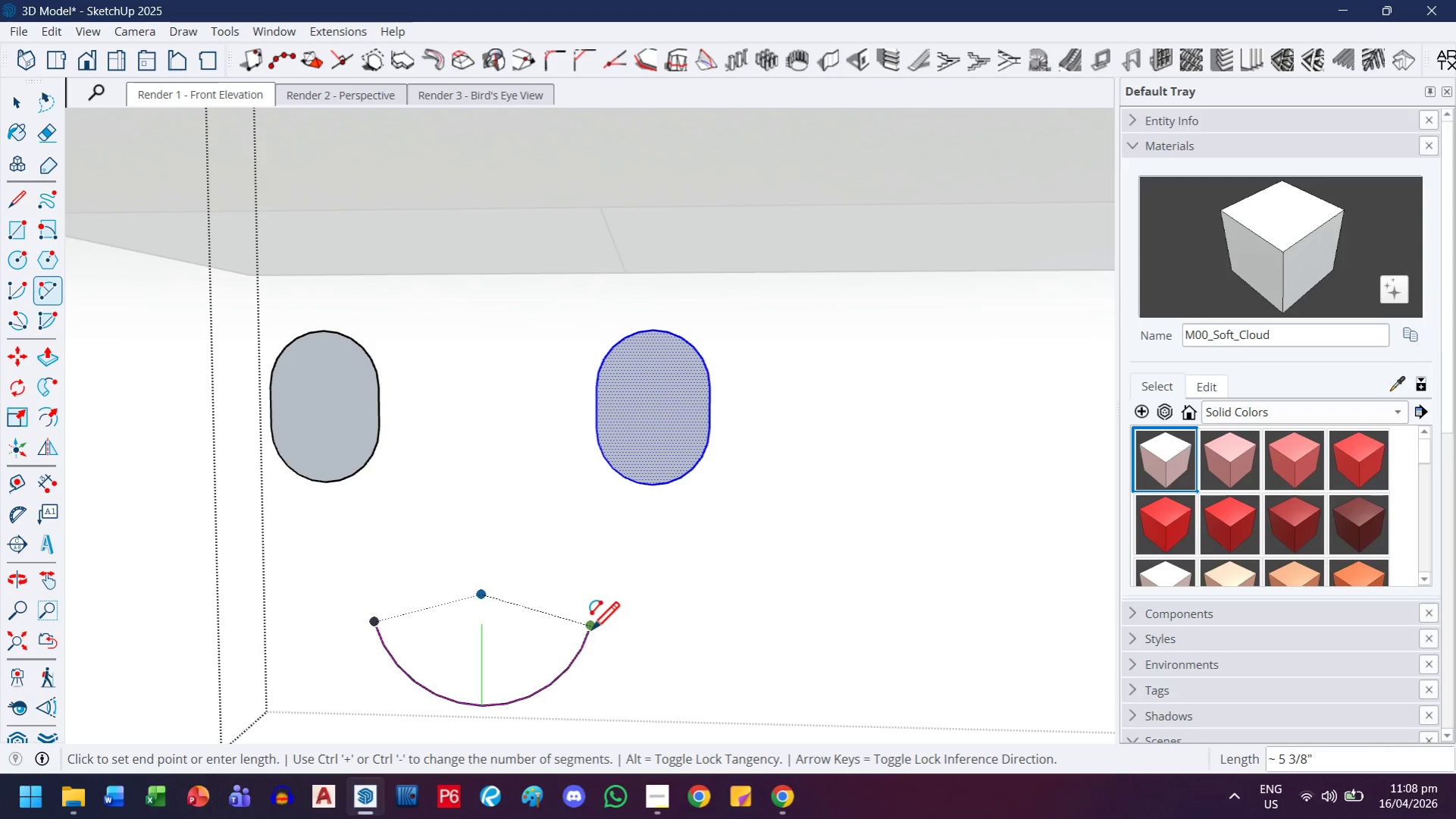 
left_click([590, 632])
 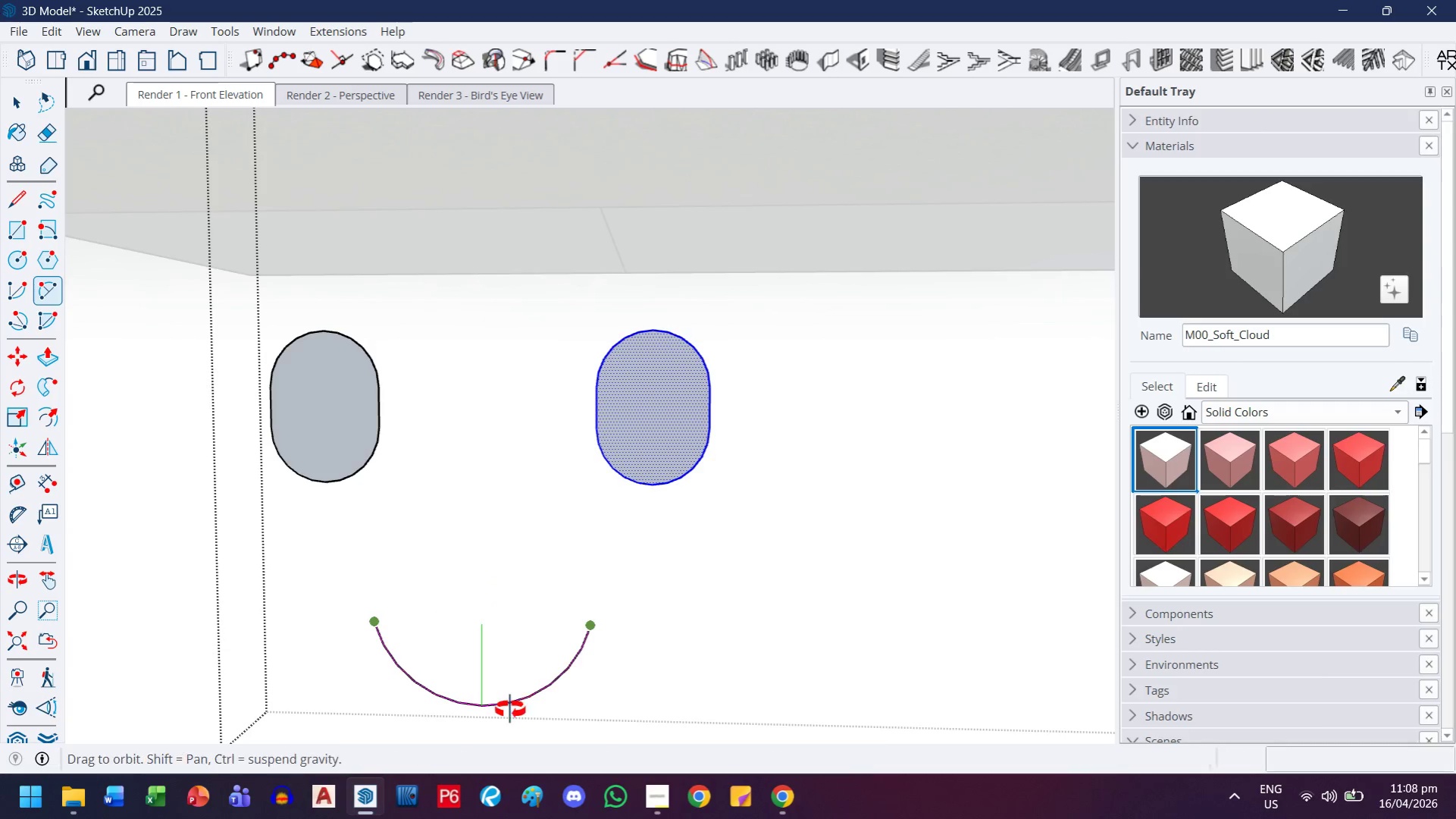 
scroll: coordinate [512, 654], scroll_direction: down, amount: 9.0
 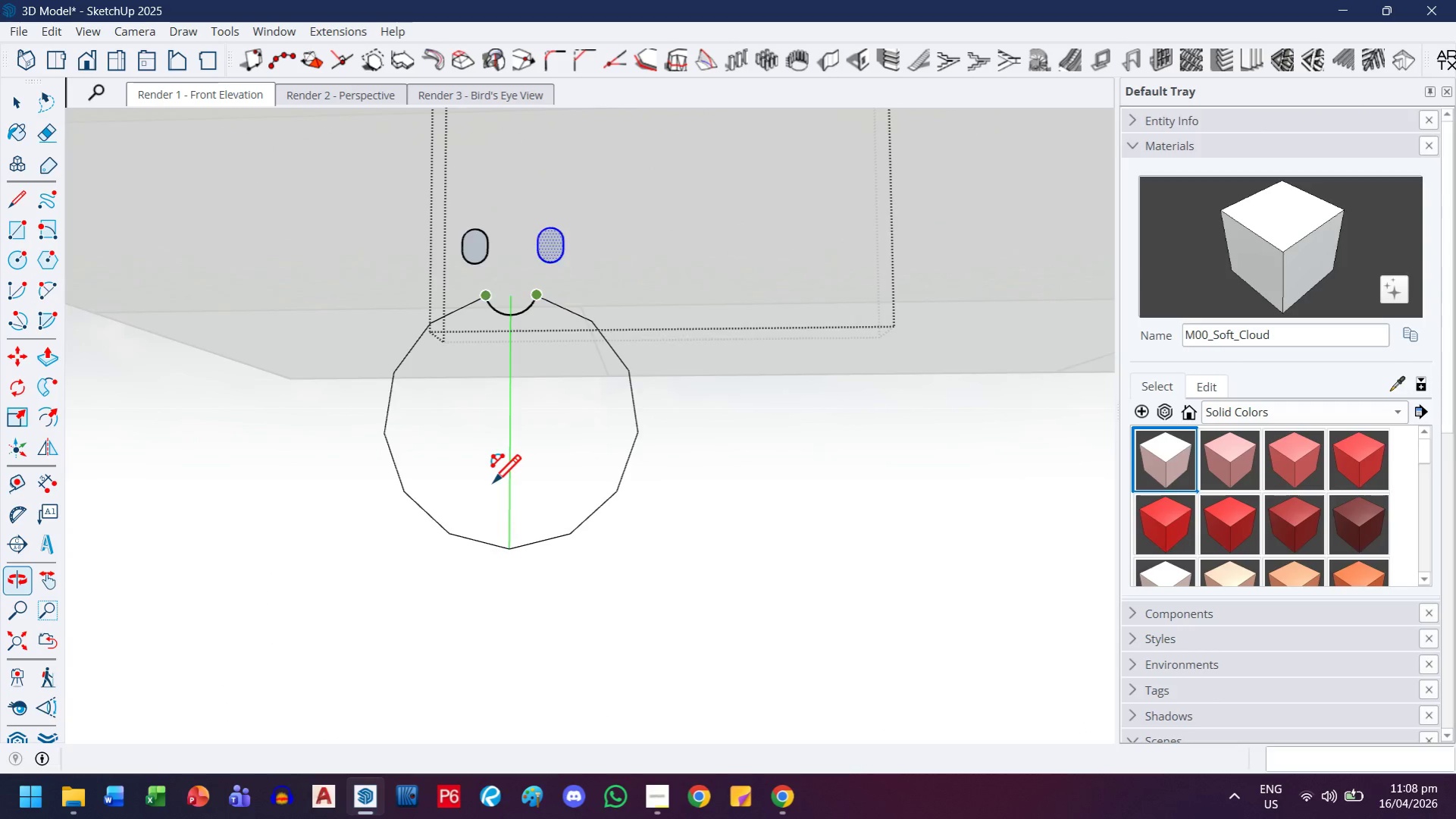 
scroll: coordinate [520, 470], scroll_direction: up, amount: 18.0
 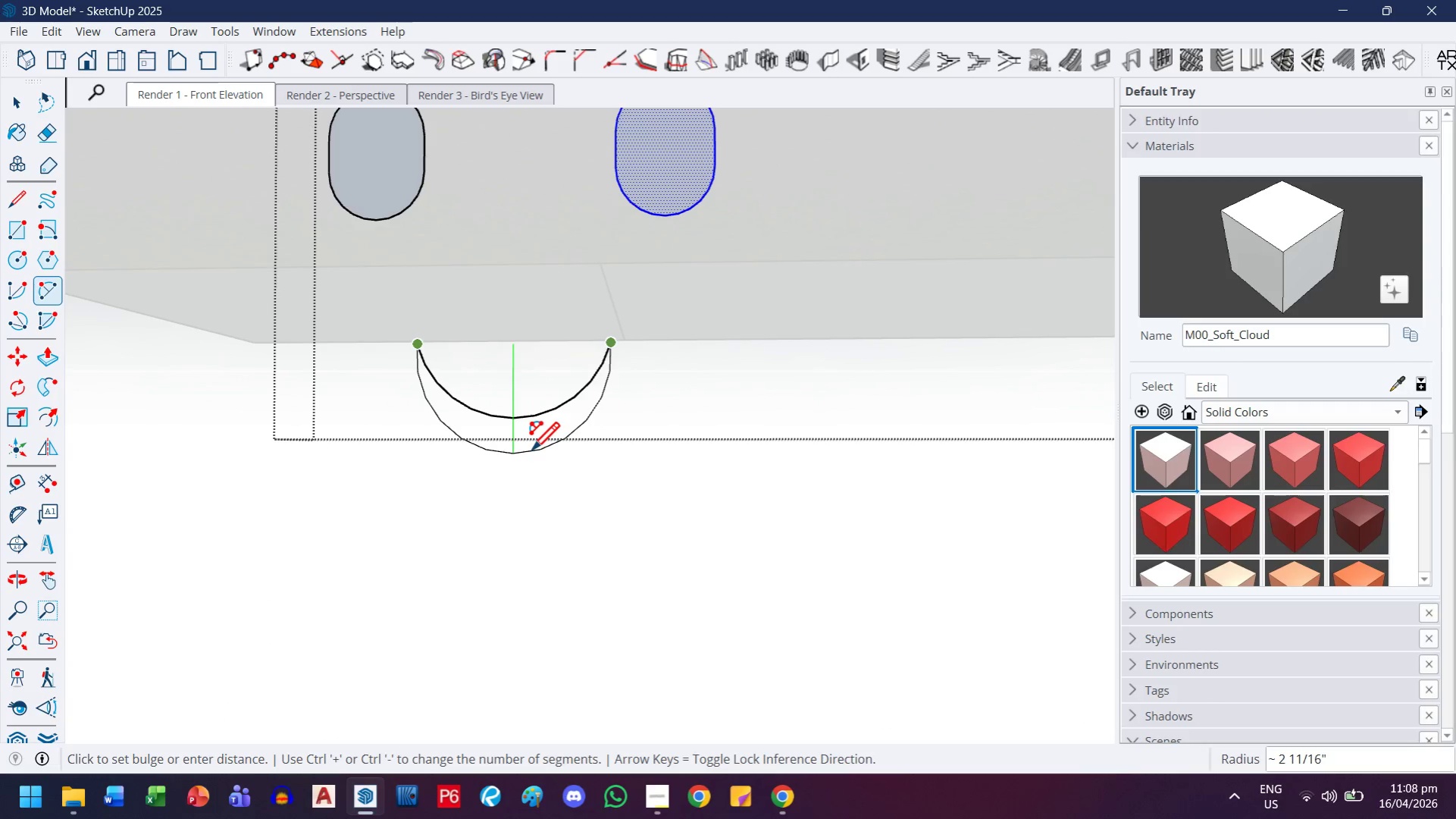 
left_click([531, 451])
 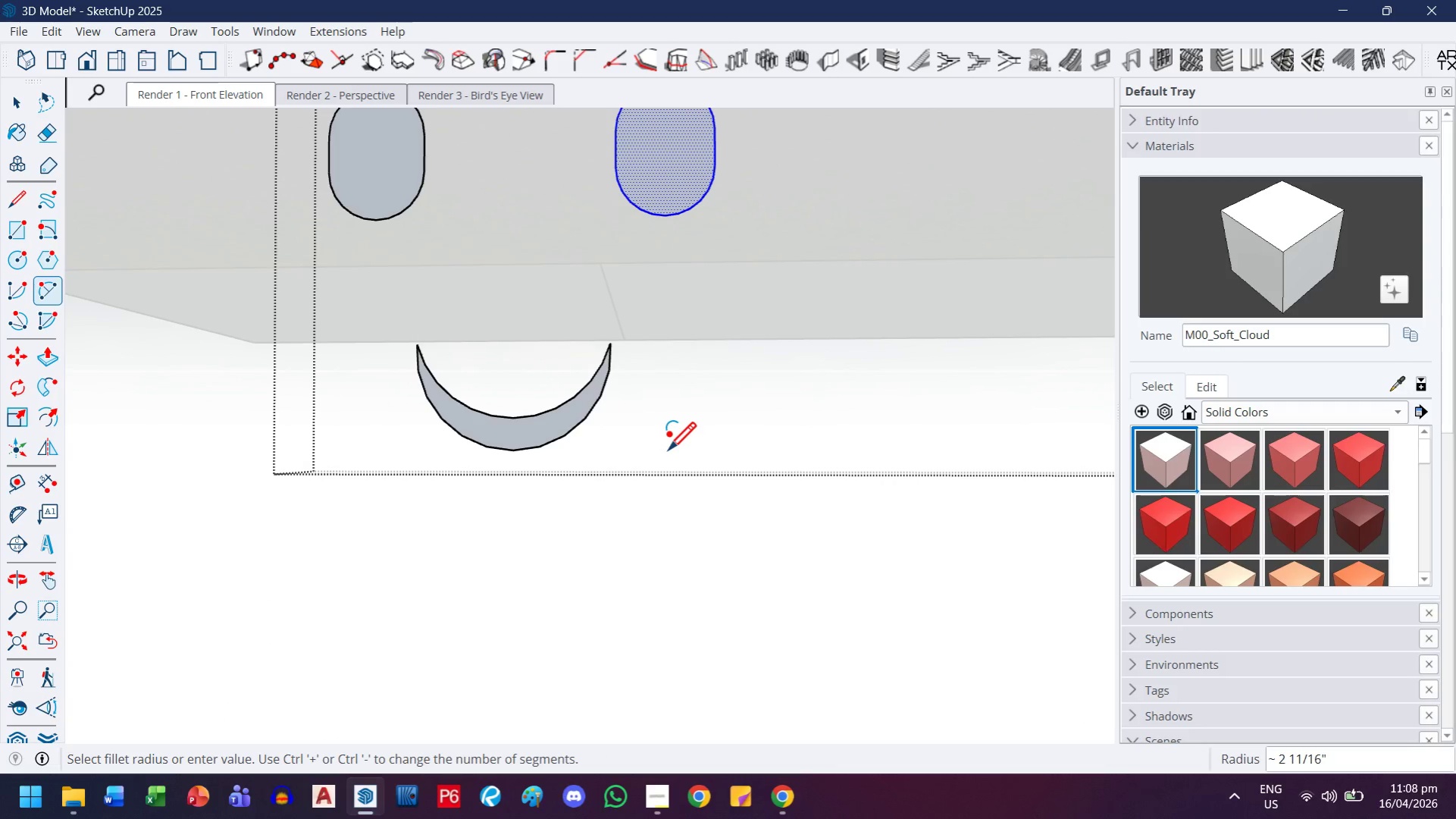 
scroll: coordinate [548, 408], scroll_direction: down, amount: 4.0
 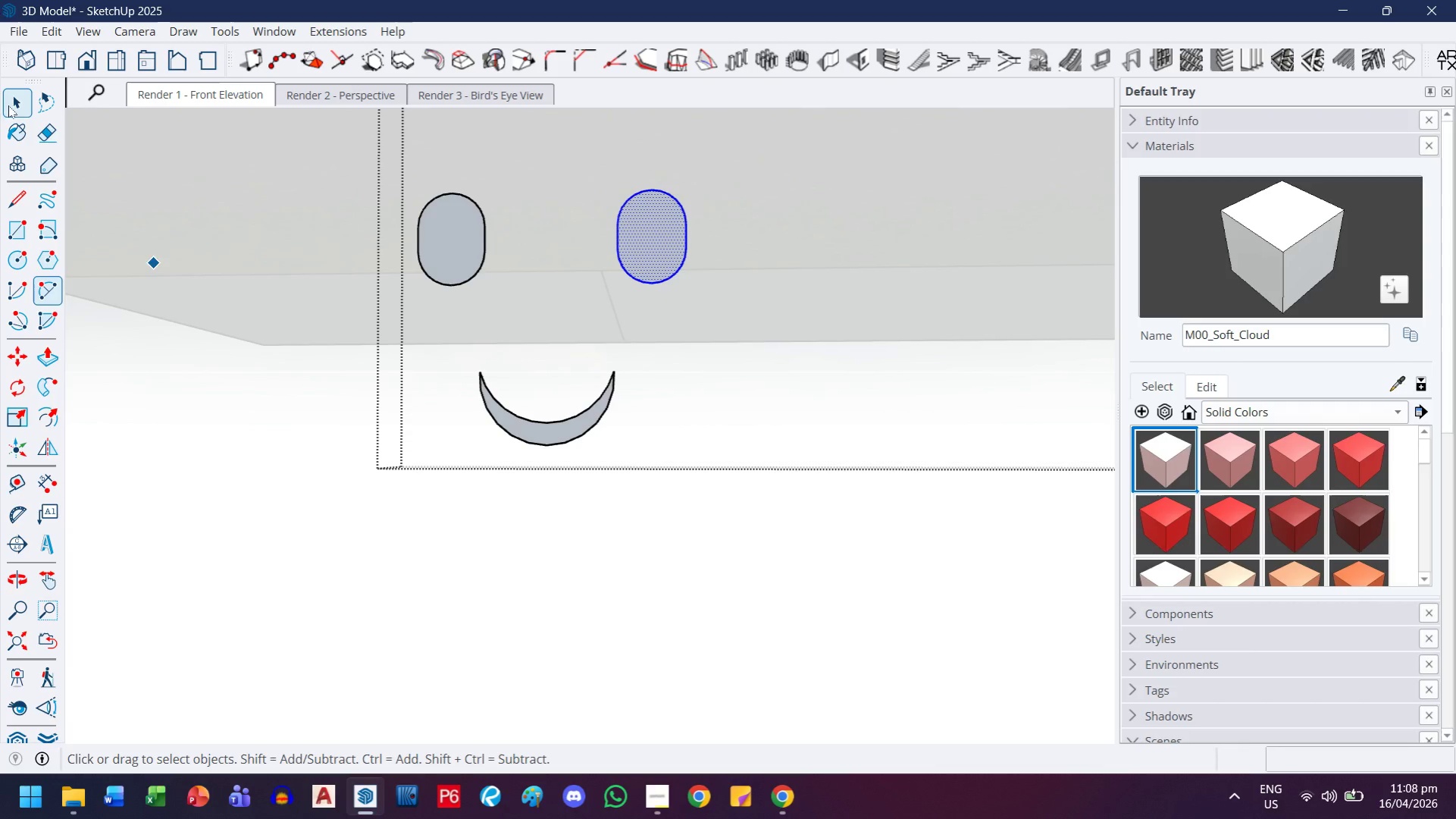 
key(T)
 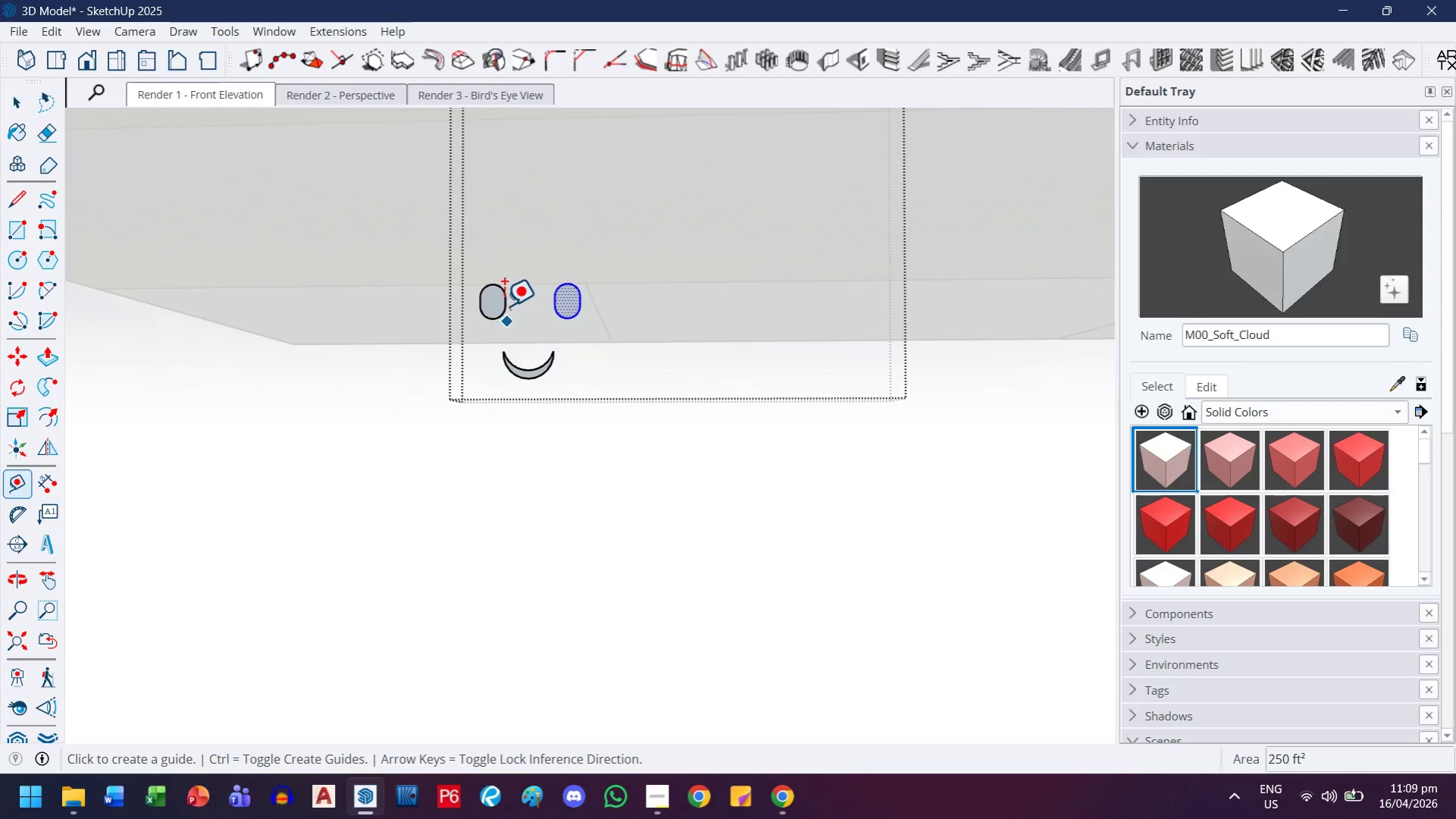 
scroll: coordinate [540, 348], scroll_direction: down, amount: 1.0
 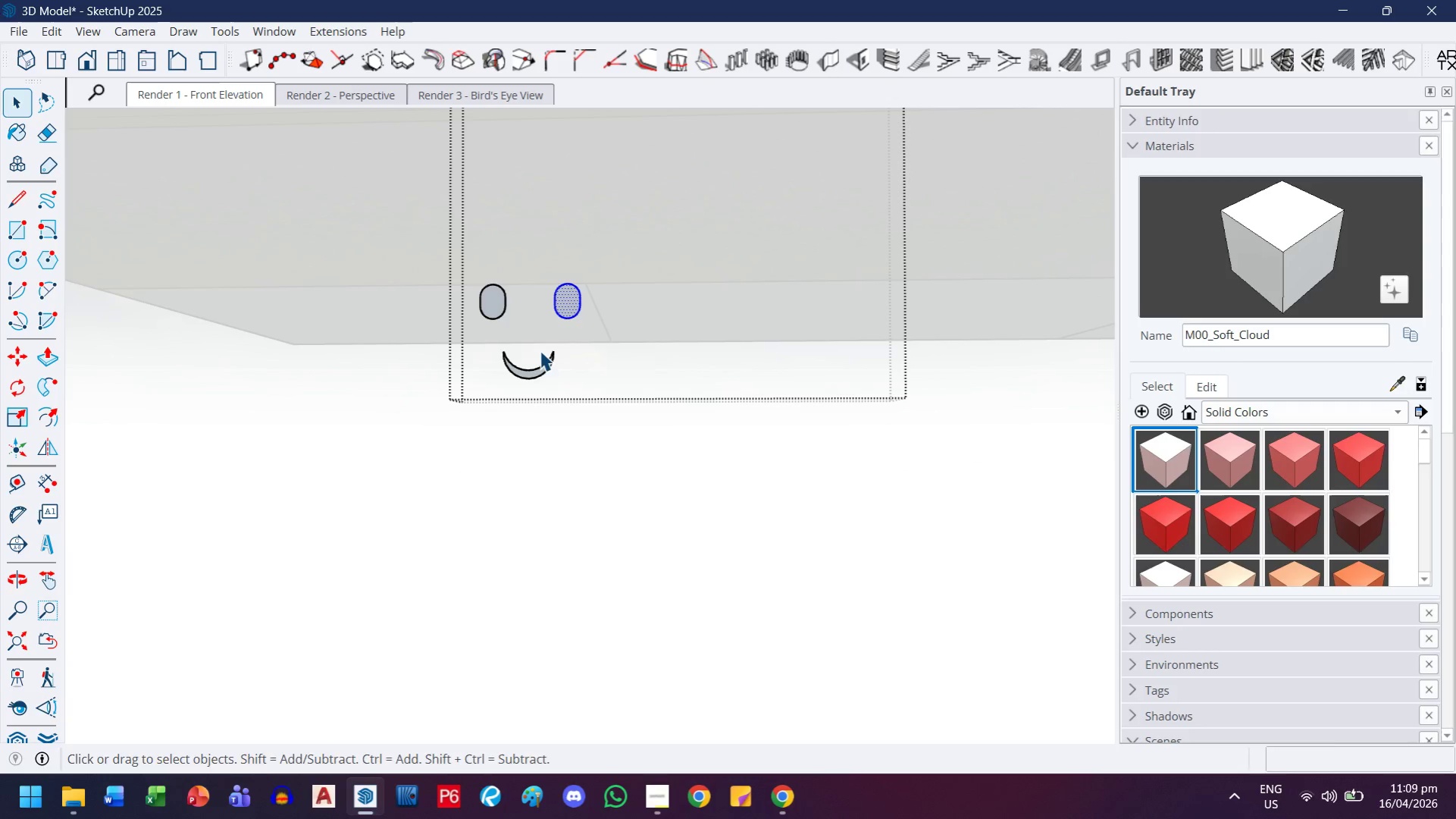 
scroll: coordinate [503, 306], scroll_direction: up, amount: 4.0
 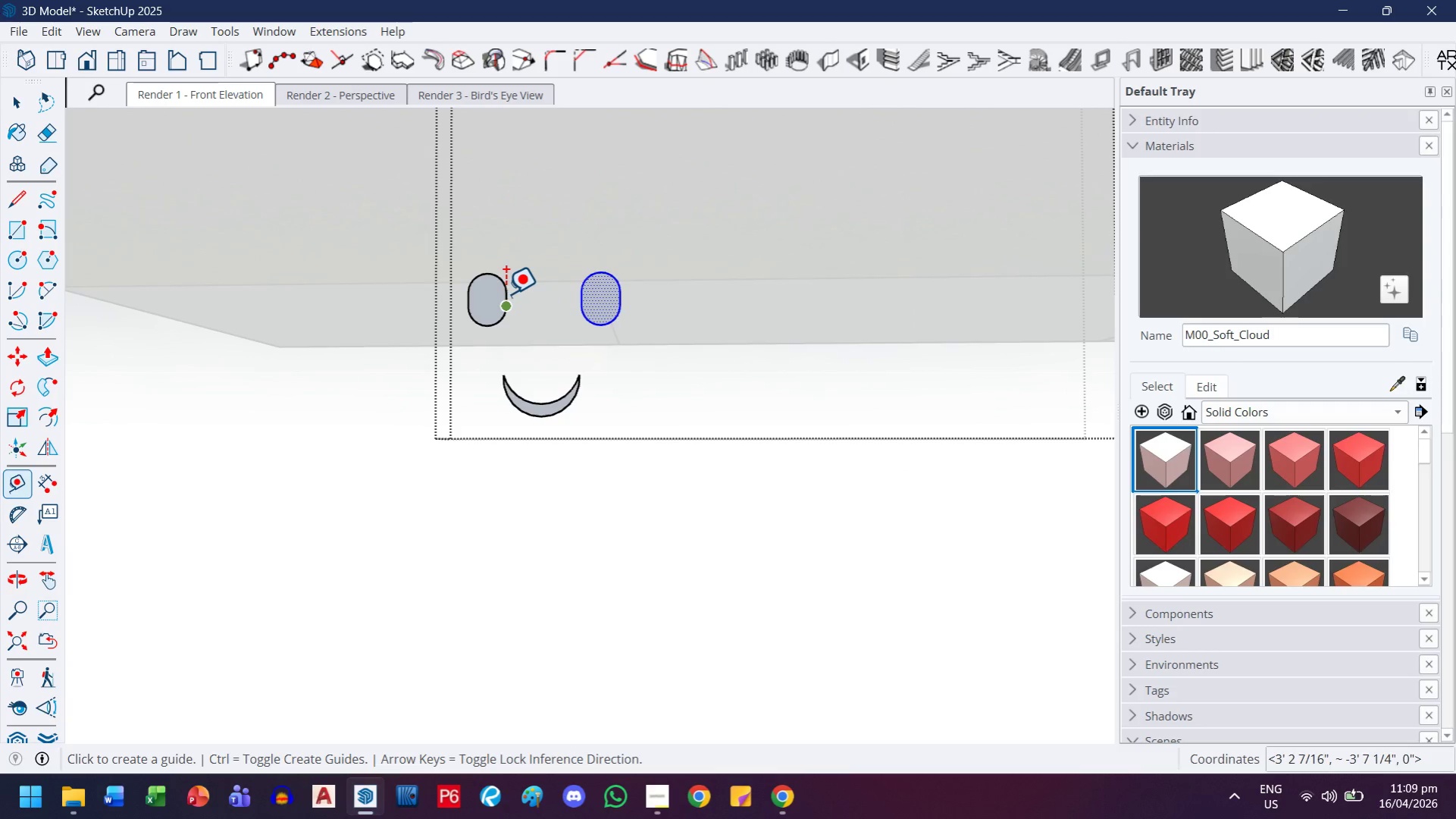 
mouse_move([487, 306])
 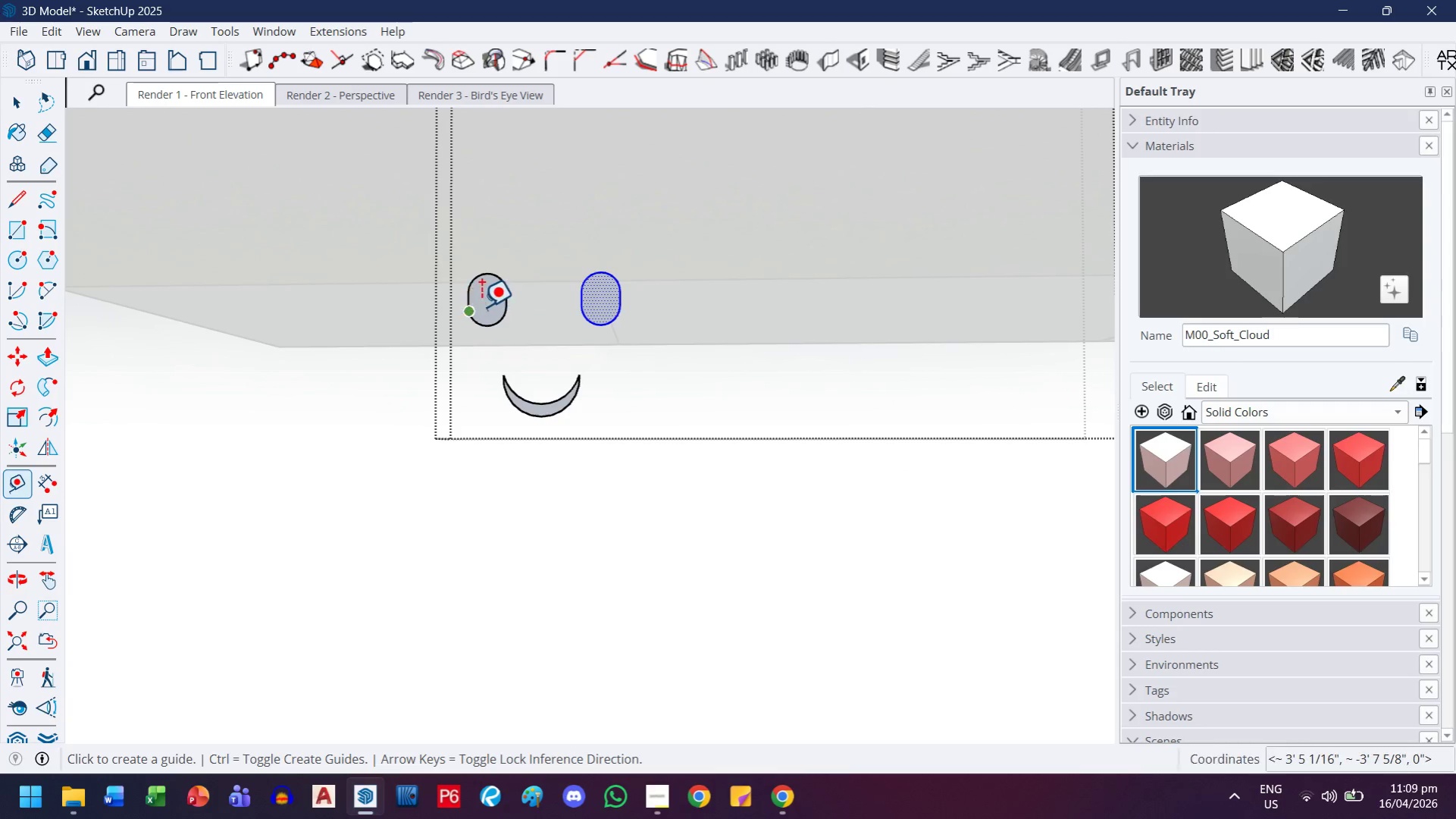 
scroll: coordinate [479, 308], scroll_direction: up, amount: 2.0
 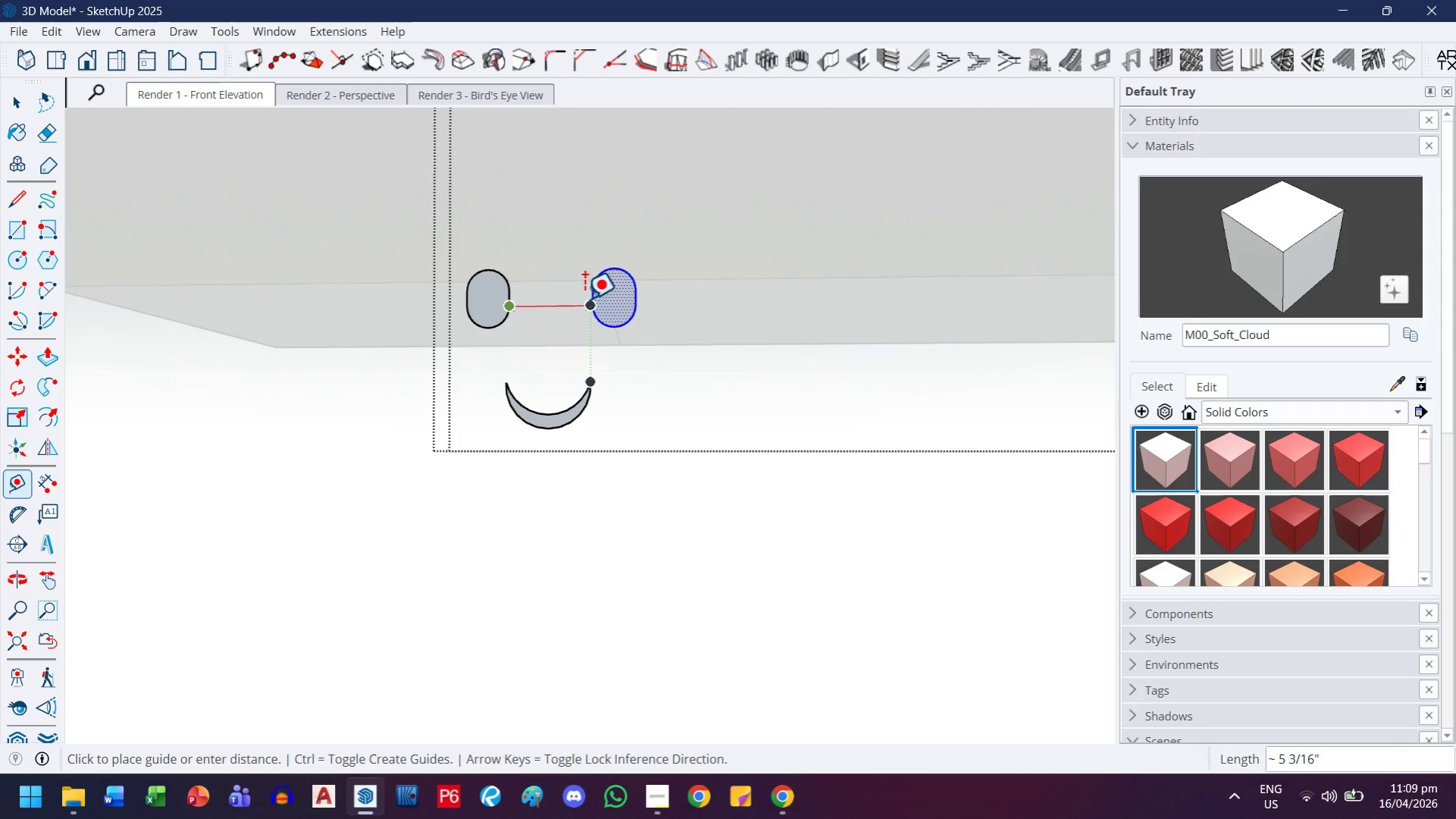 
key(Escape)
 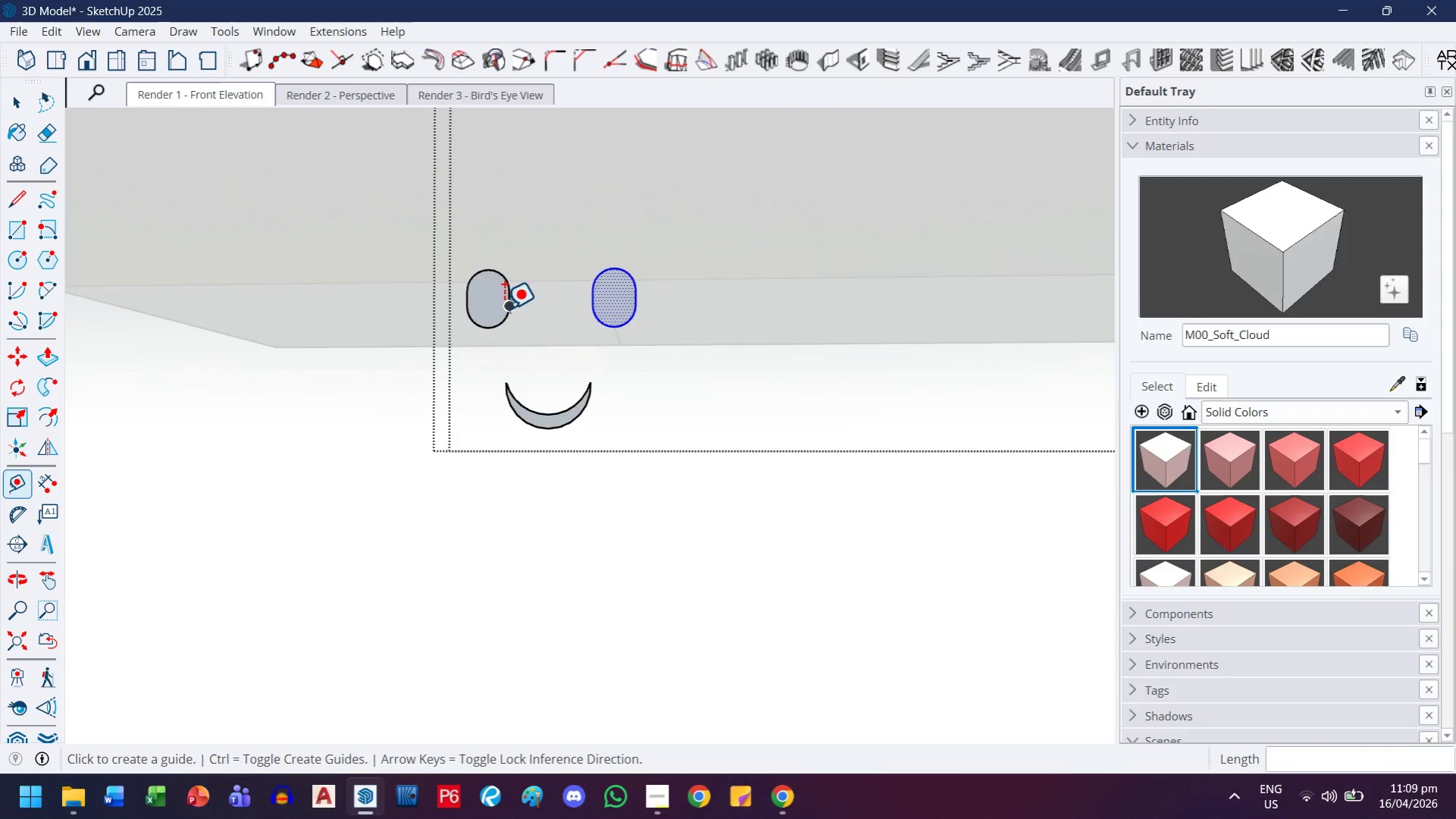 
scroll: coordinate [503, 309], scroll_direction: up, amount: 4.0
 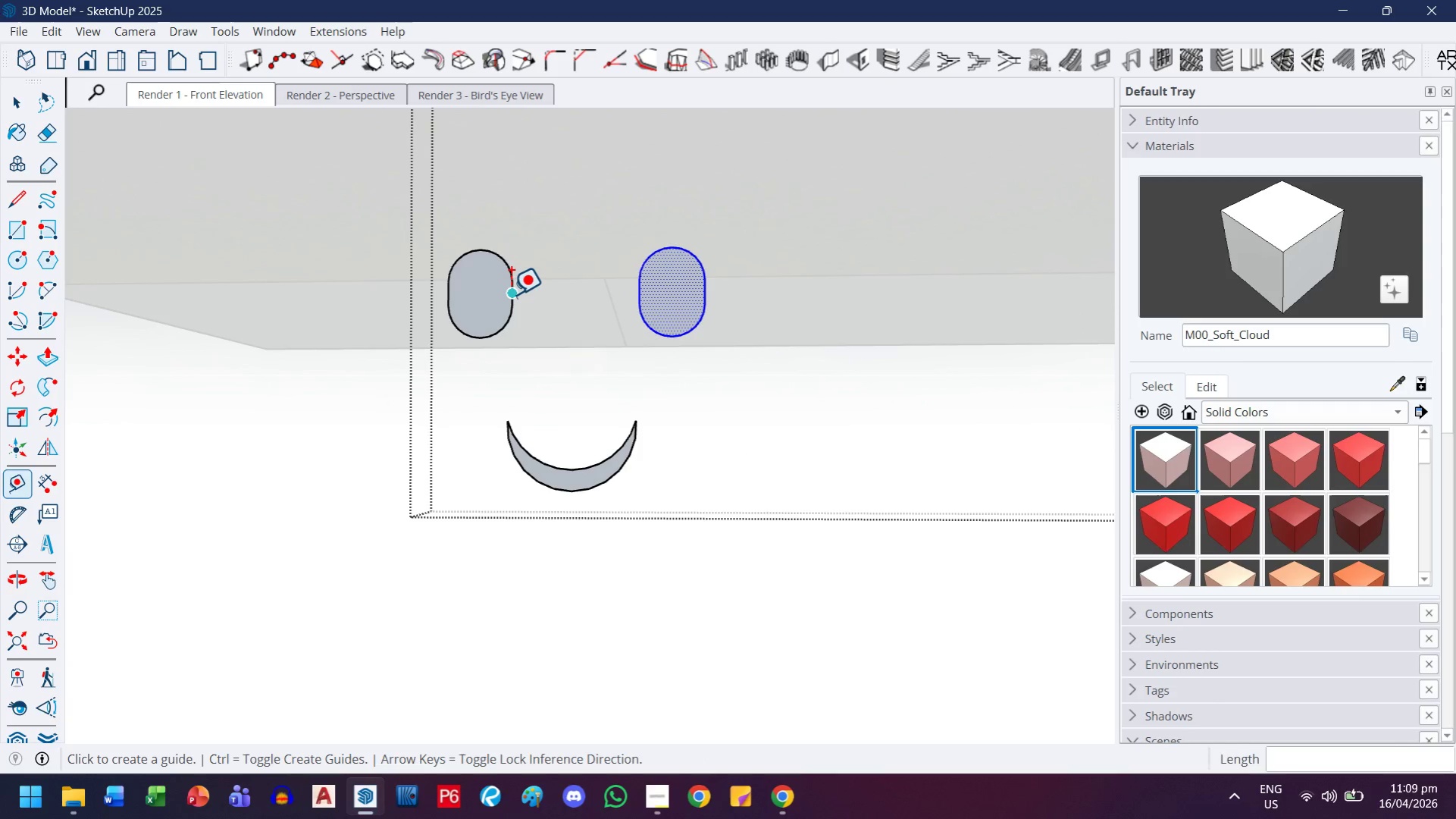 
left_click([510, 294])
 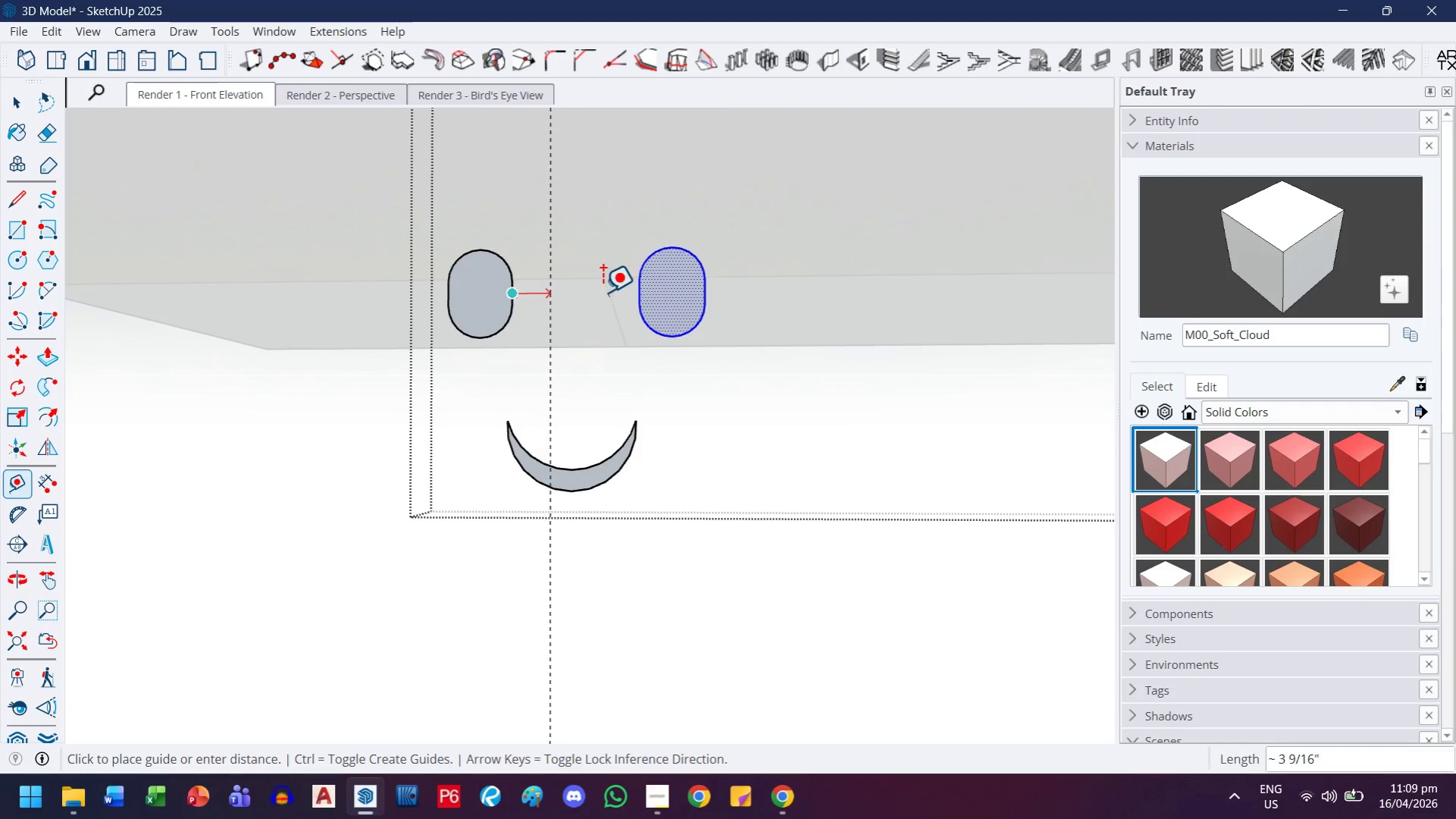 
mouse_move([610, 290])
 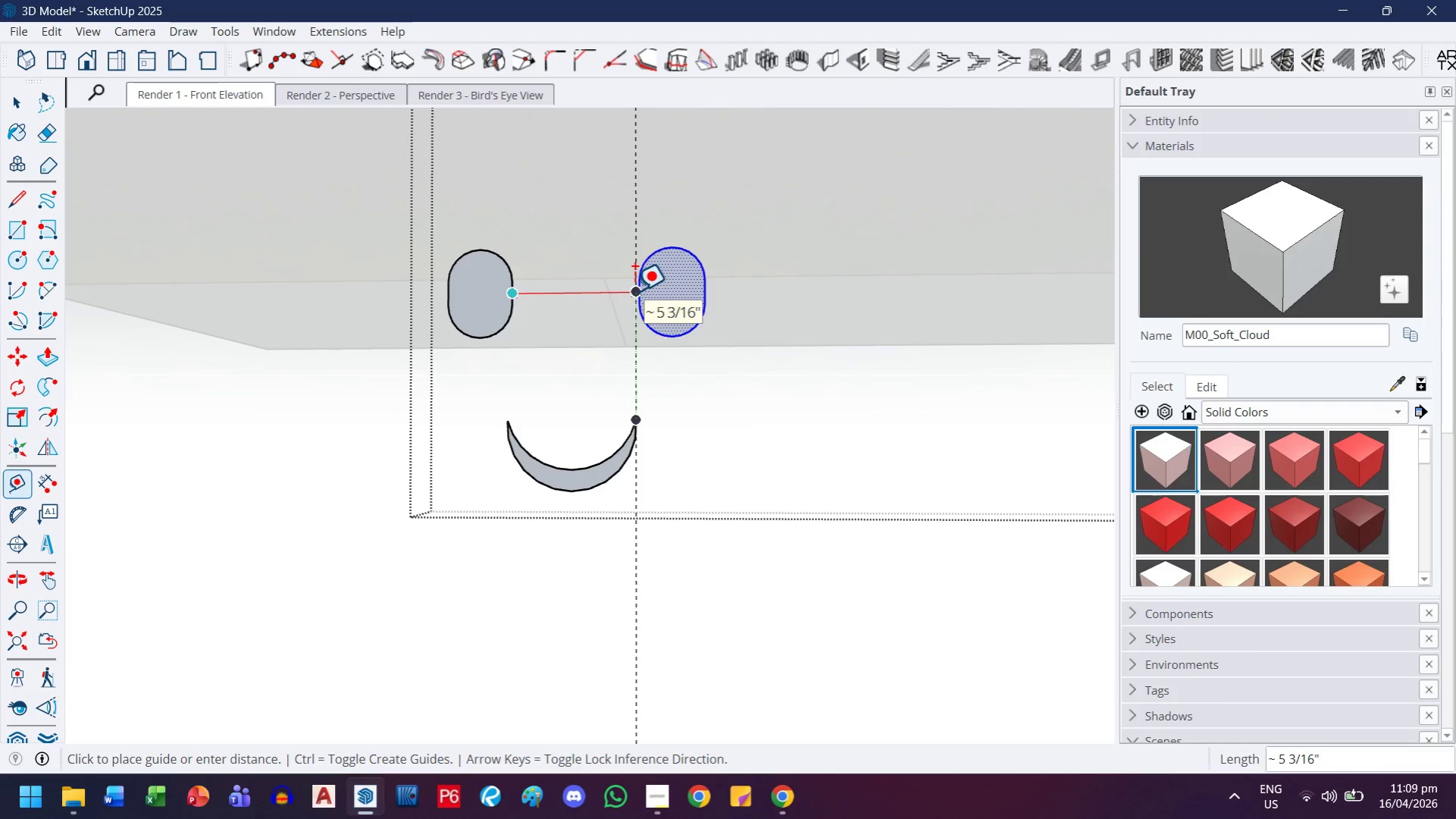 
wait(6.17)
 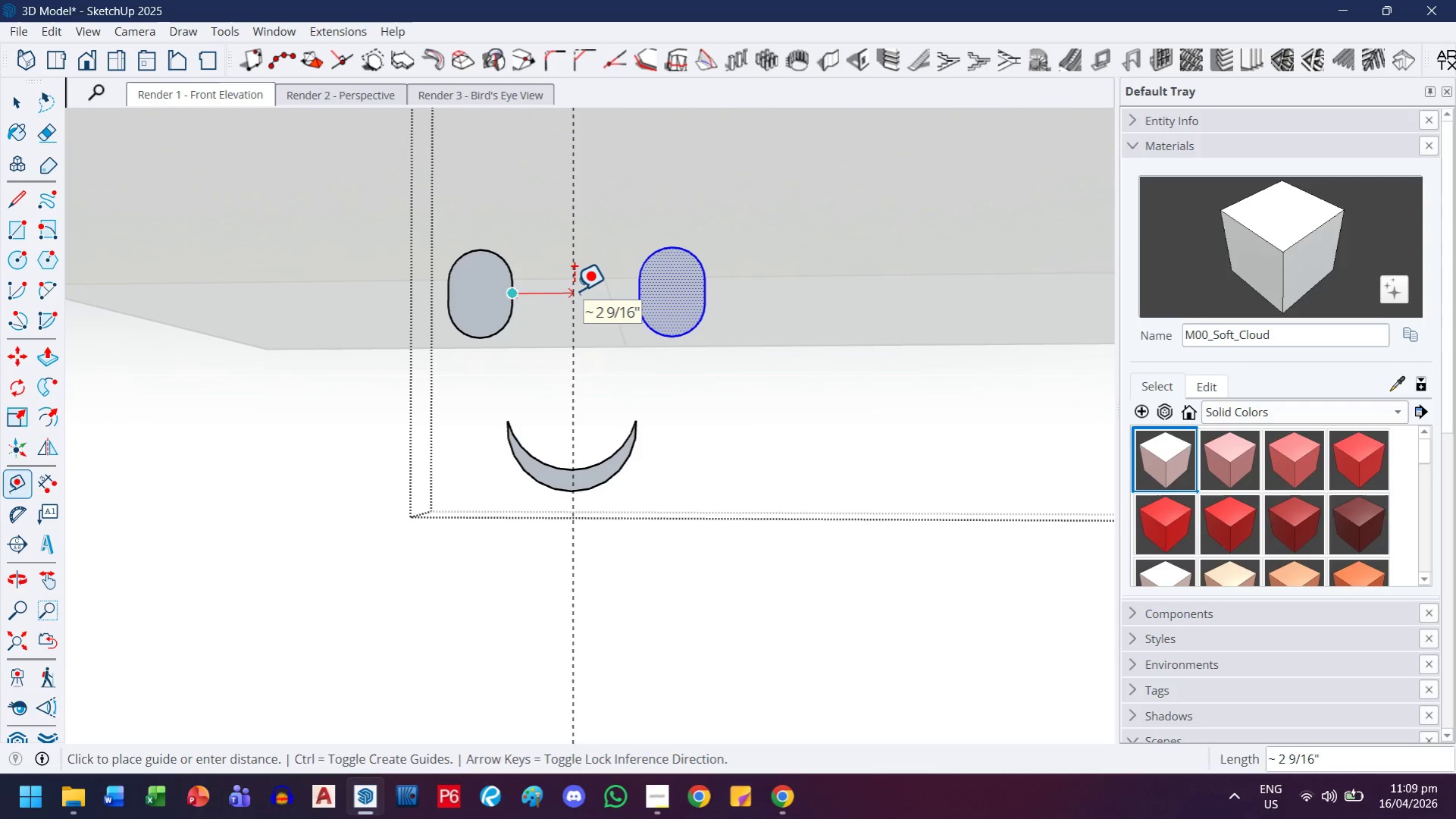 
type(5 3/16 /2)
 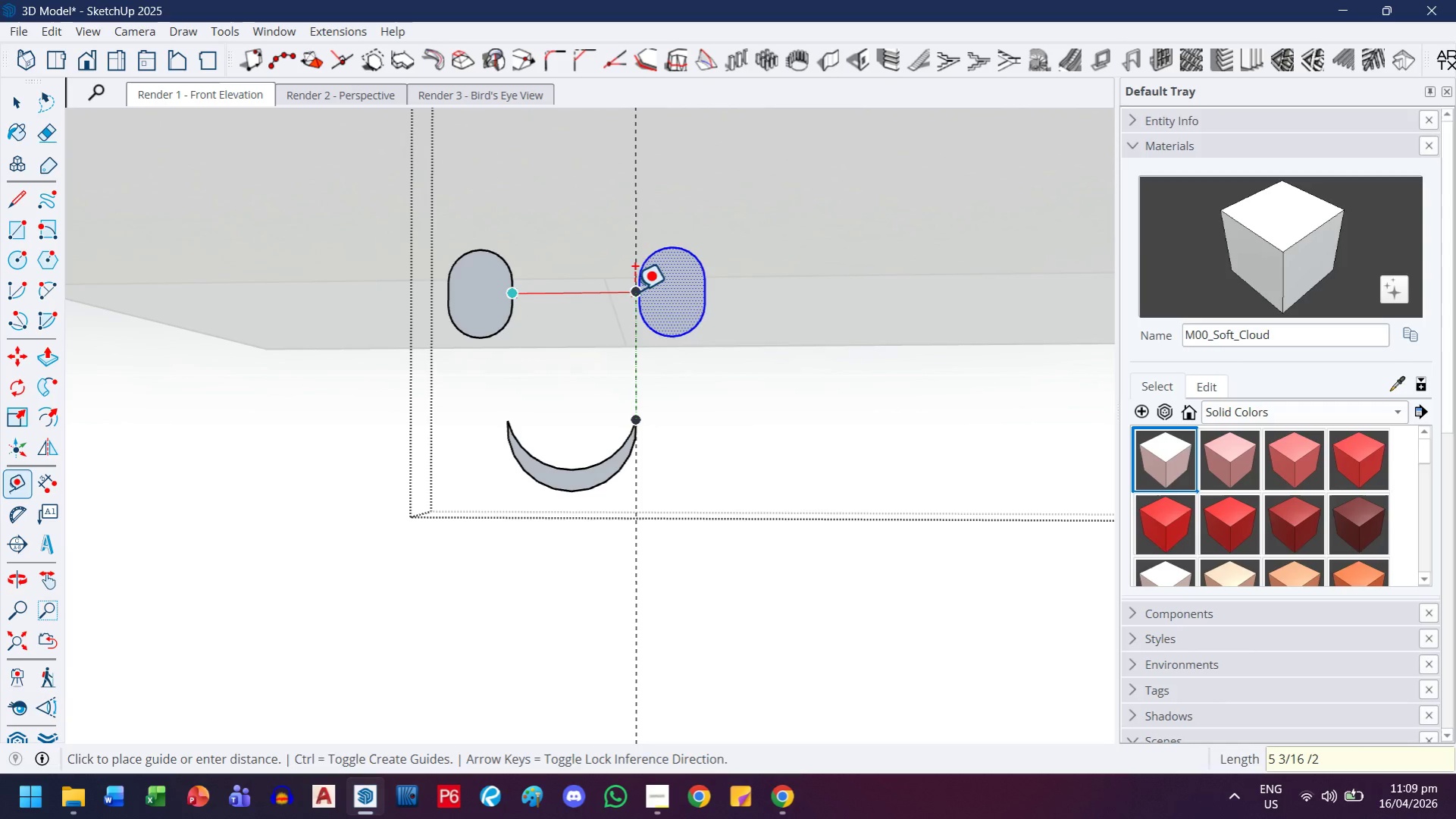 
key(Enter)
 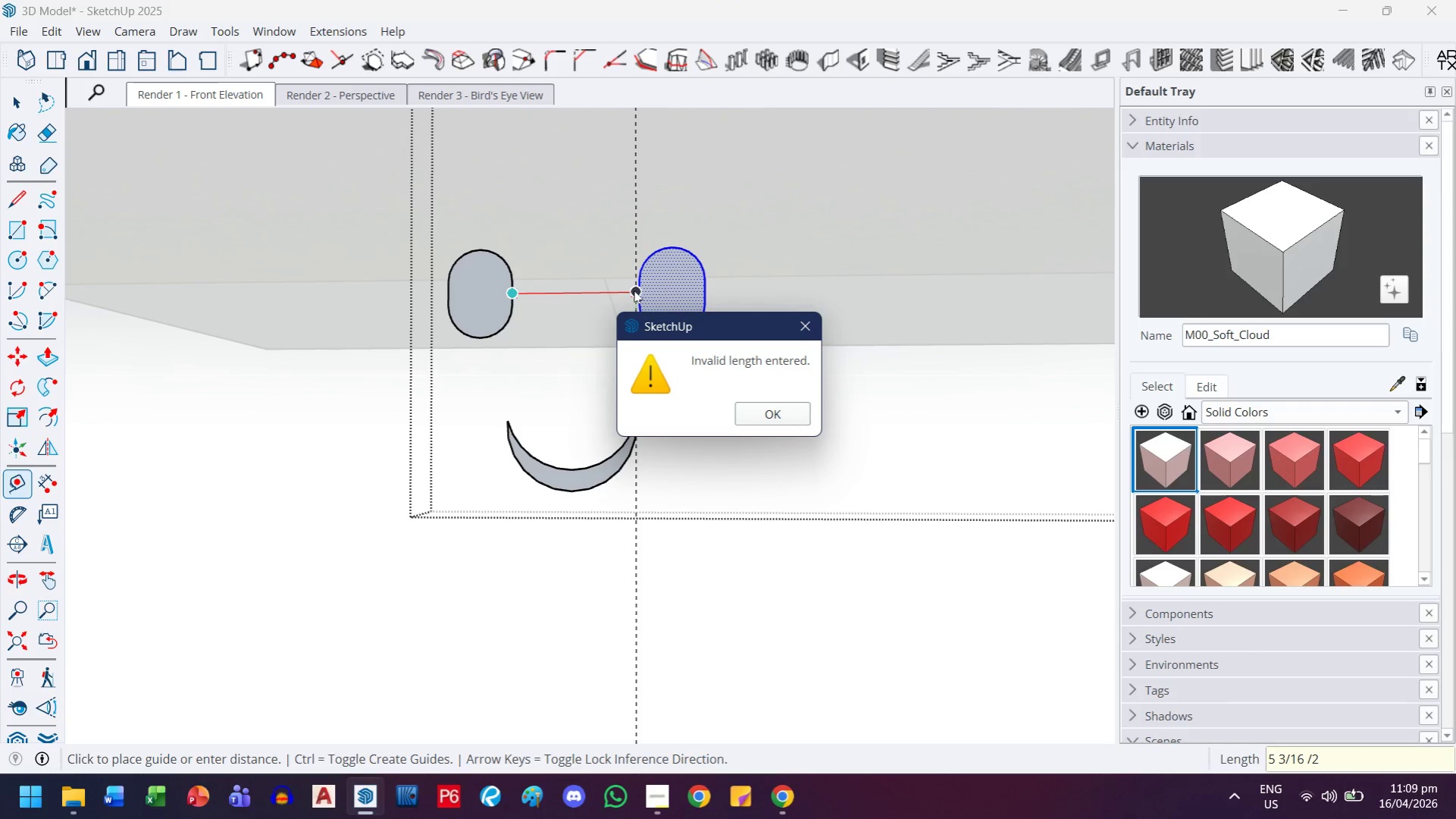 
key(Escape)
 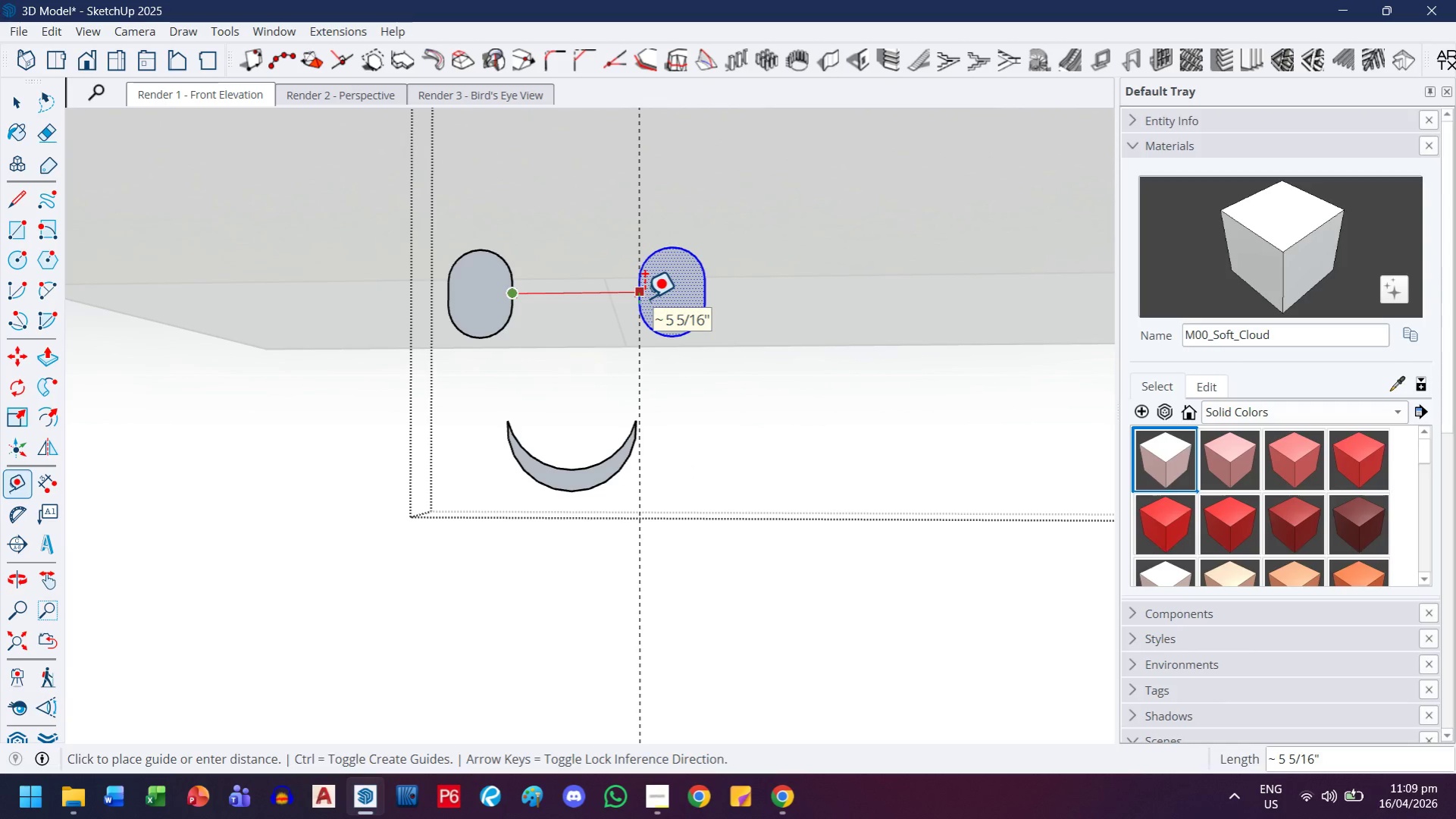 
type(5 3/16*.5)
 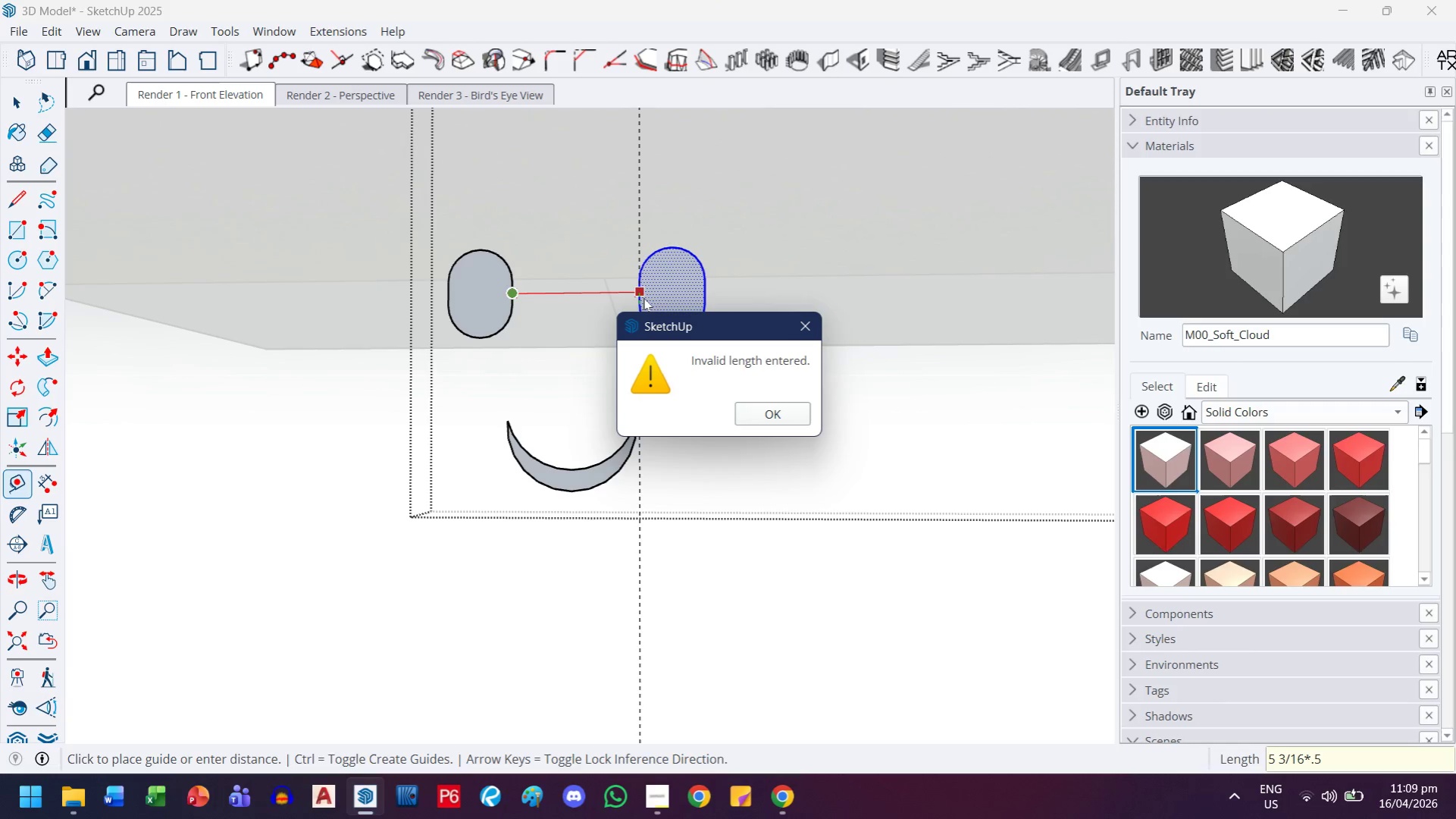 
 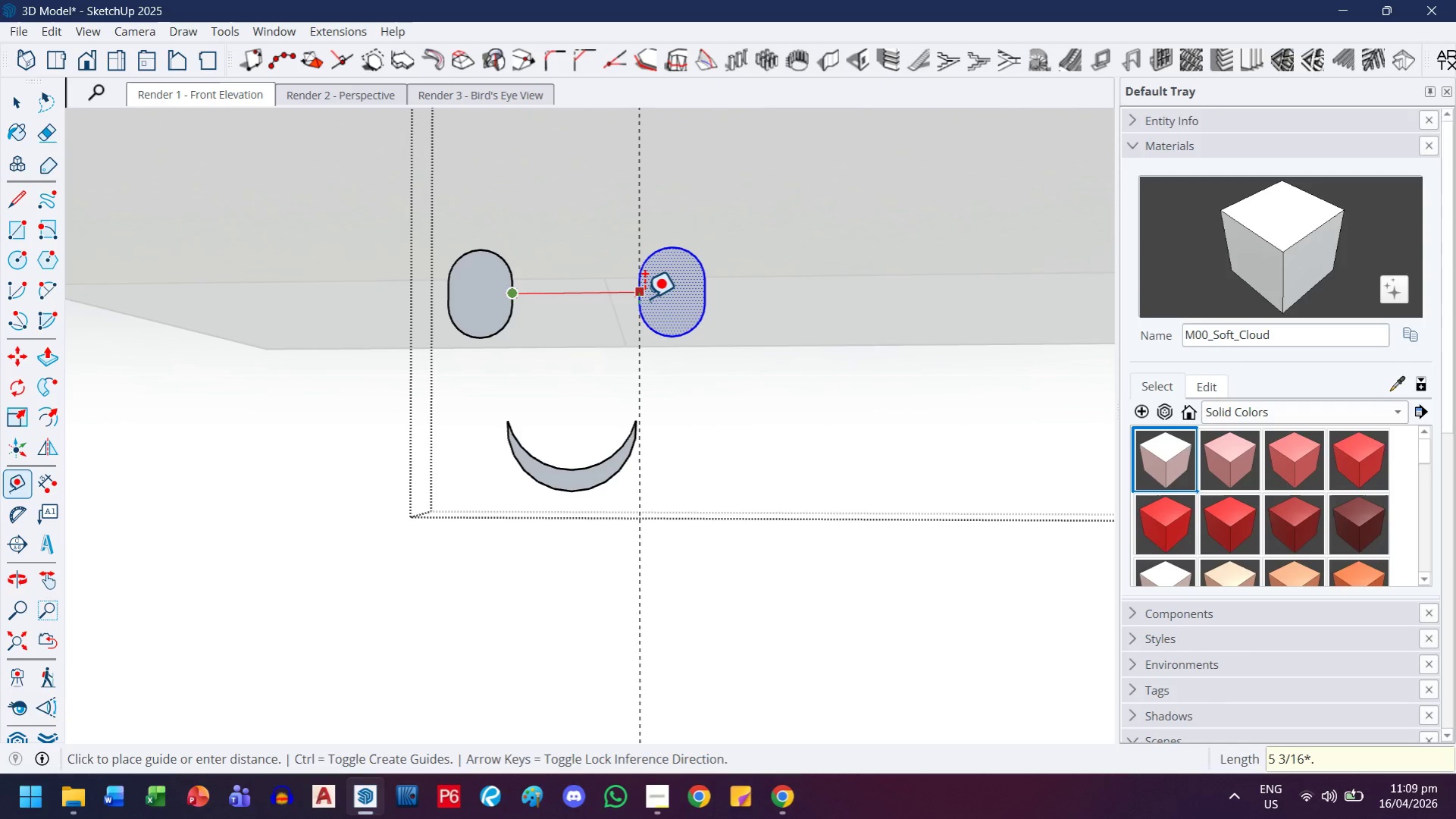 
key(Enter)
 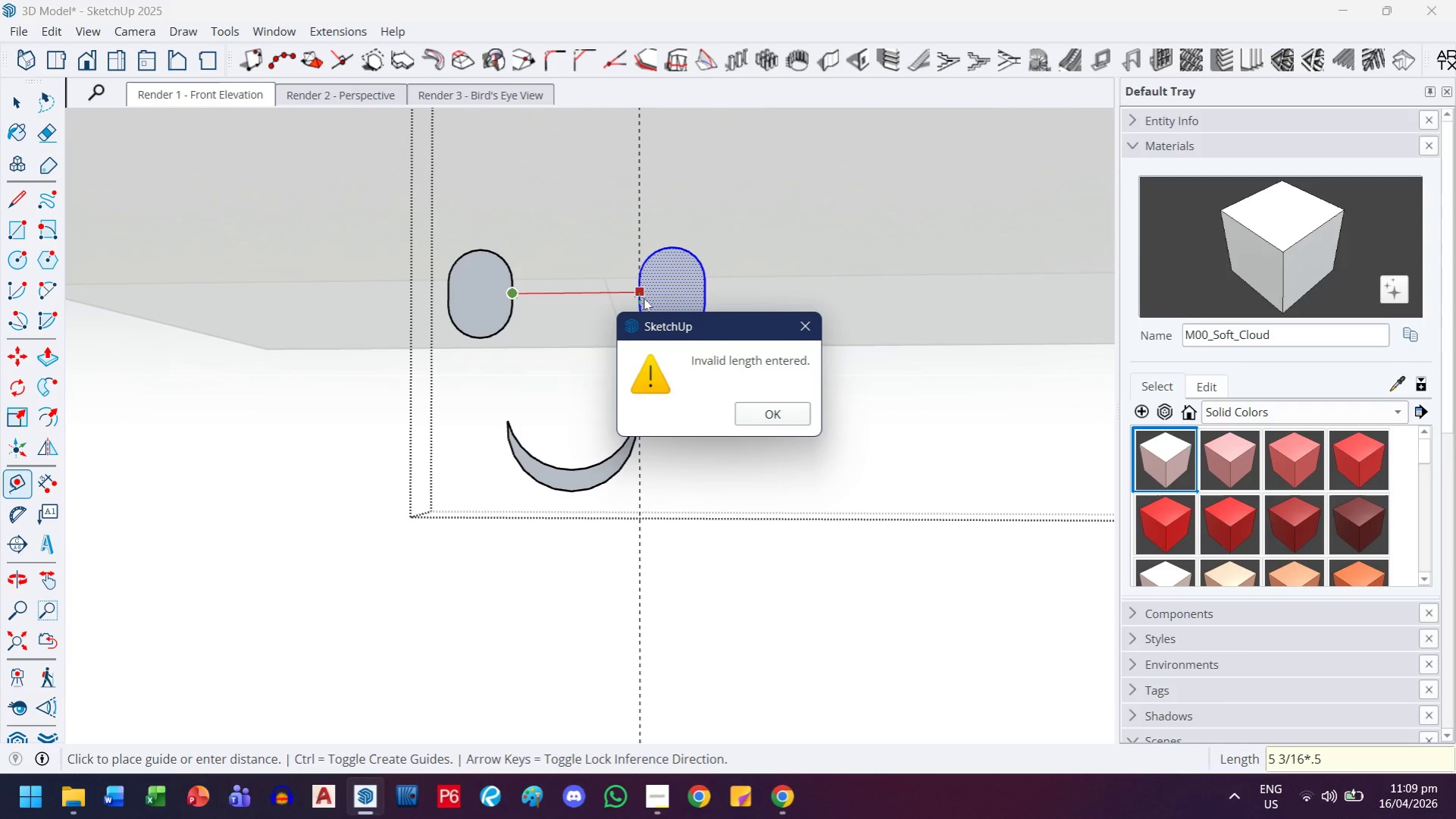 
key(Escape)
 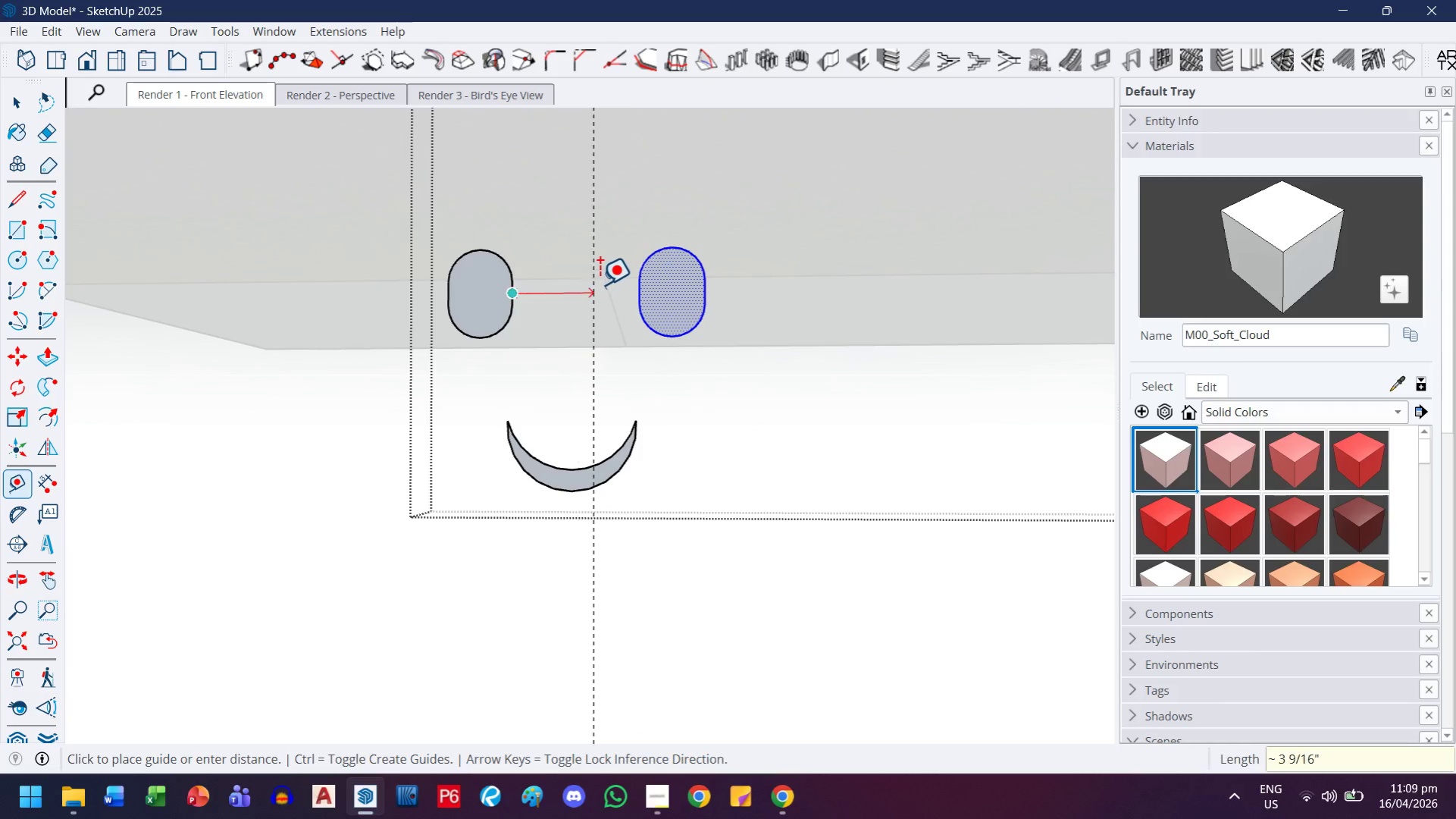 
key(Escape)
 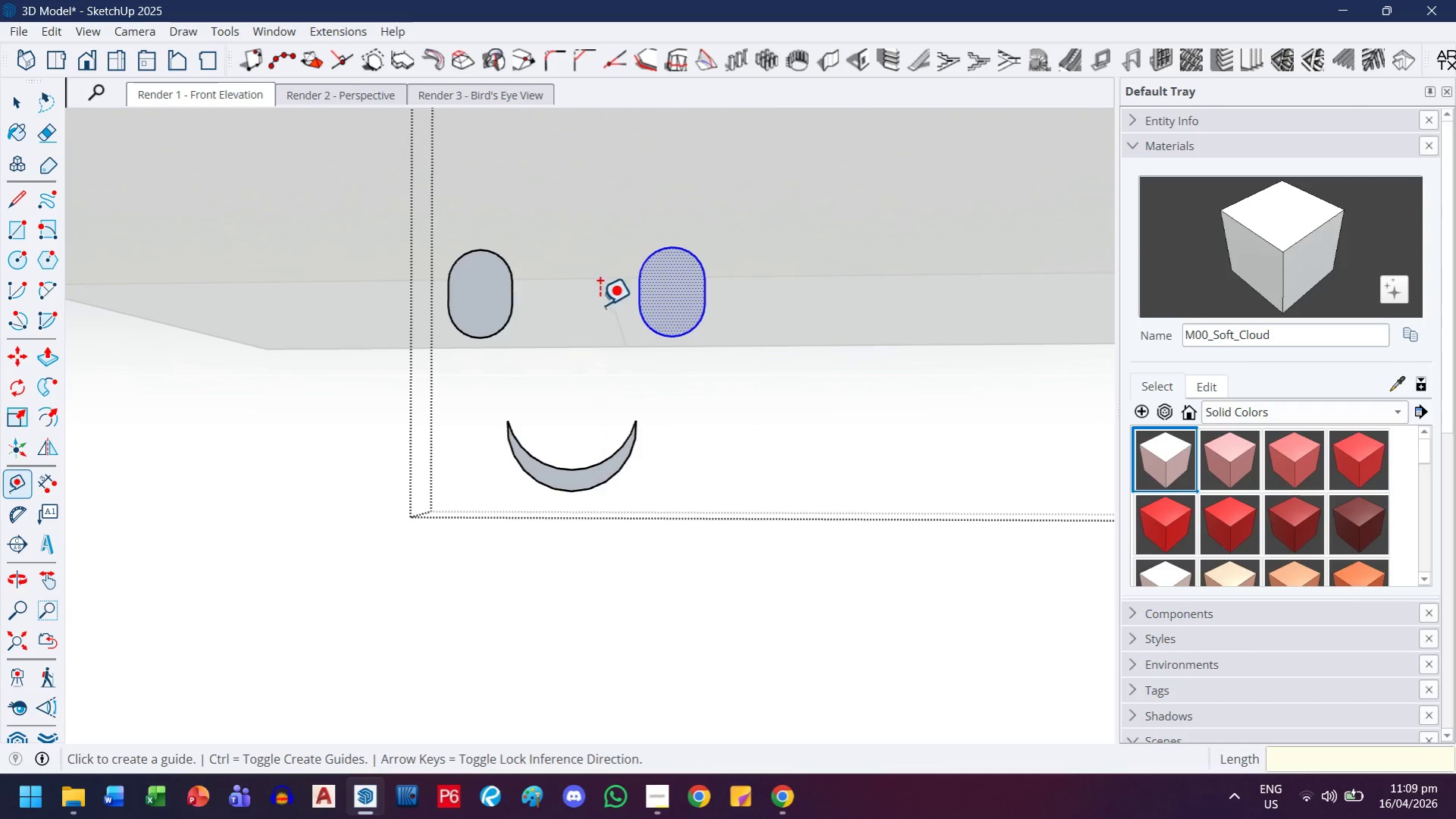 
scroll: coordinate [599, 321], scroll_direction: down, amount: 1.0
 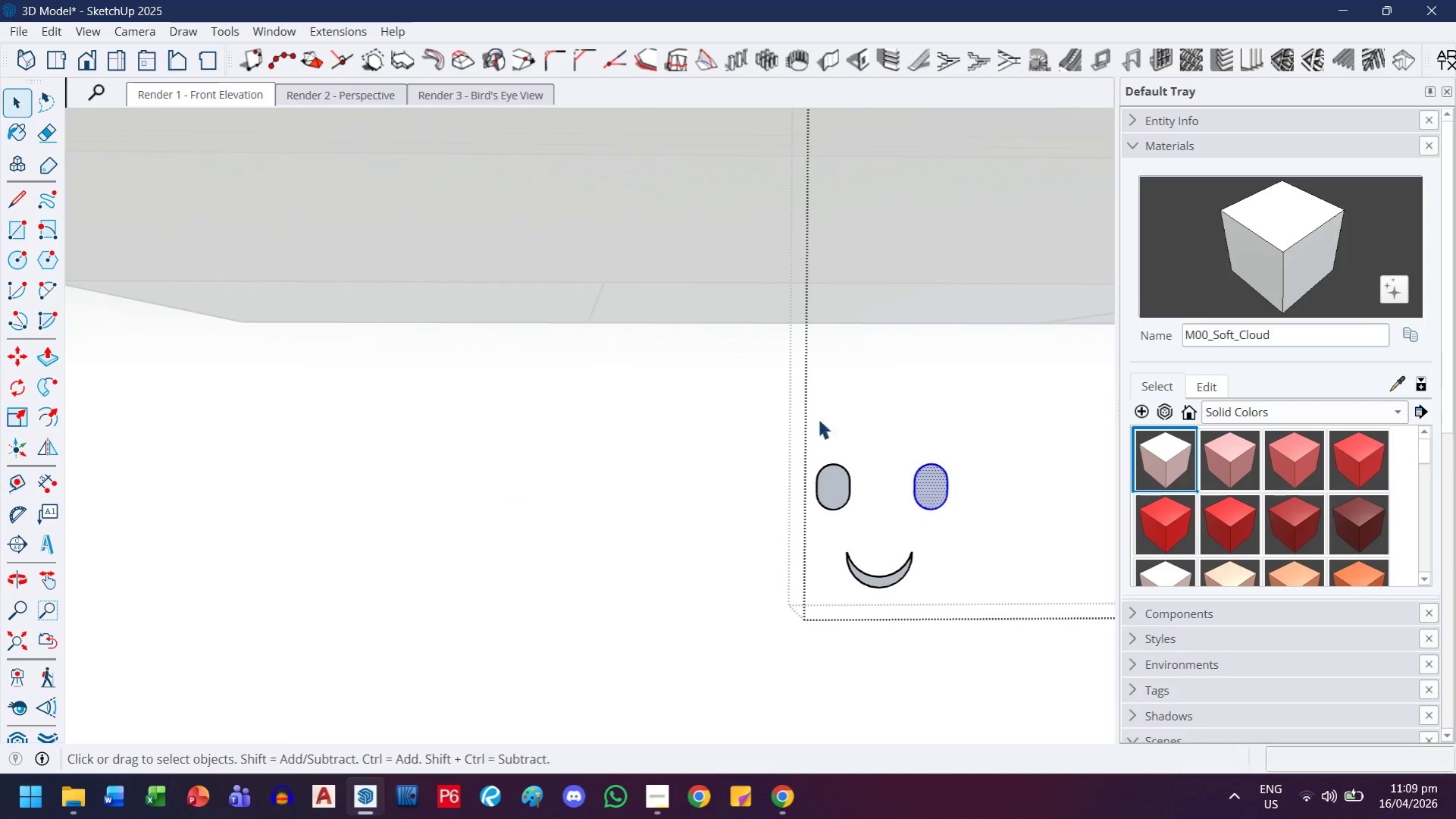 
left_click_drag(start_coordinate=[756, 397], to_coordinate=[996, 616])
 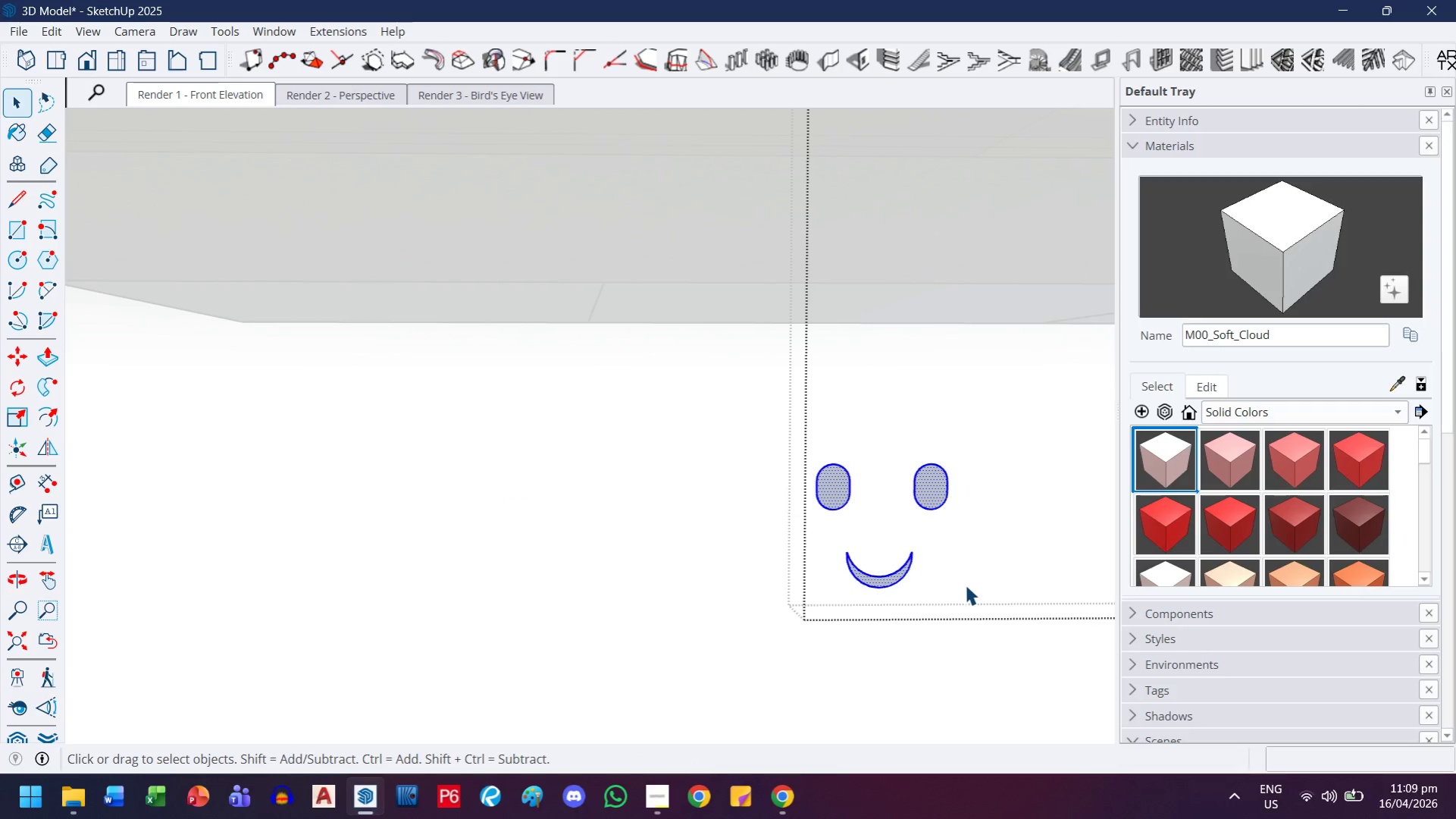 
key(M)
 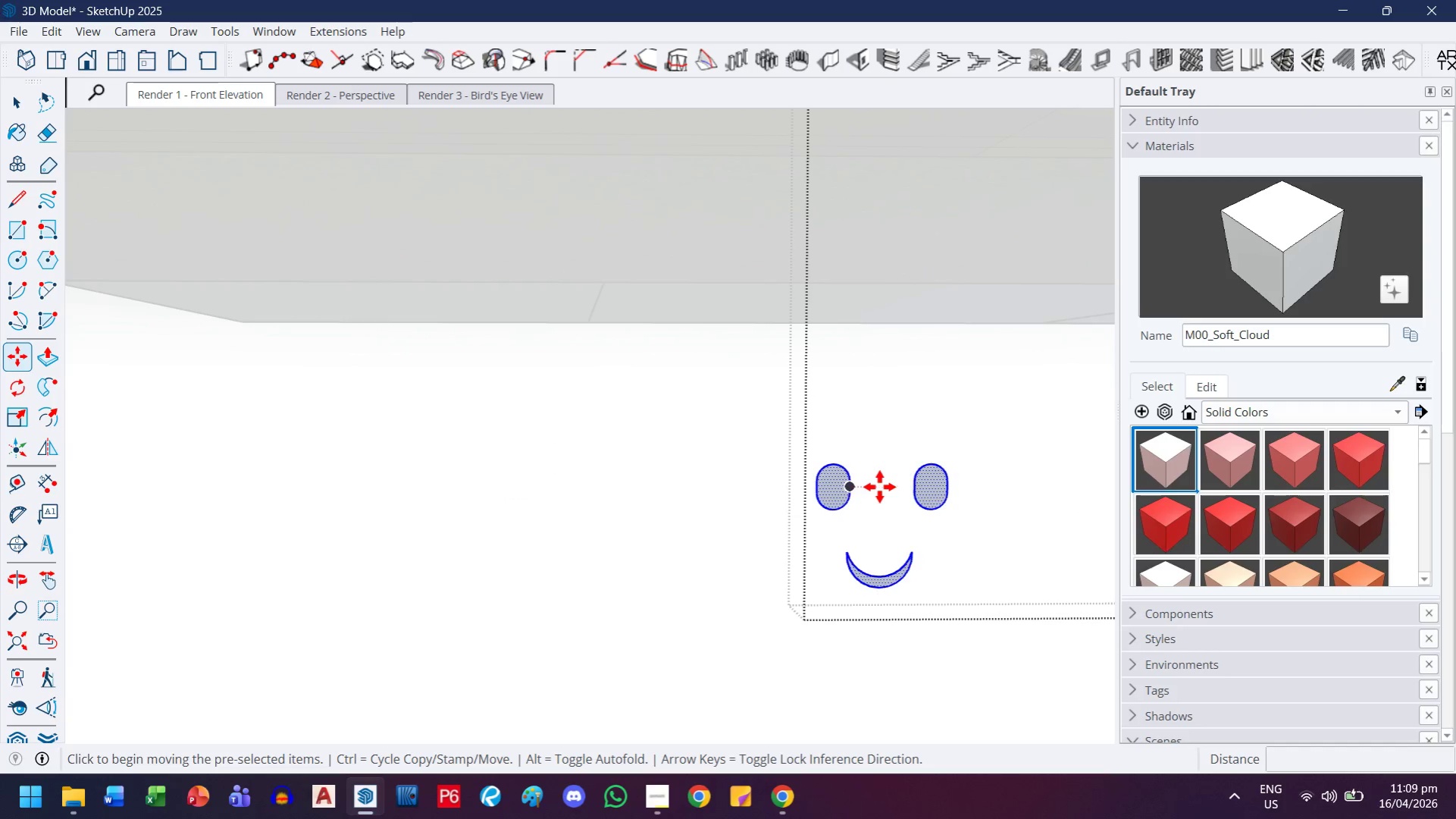 
left_click([879, 487])
 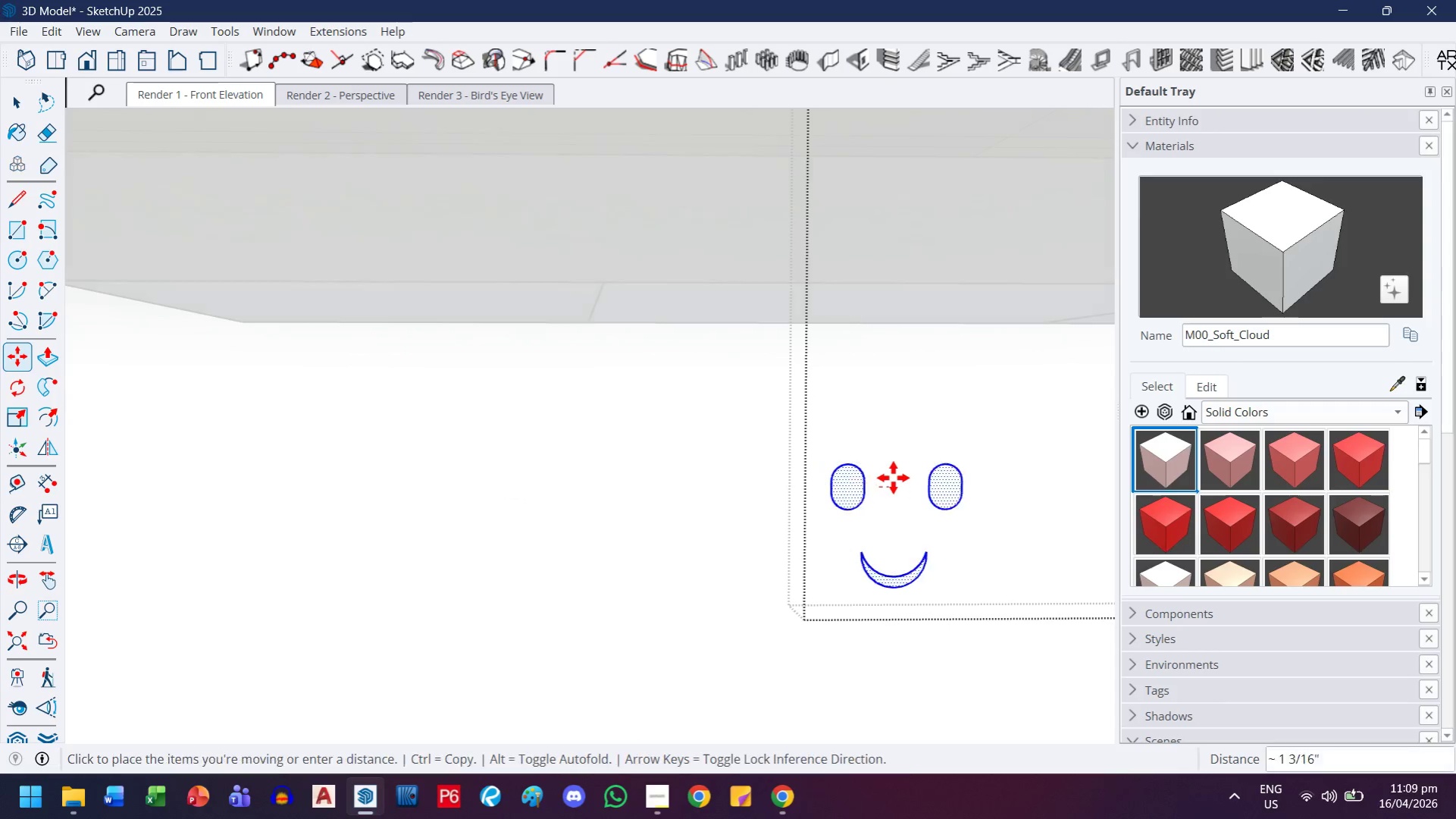 
key(H)
 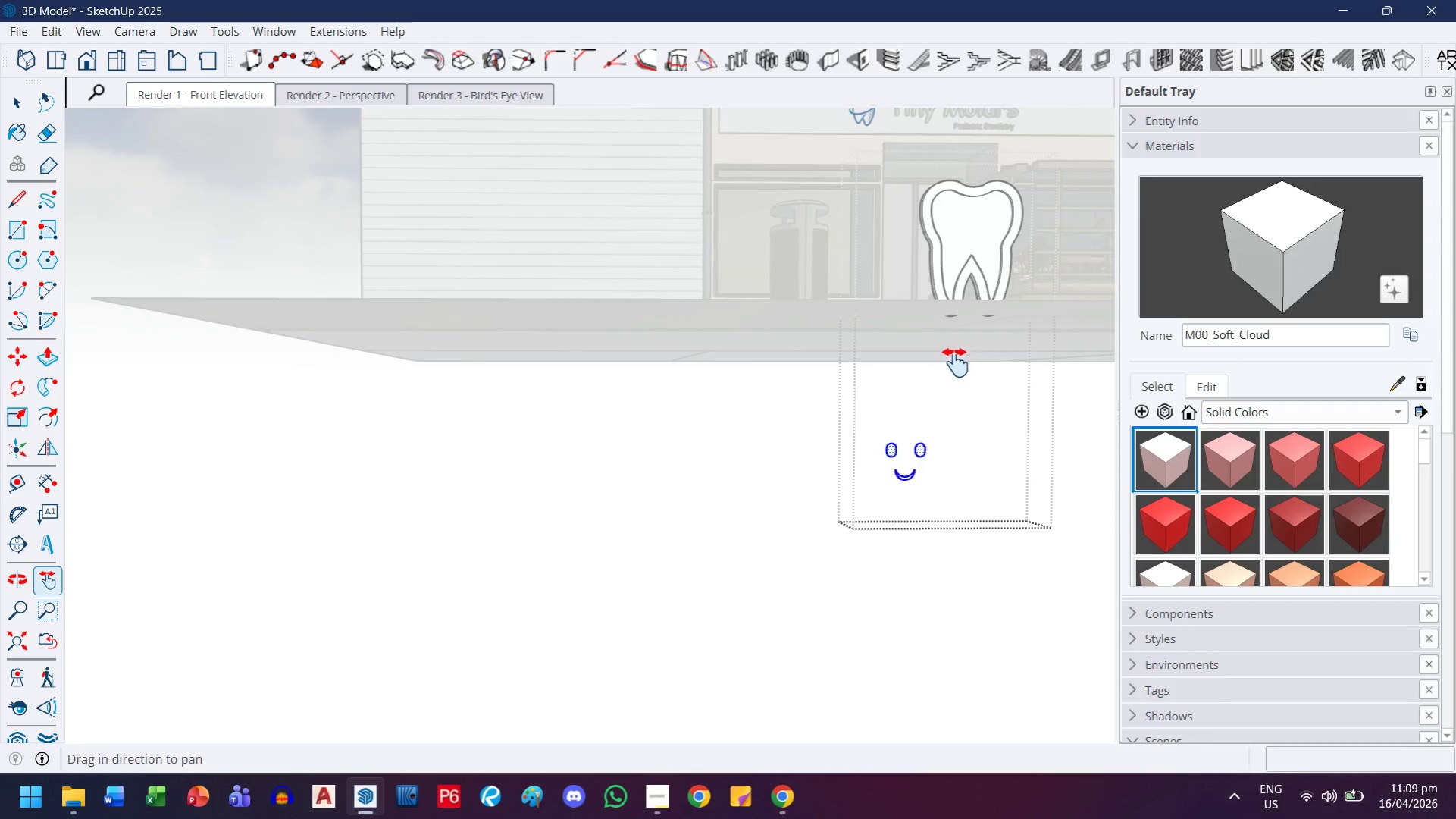 
left_click_drag(start_coordinate=[959, 359], to_coordinate=[831, 493])
 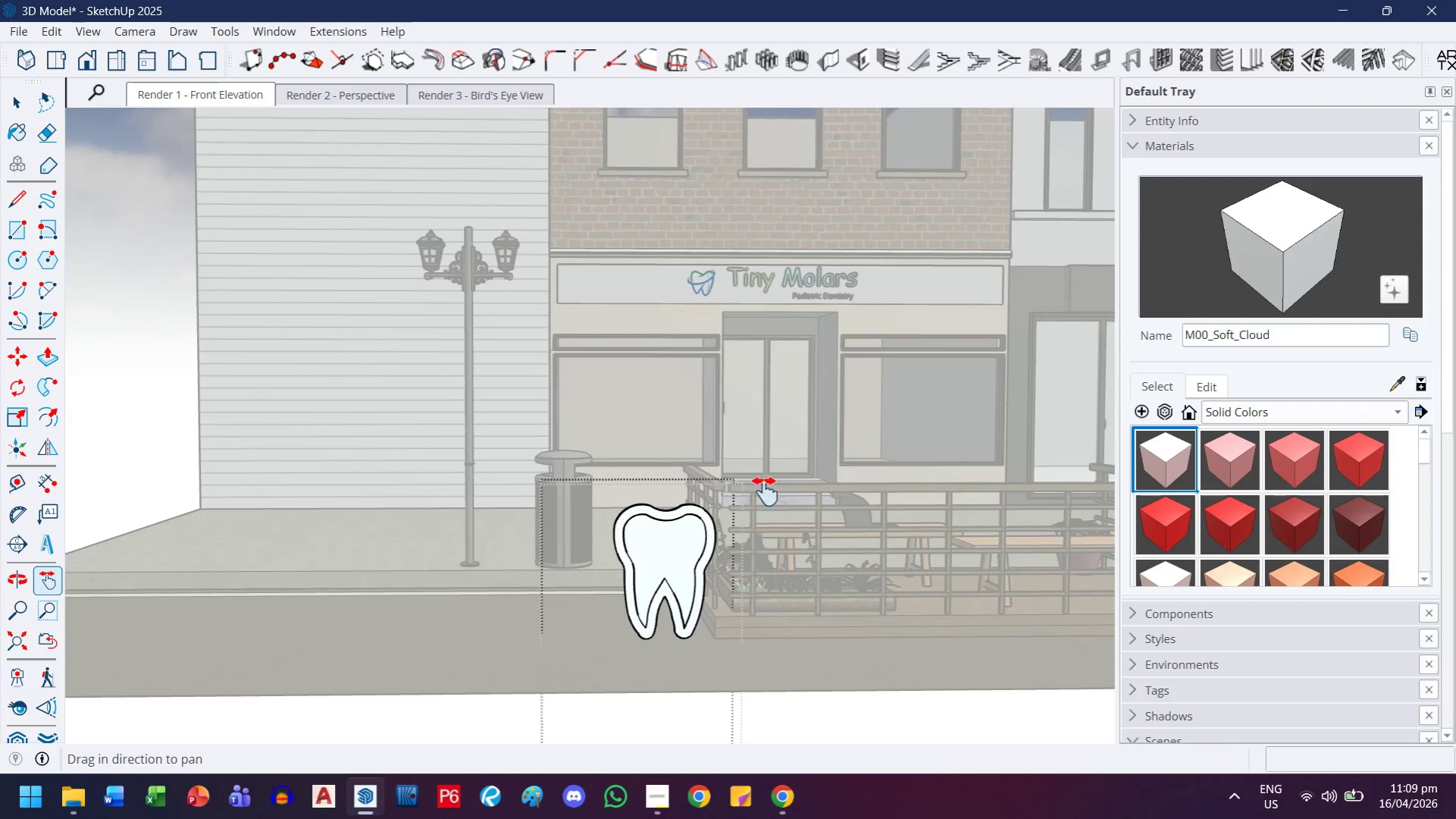 
scroll: coordinate [884, 465], scroll_direction: down, amount: 18.0
 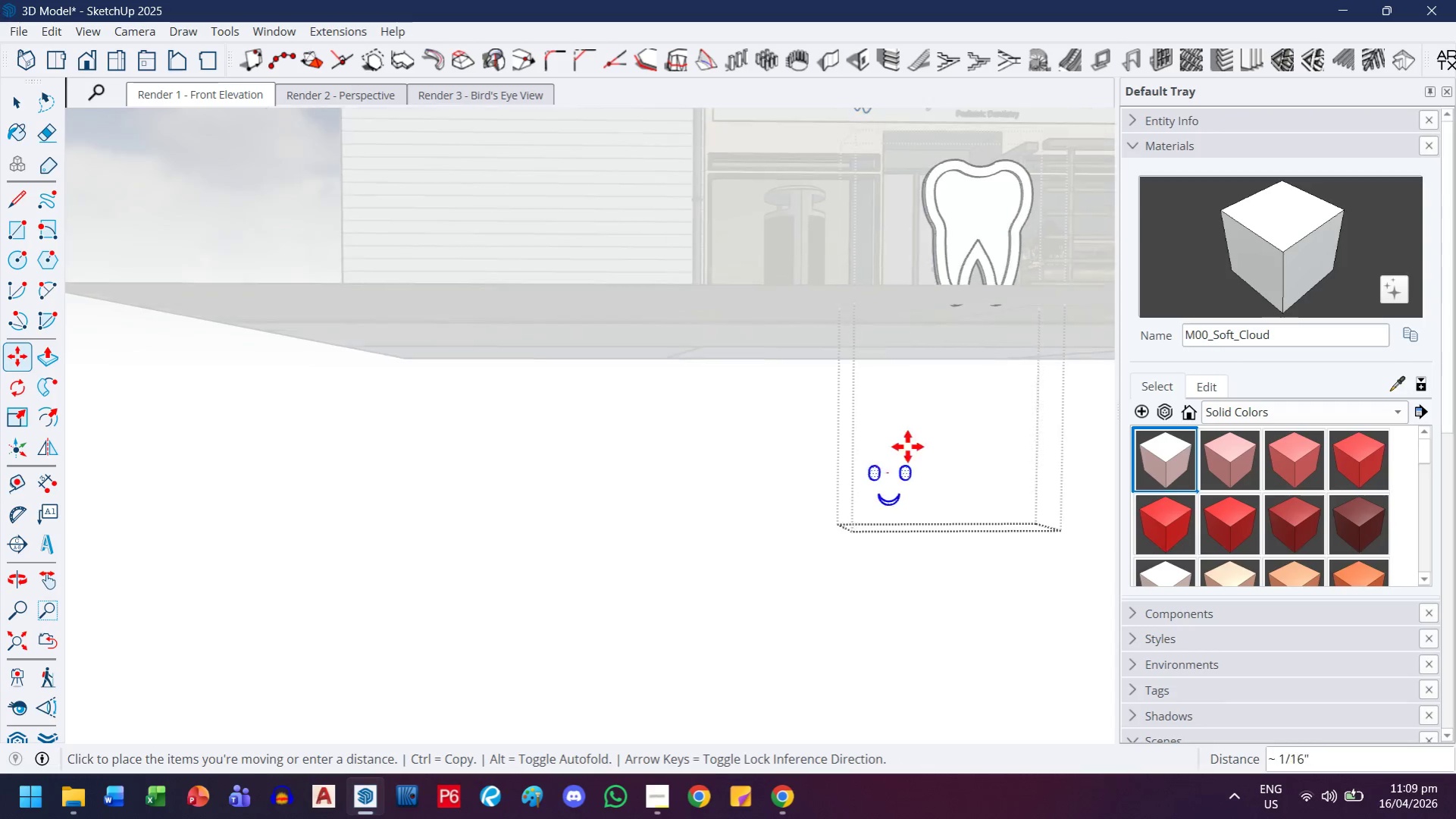 
key(Escape)
 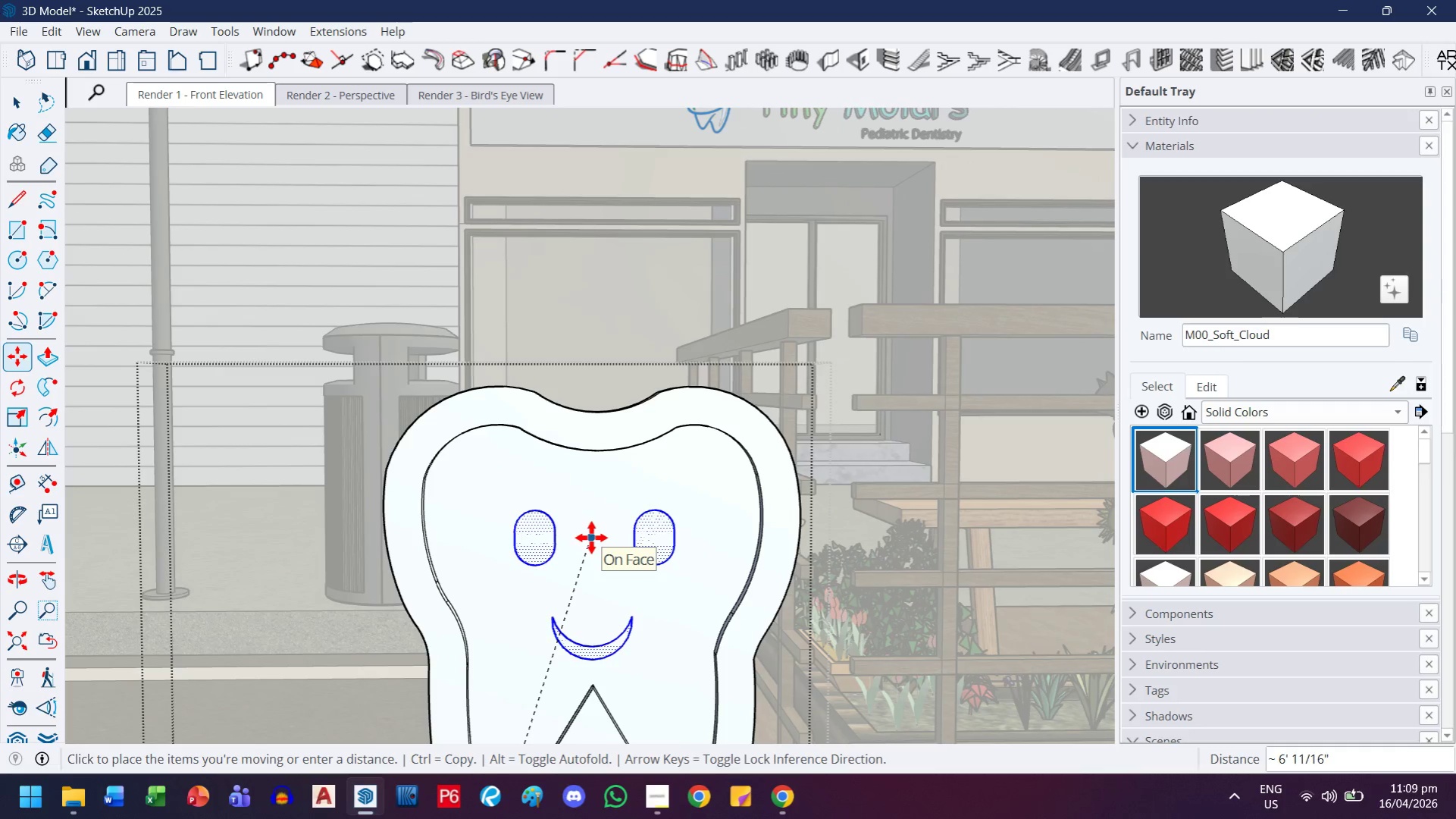 
scroll: coordinate [613, 598], scroll_direction: up, amount: 11.0
 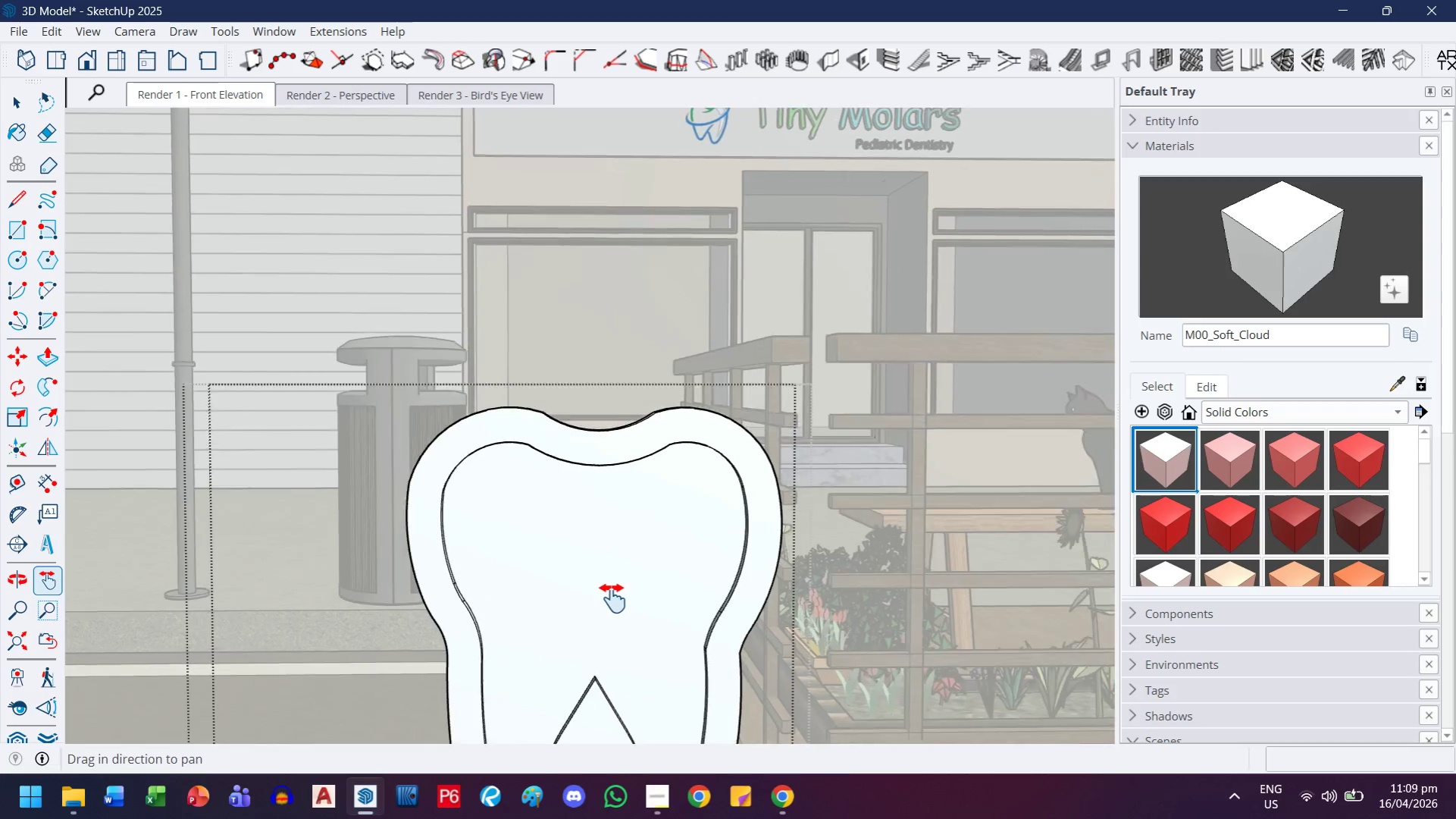 
key(H)
 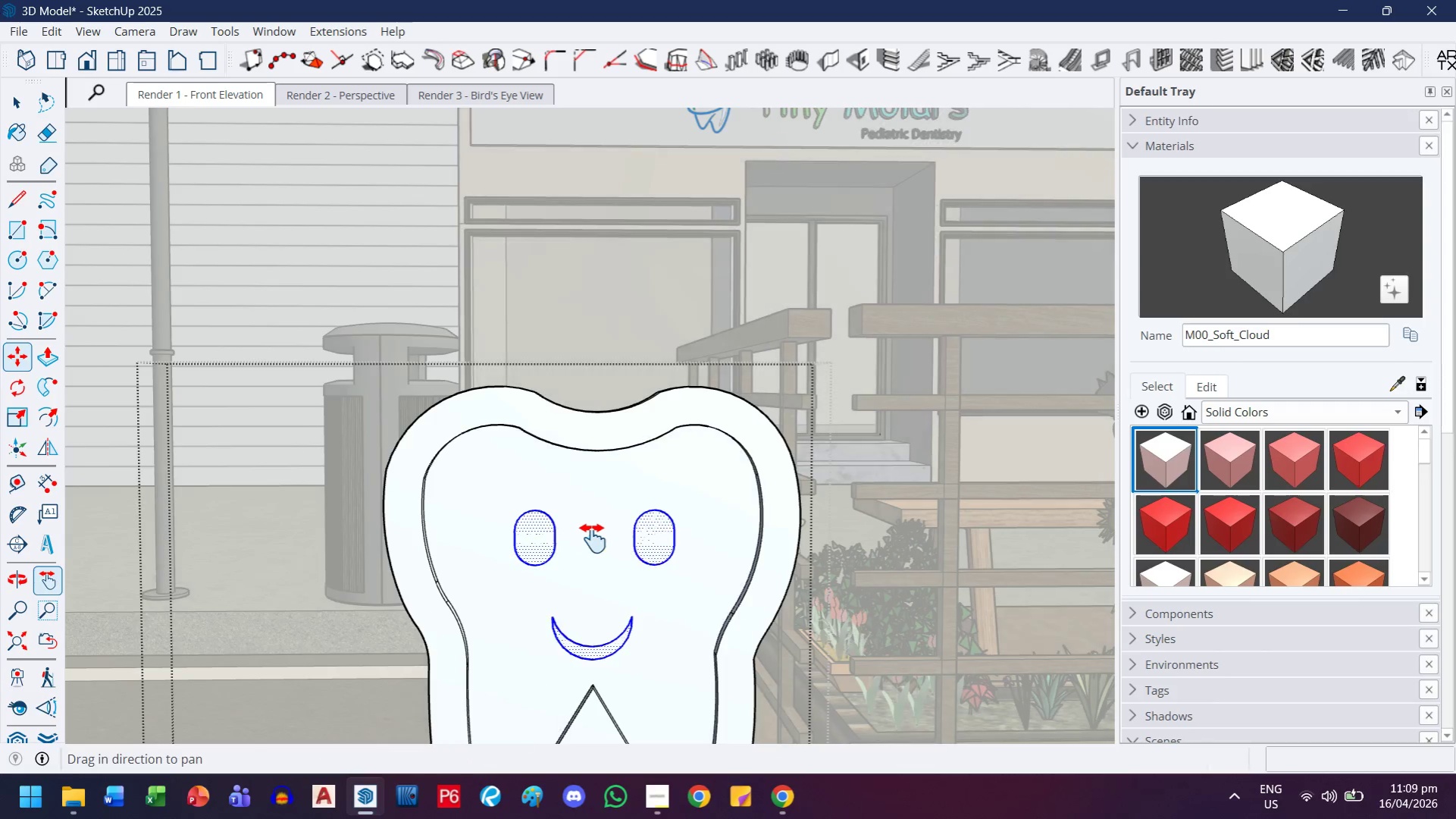 
left_click_drag(start_coordinate=[593, 538], to_coordinate=[618, 425])
 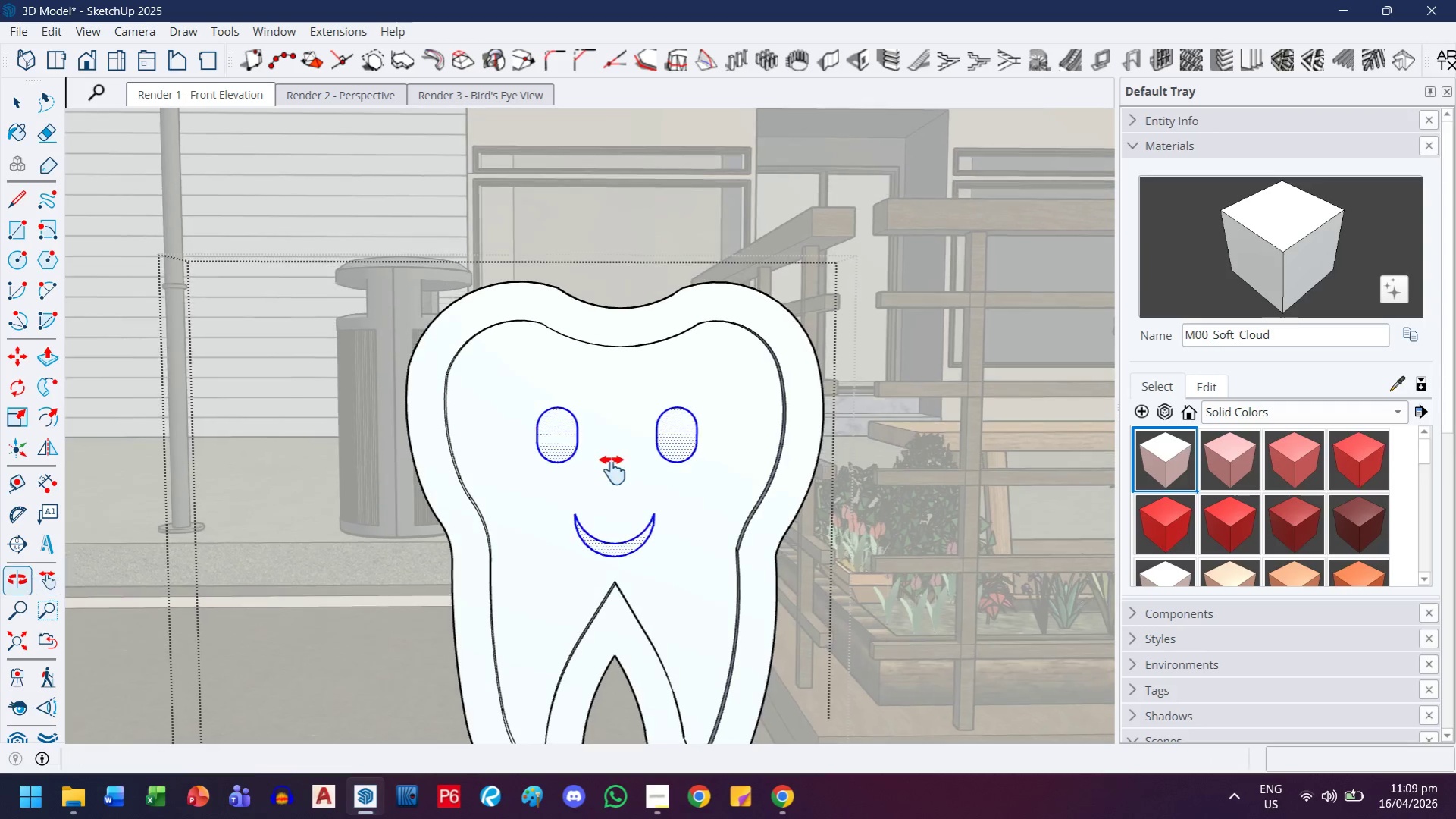 
key(Escape)
 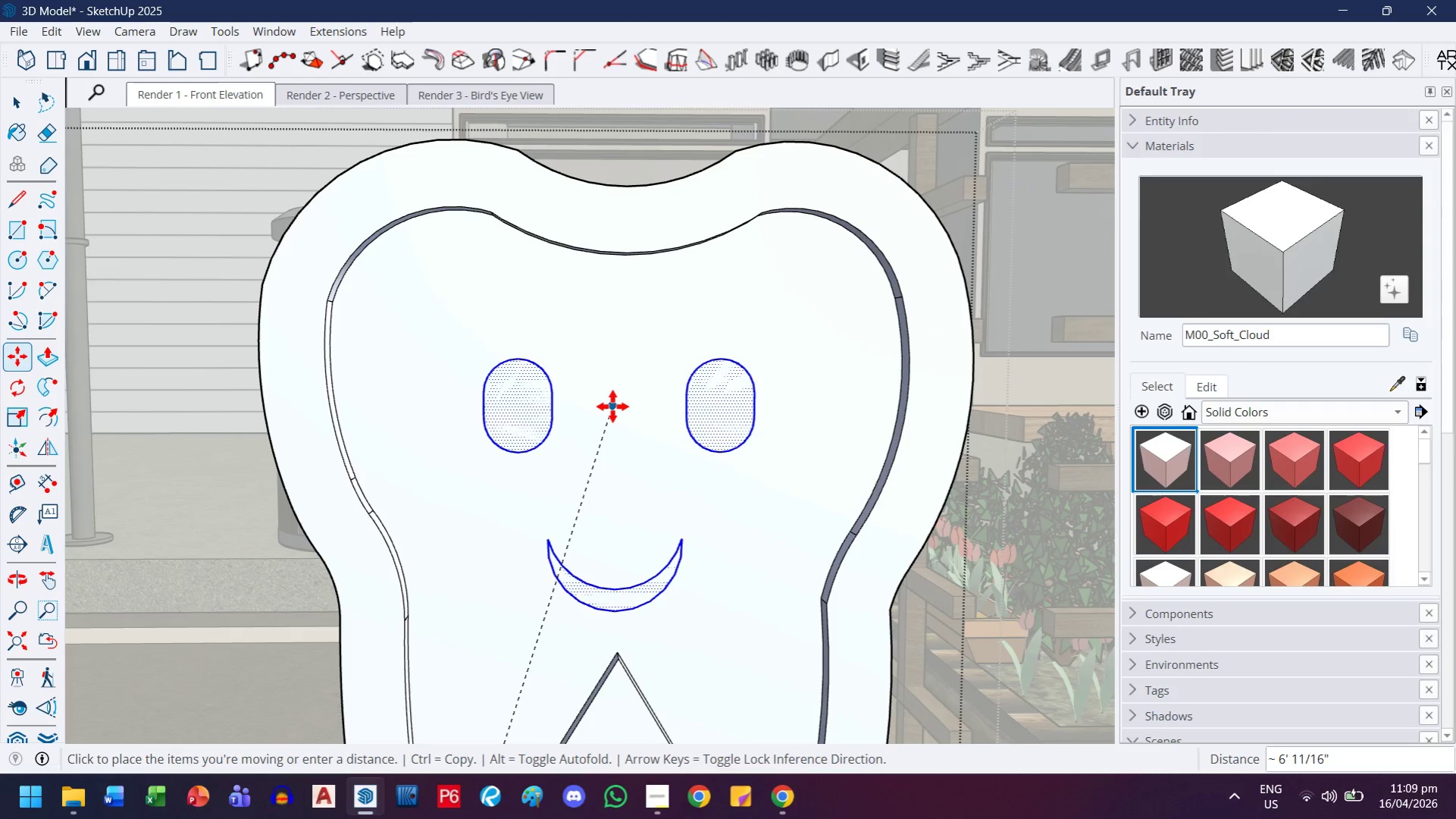 
scroll: coordinate [611, 477], scroll_direction: up, amount: 5.0
 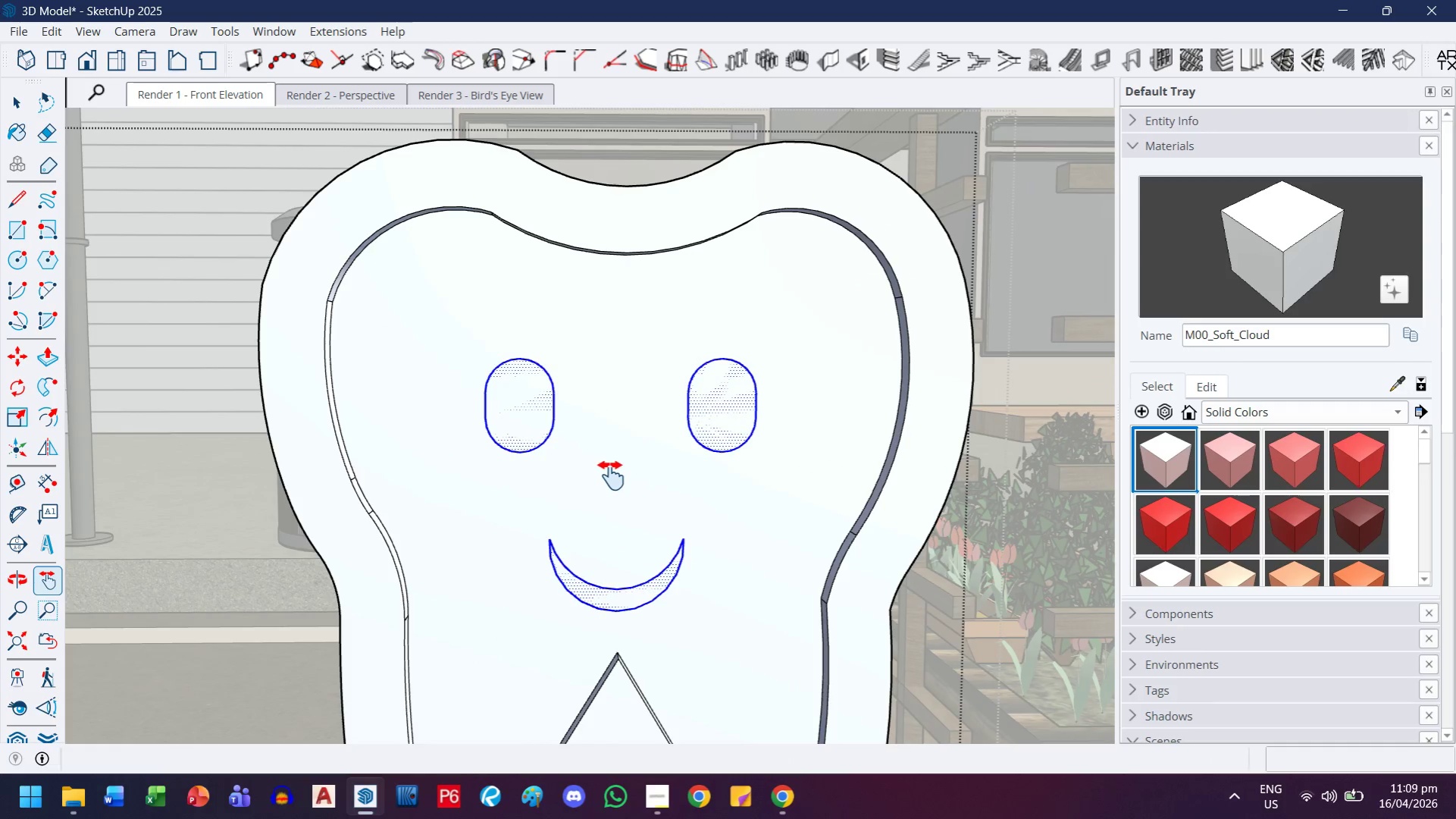 
left_click([612, 403])
 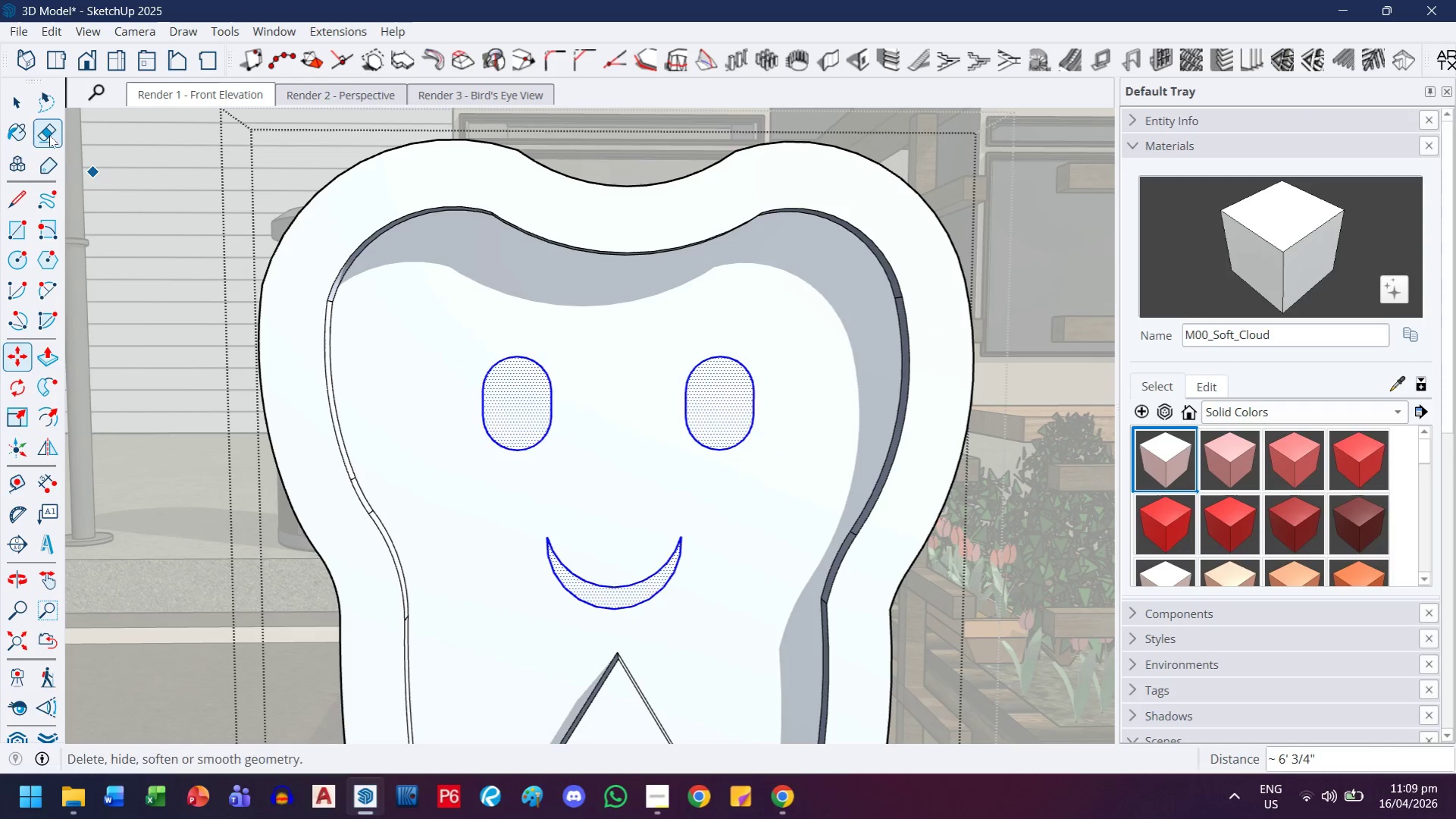 
left_click_drag(start_coordinate=[17, 109], to_coordinate=[11, 105])
 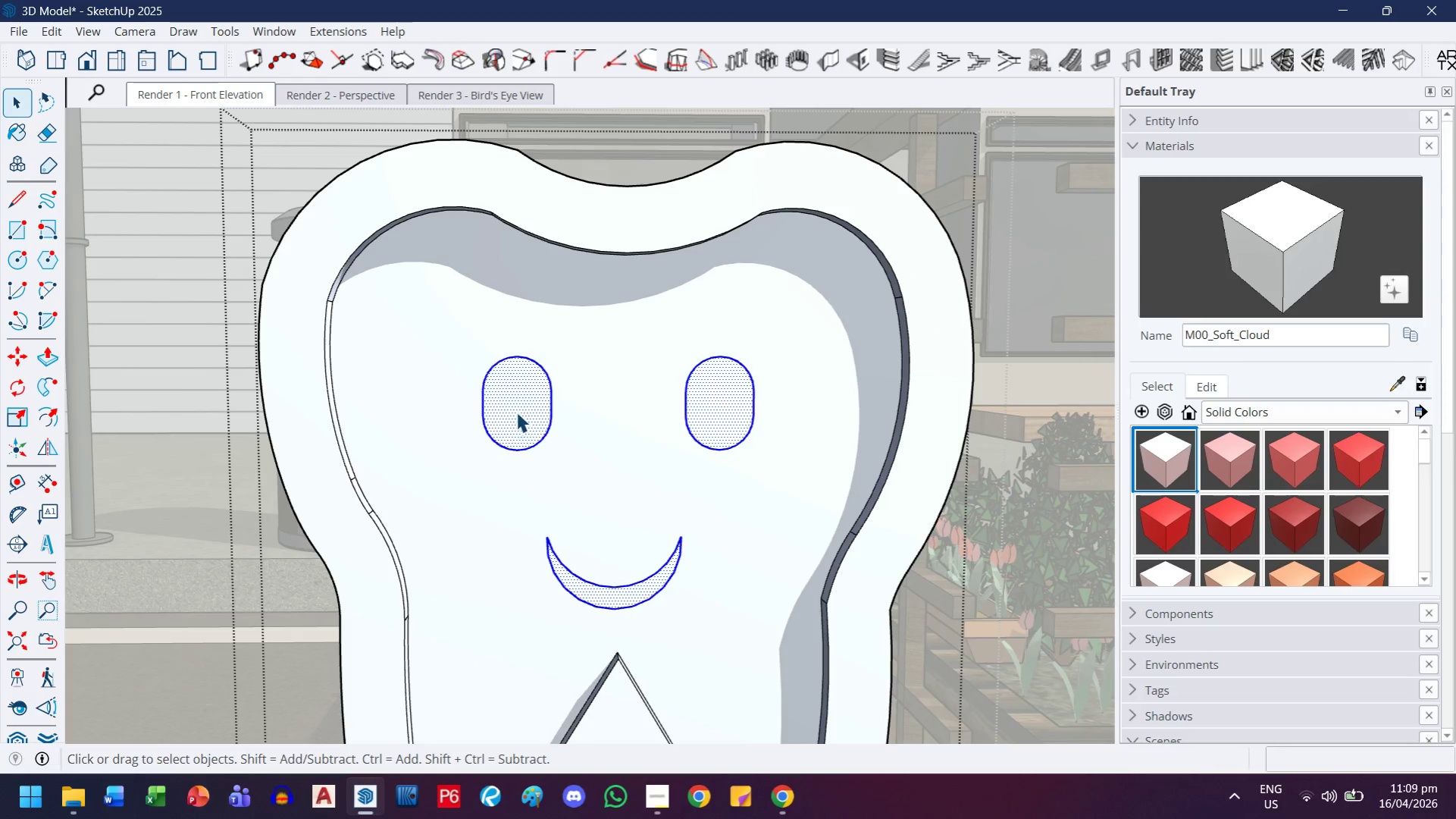 
left_click([516, 403])
 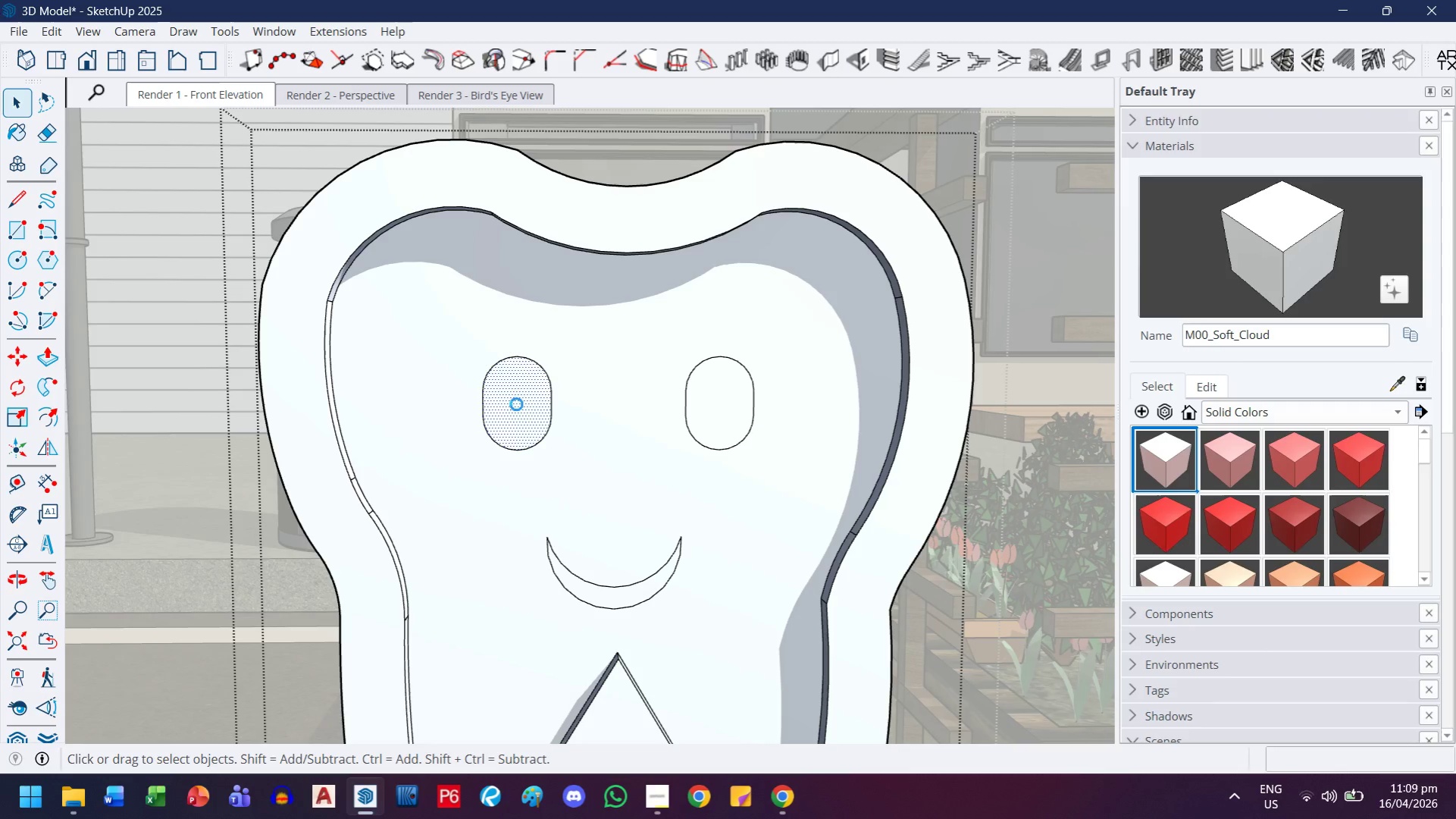 
key(Delete)
 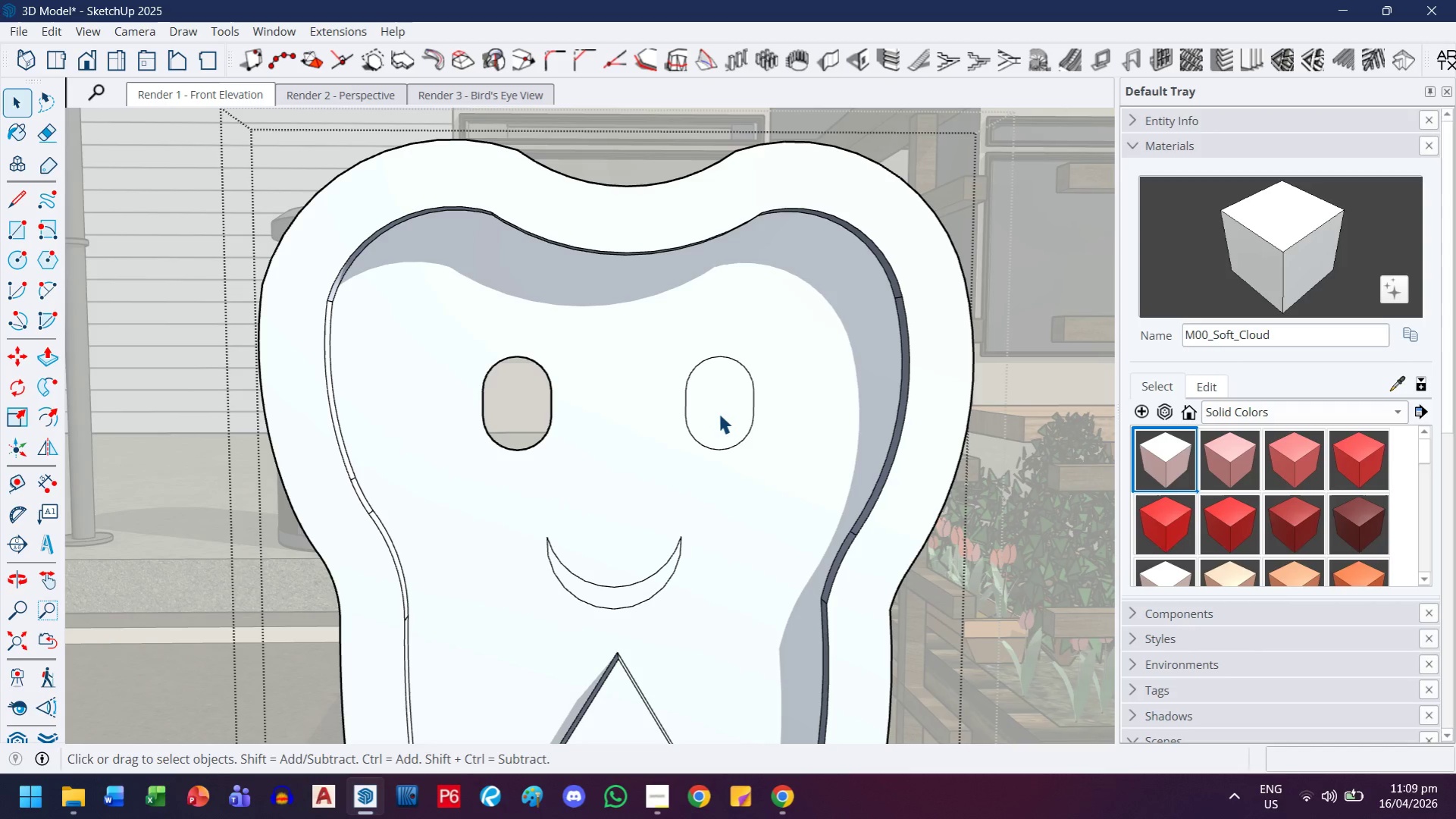 
left_click([720, 413])
 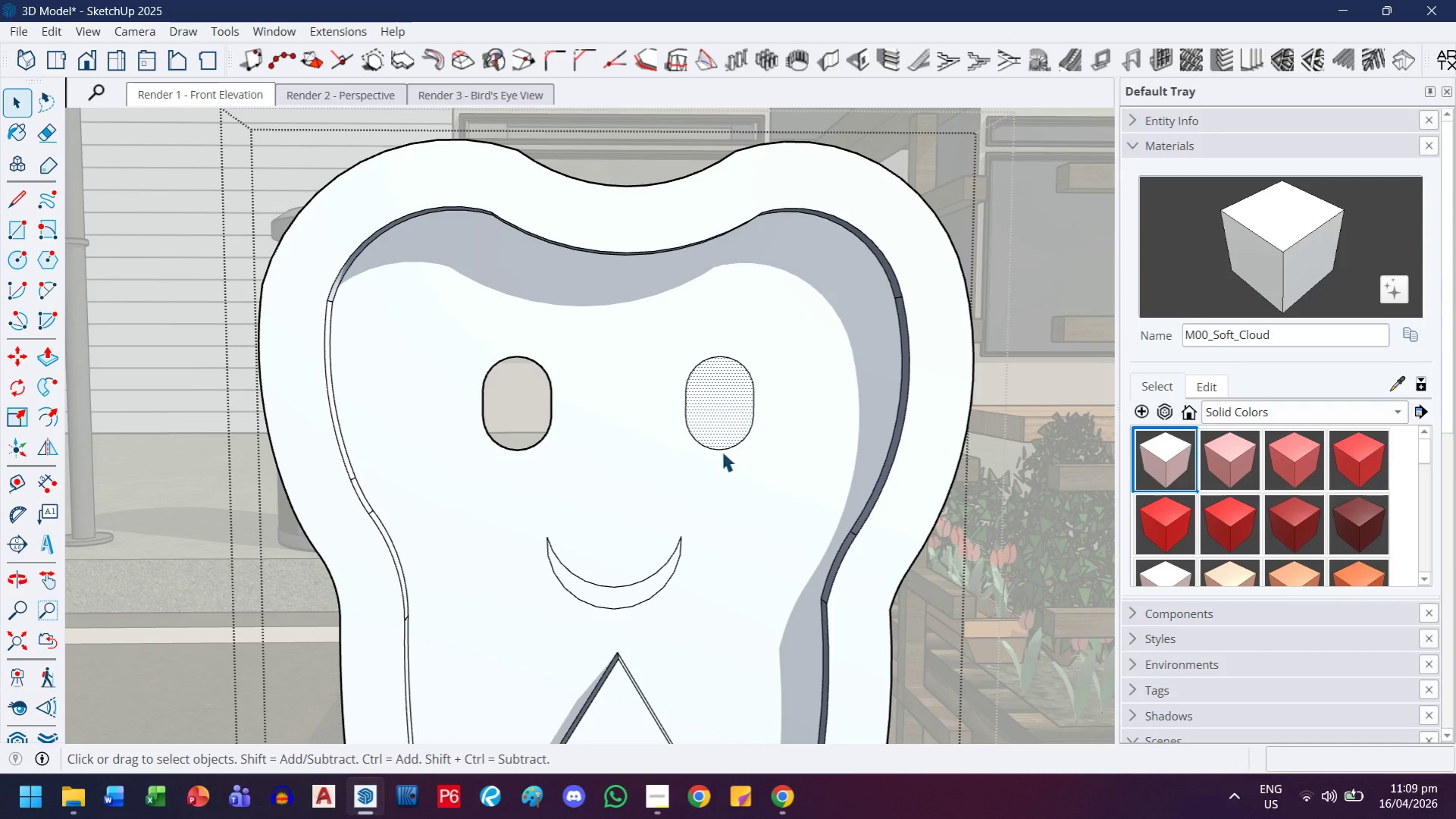 
key(Delete)
 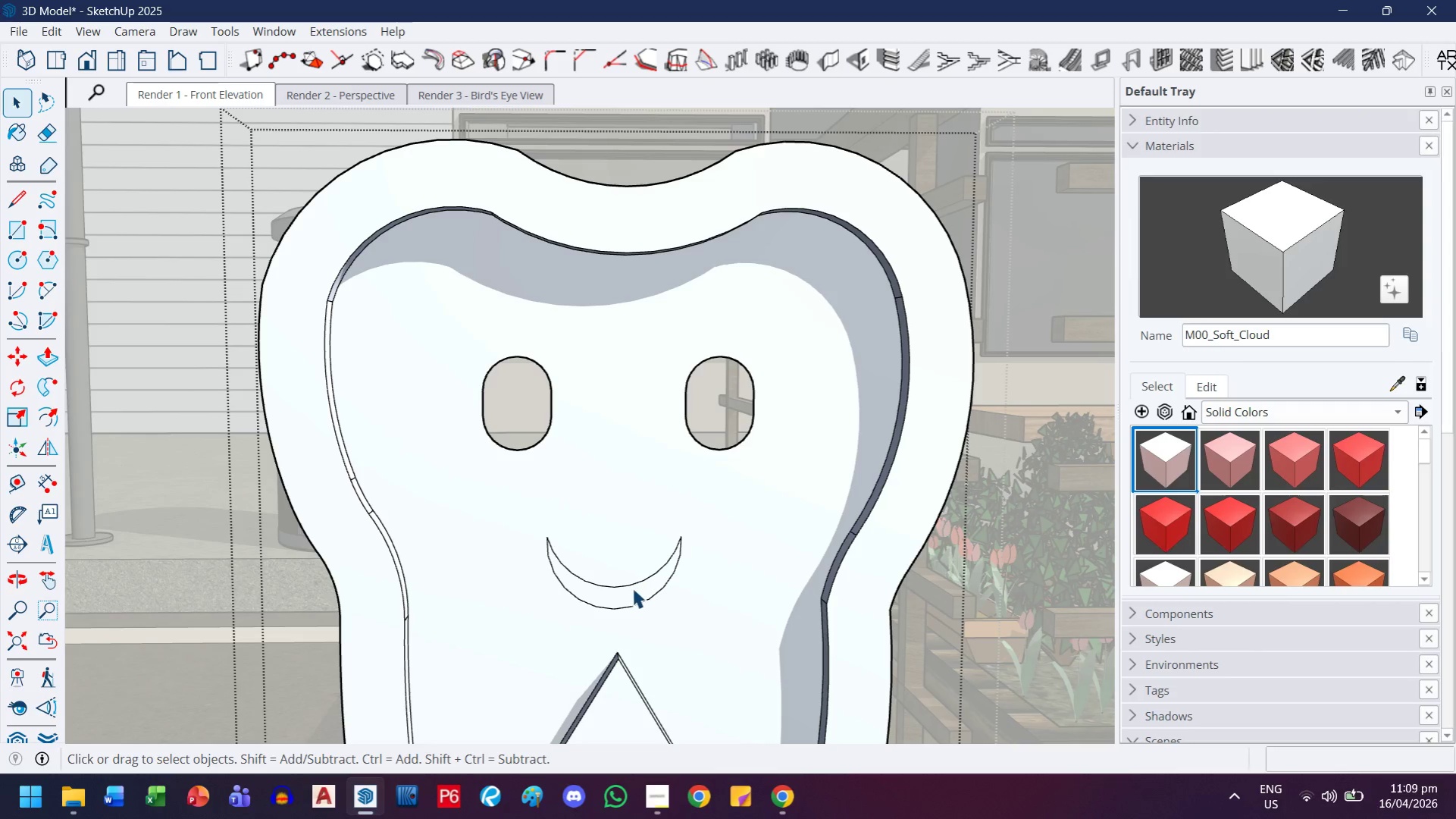 
left_click([630, 593])
 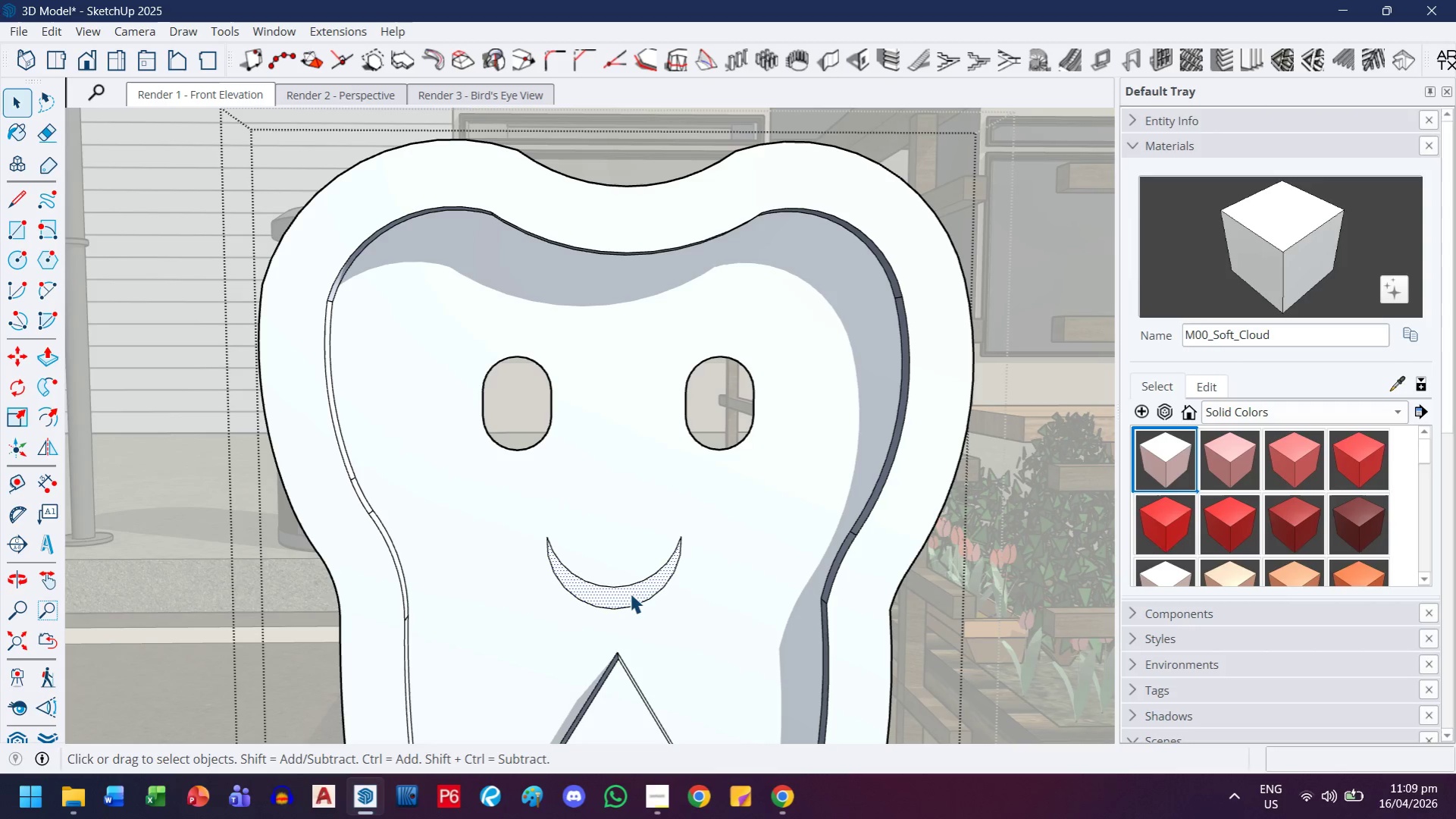 
key(Delete)
 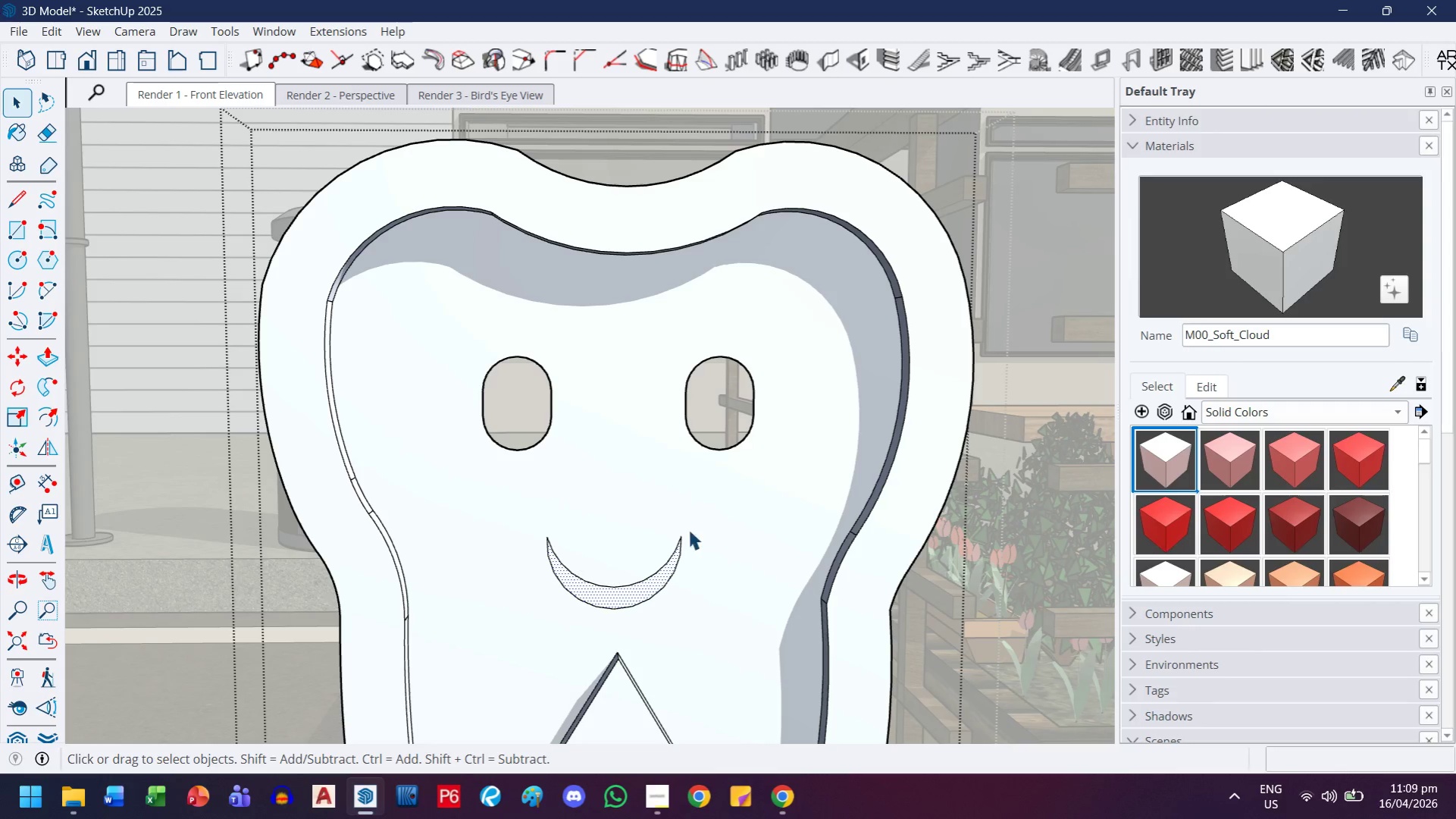 
scroll: coordinate [612, 467], scroll_direction: down, amount: 12.0
 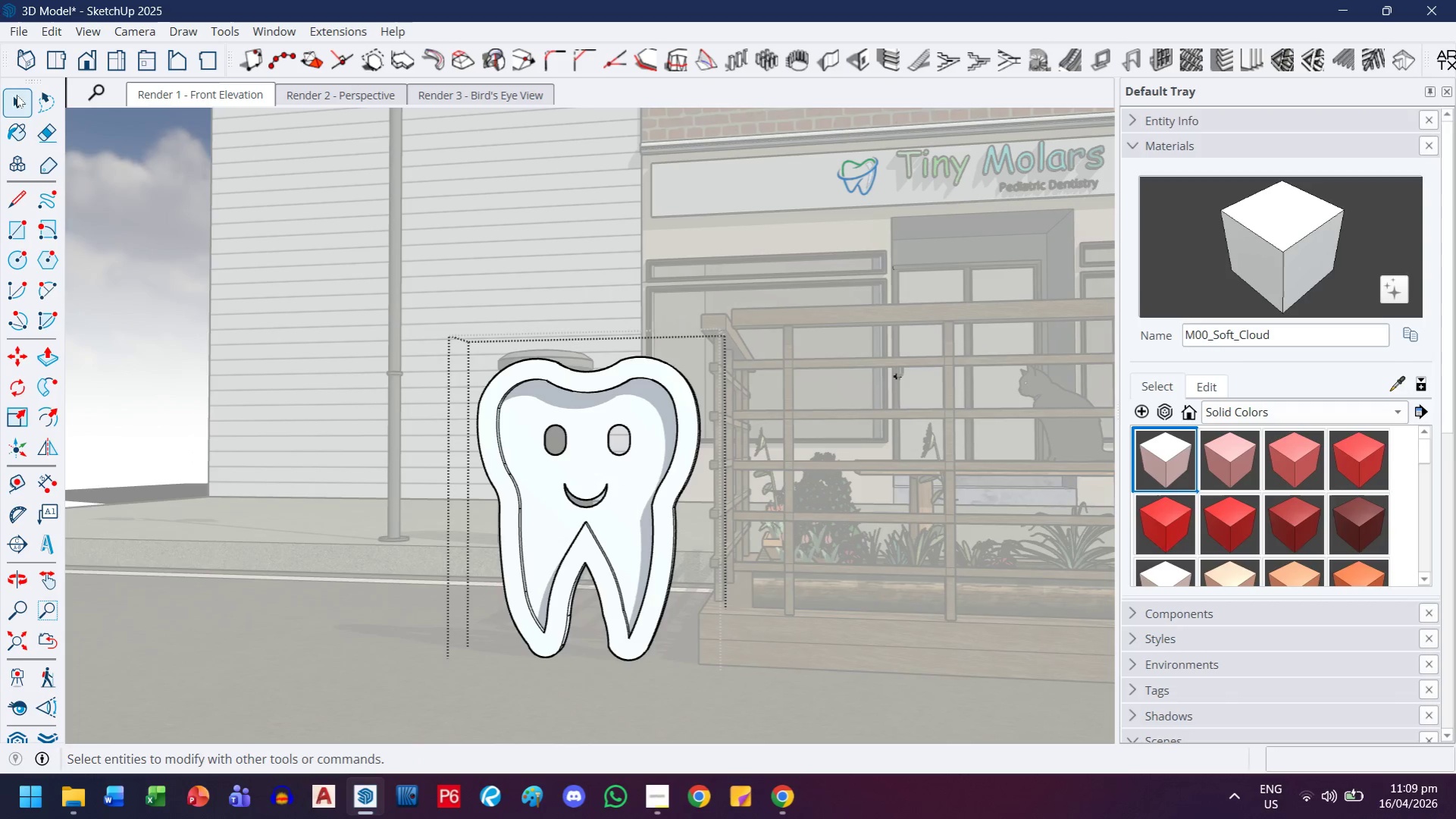 
key(Escape)
 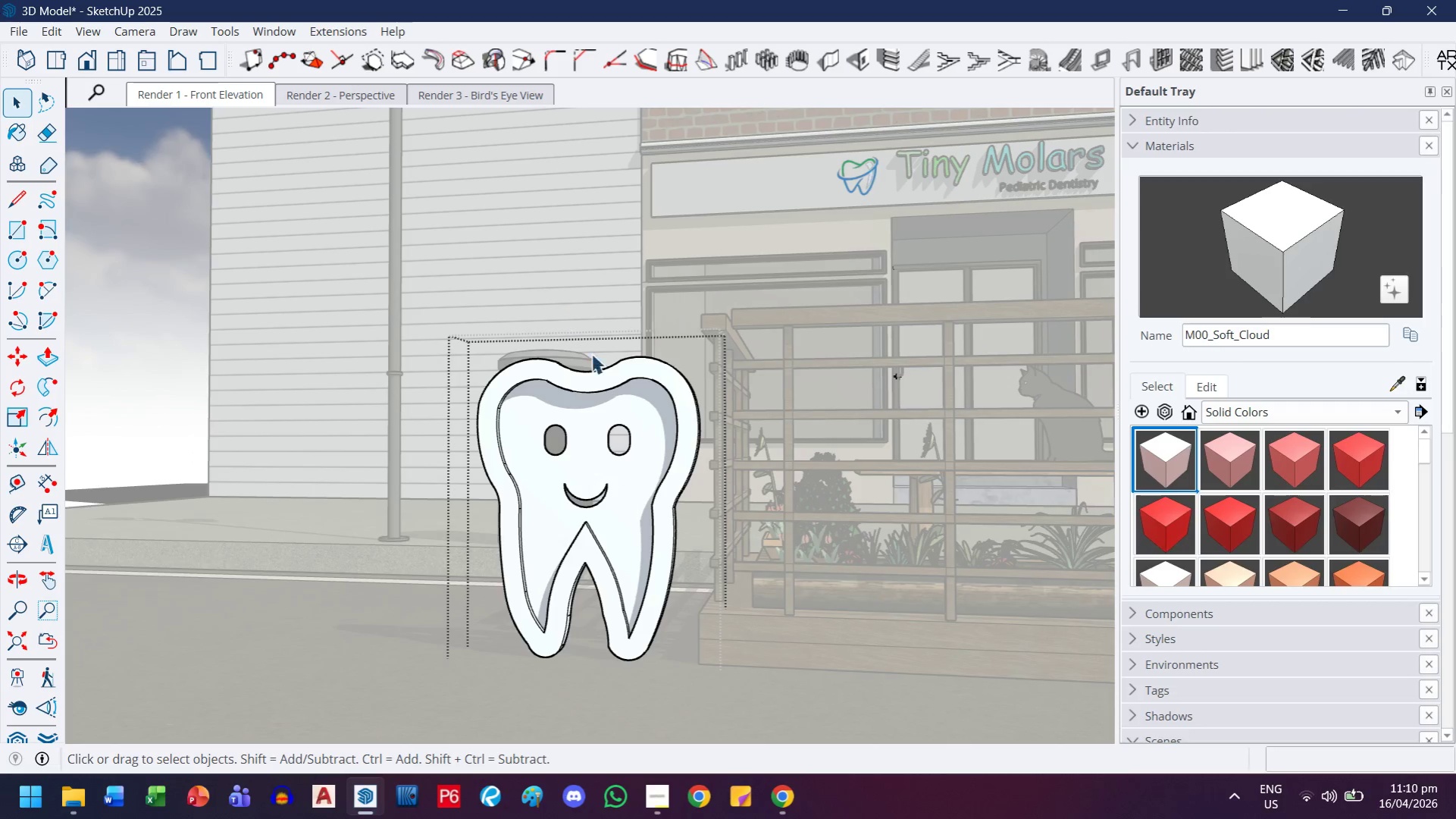 
key(Escape)
 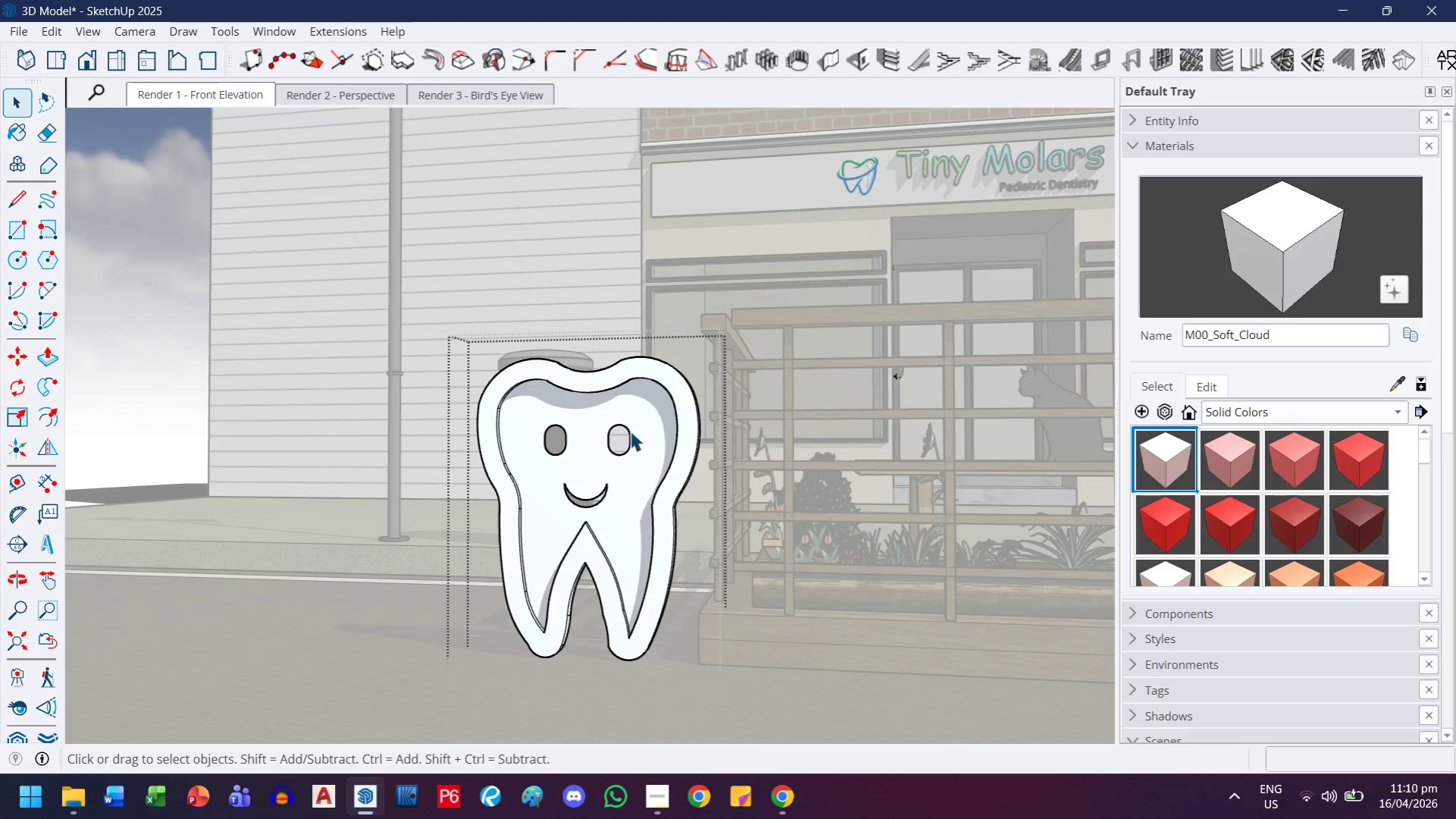 
key(Escape)
 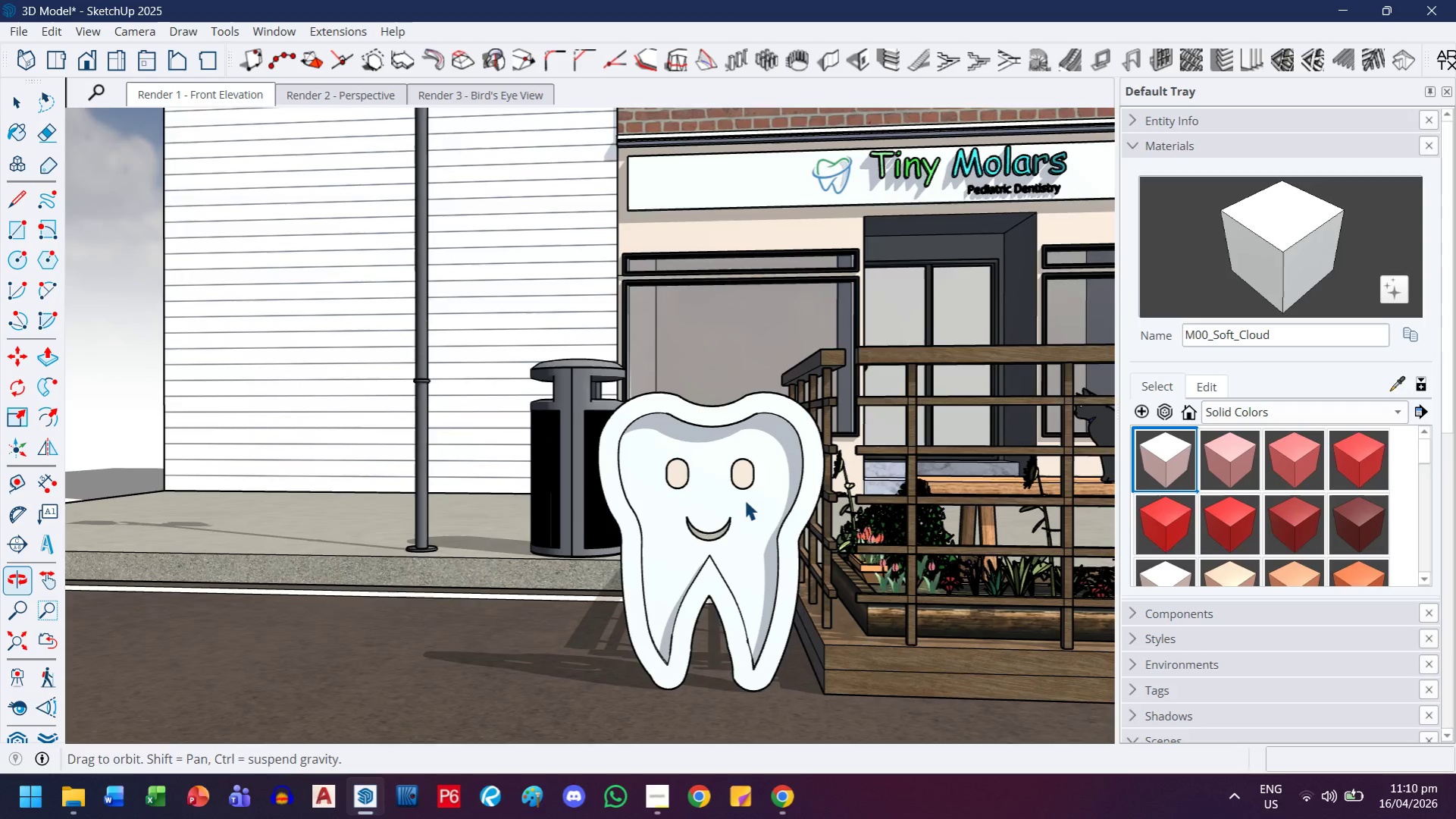 
scroll: coordinate [674, 477], scroll_direction: up, amount: 3.0
 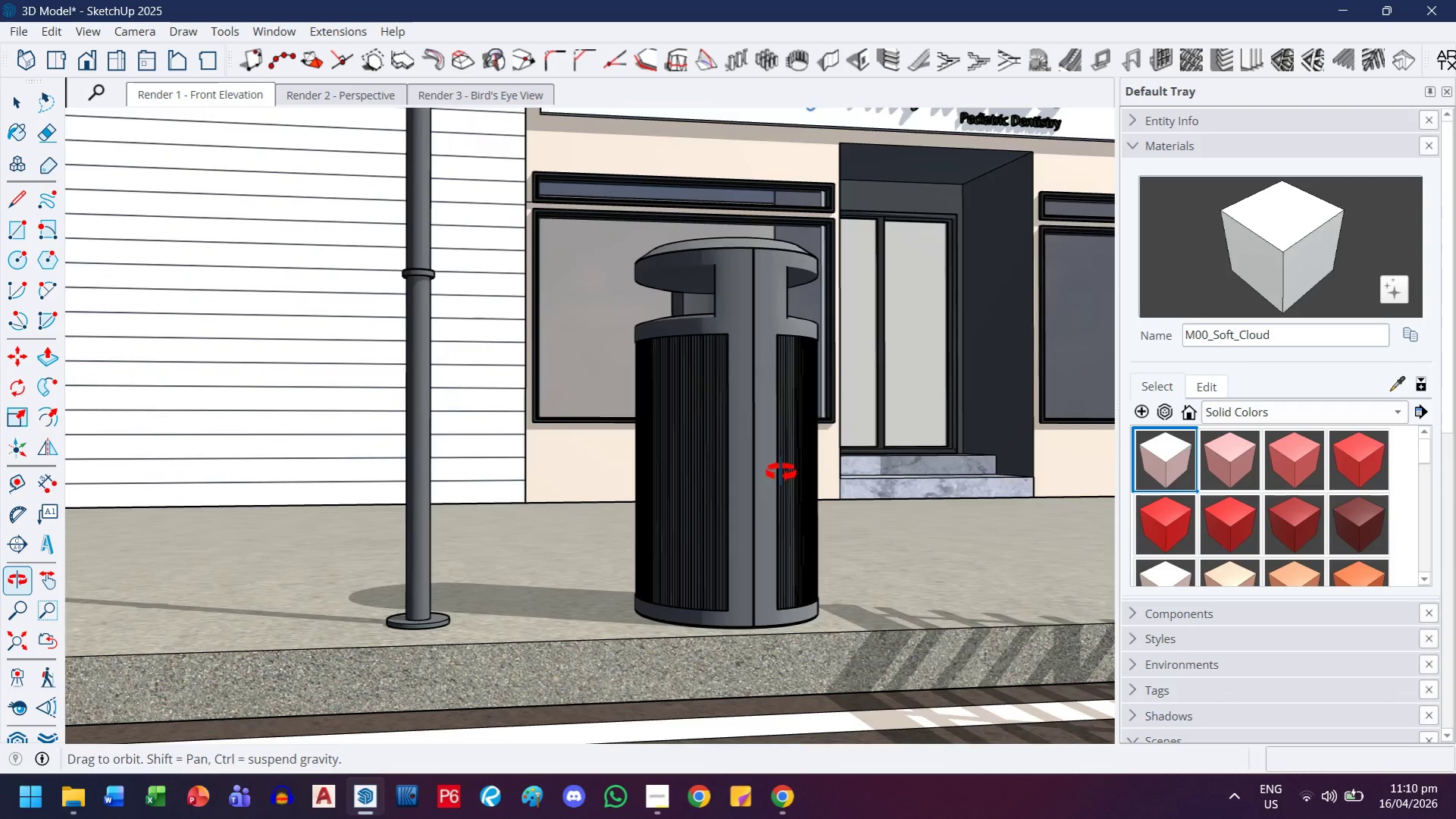 
scroll: coordinate [770, 472], scroll_direction: down, amount: 12.0
 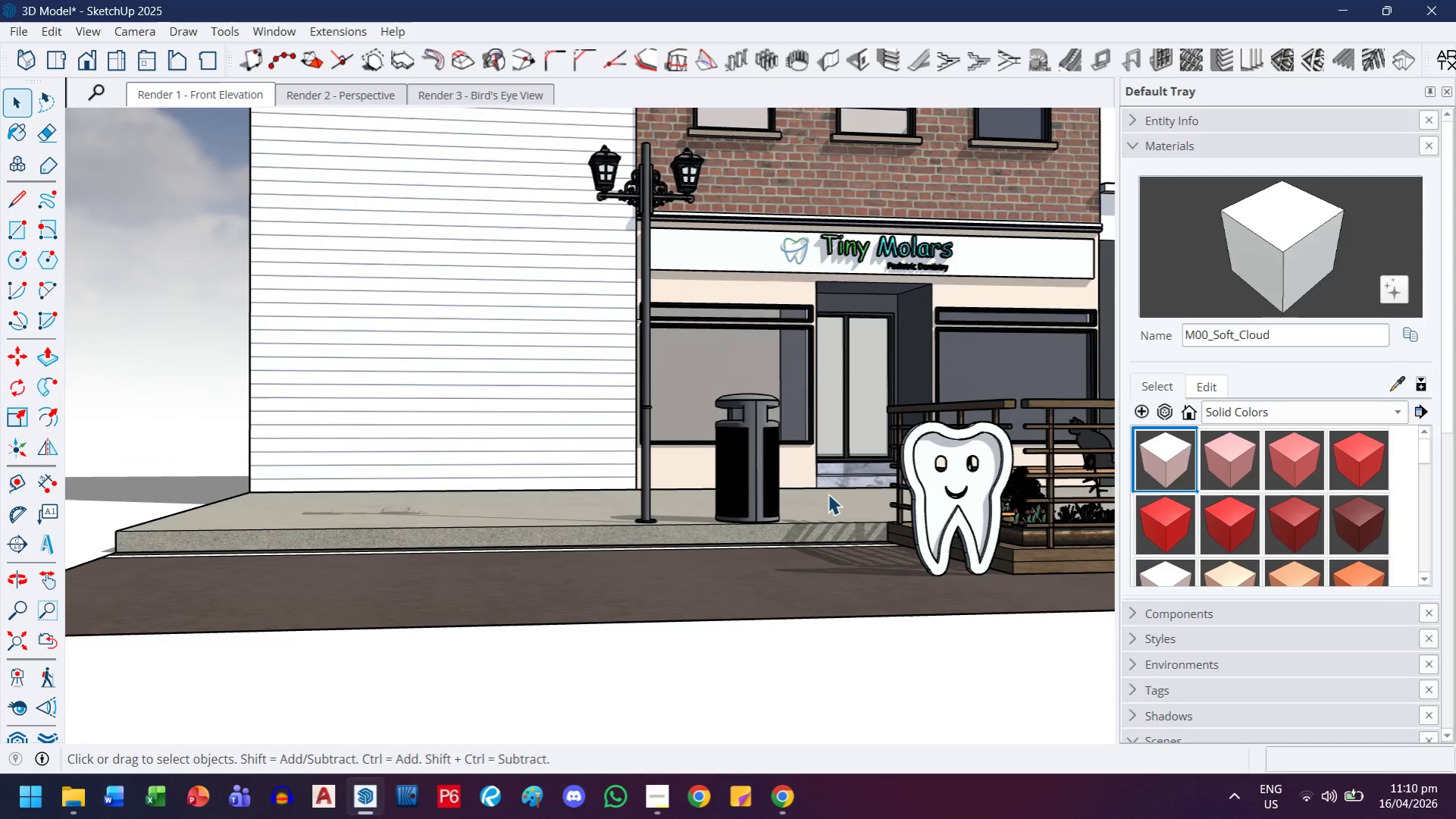 
key(H)
 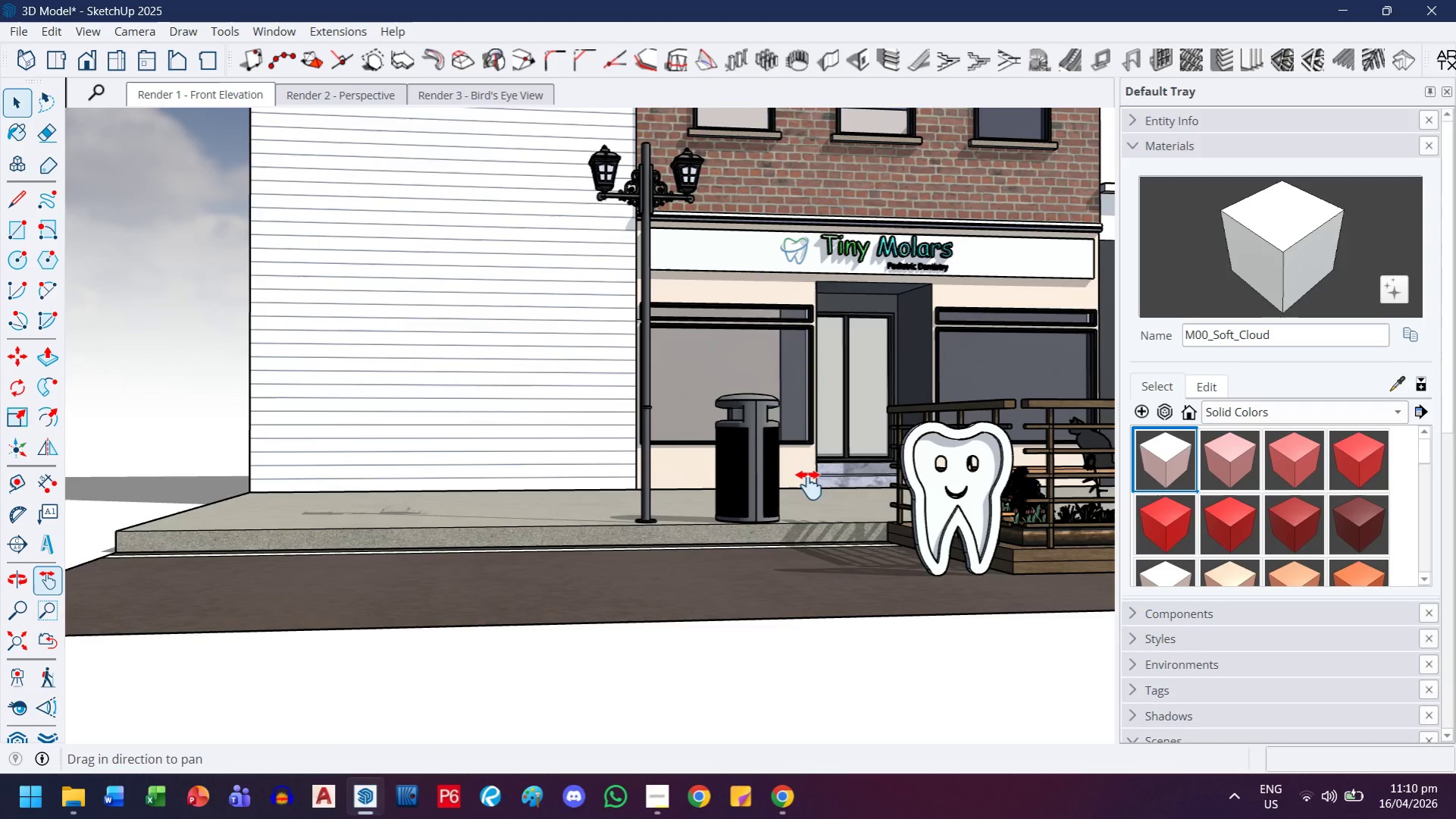 
left_click_drag(start_coordinate=[834, 486], to_coordinate=[716, 500])
 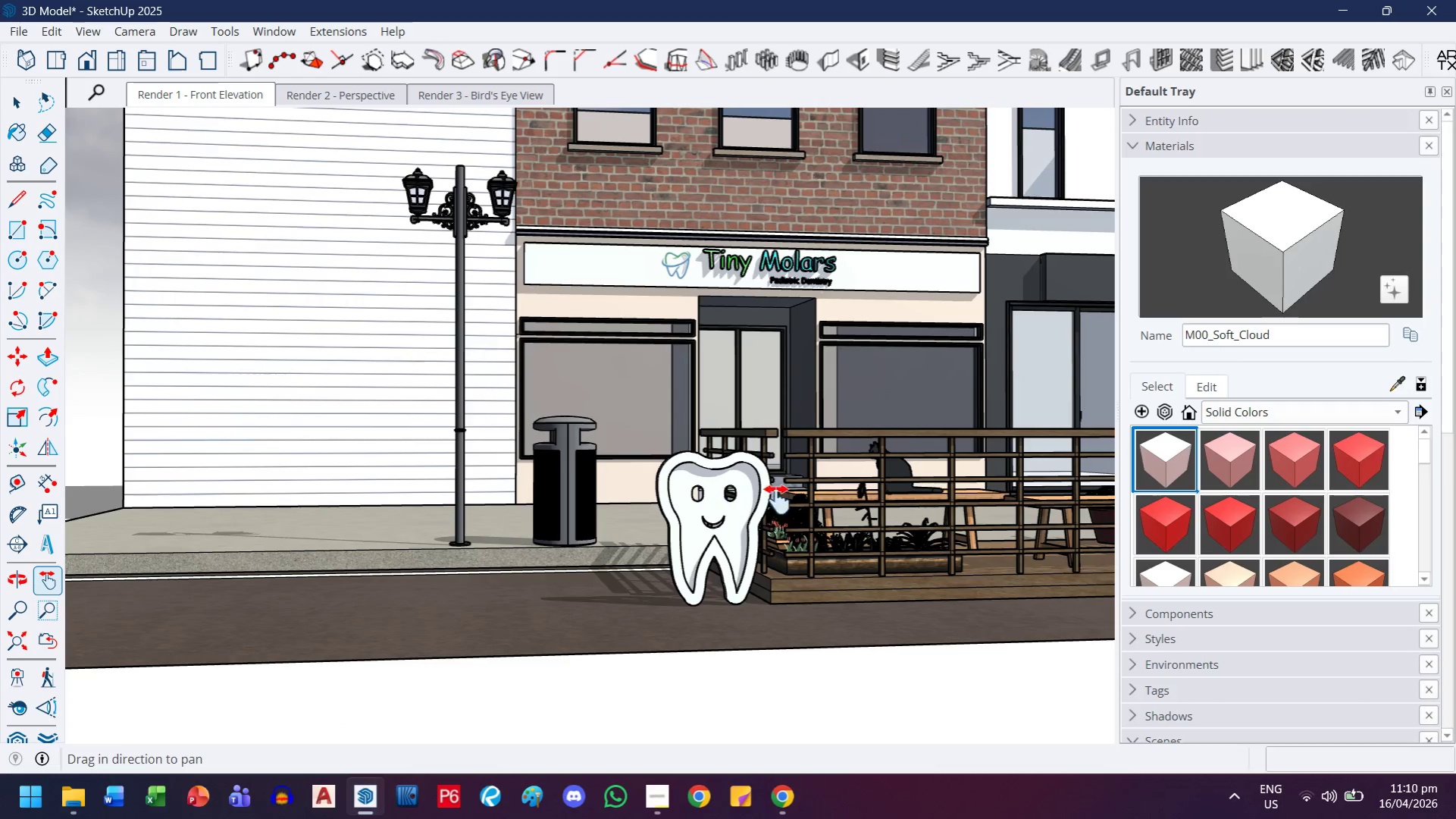 
scroll: coordinate [605, 575], scroll_direction: up, amount: 7.0
 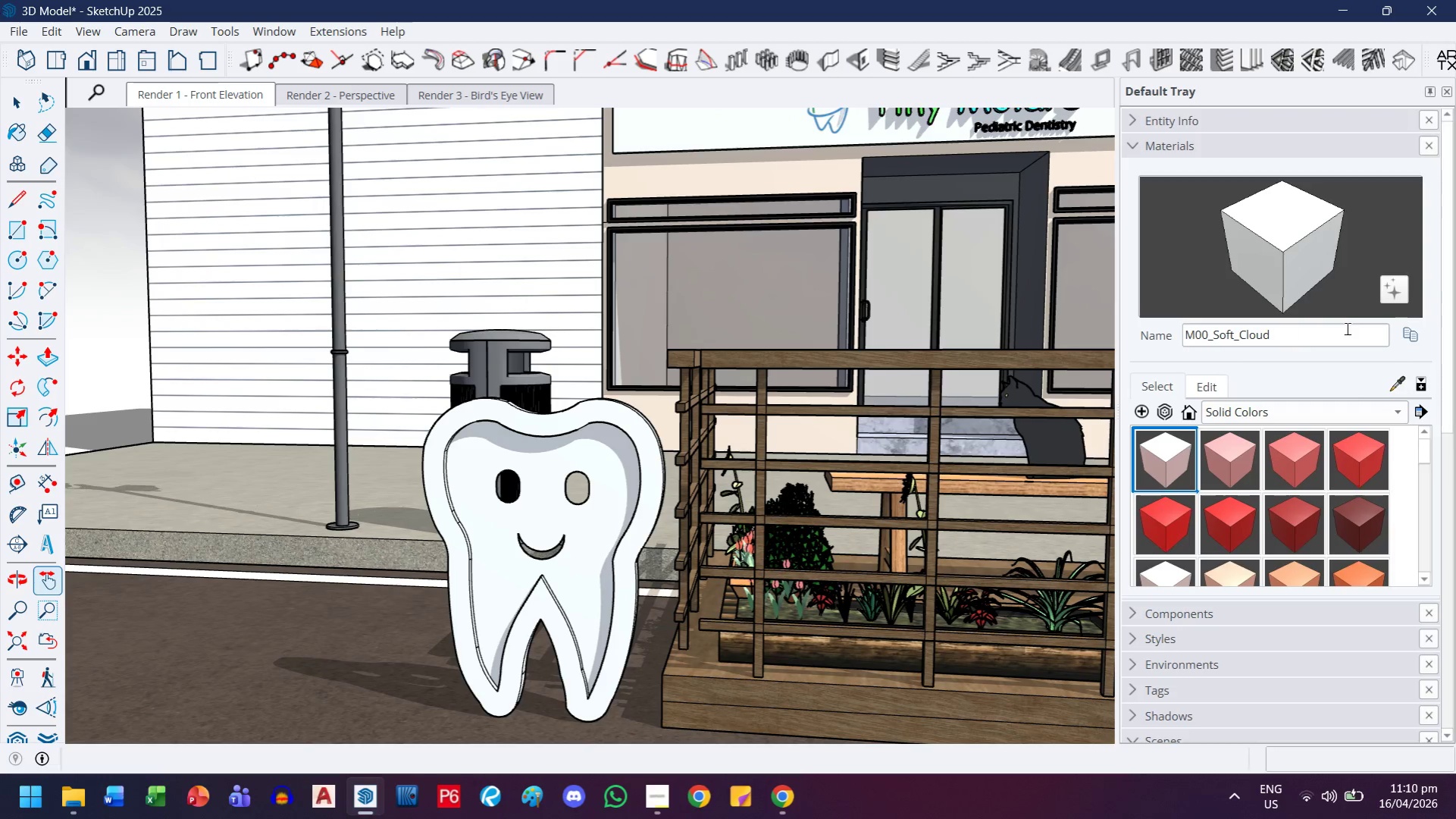 
scroll: coordinate [1269, 526], scroll_direction: down, amount: 4.0
 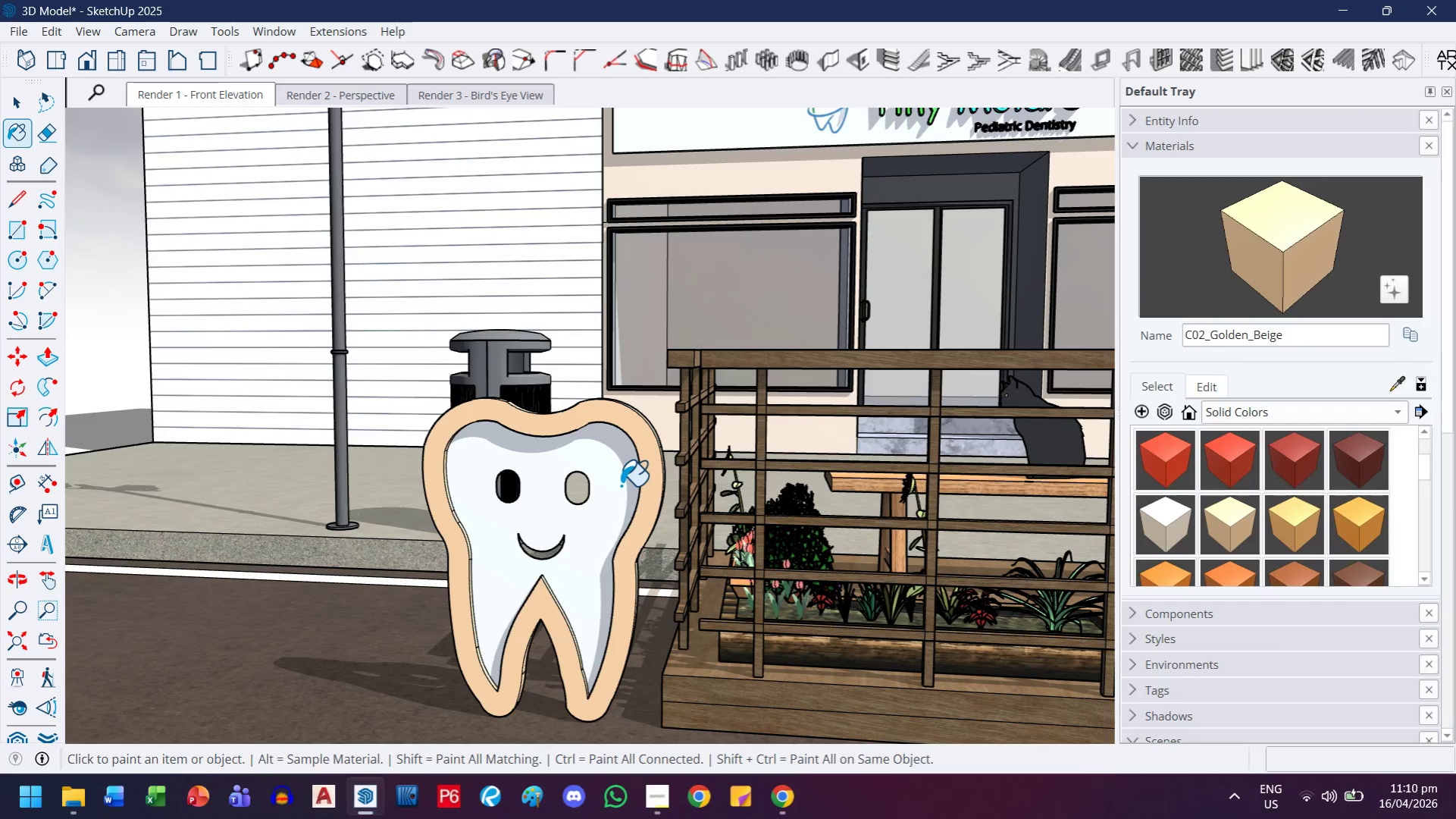 
left_click([1178, 512])
 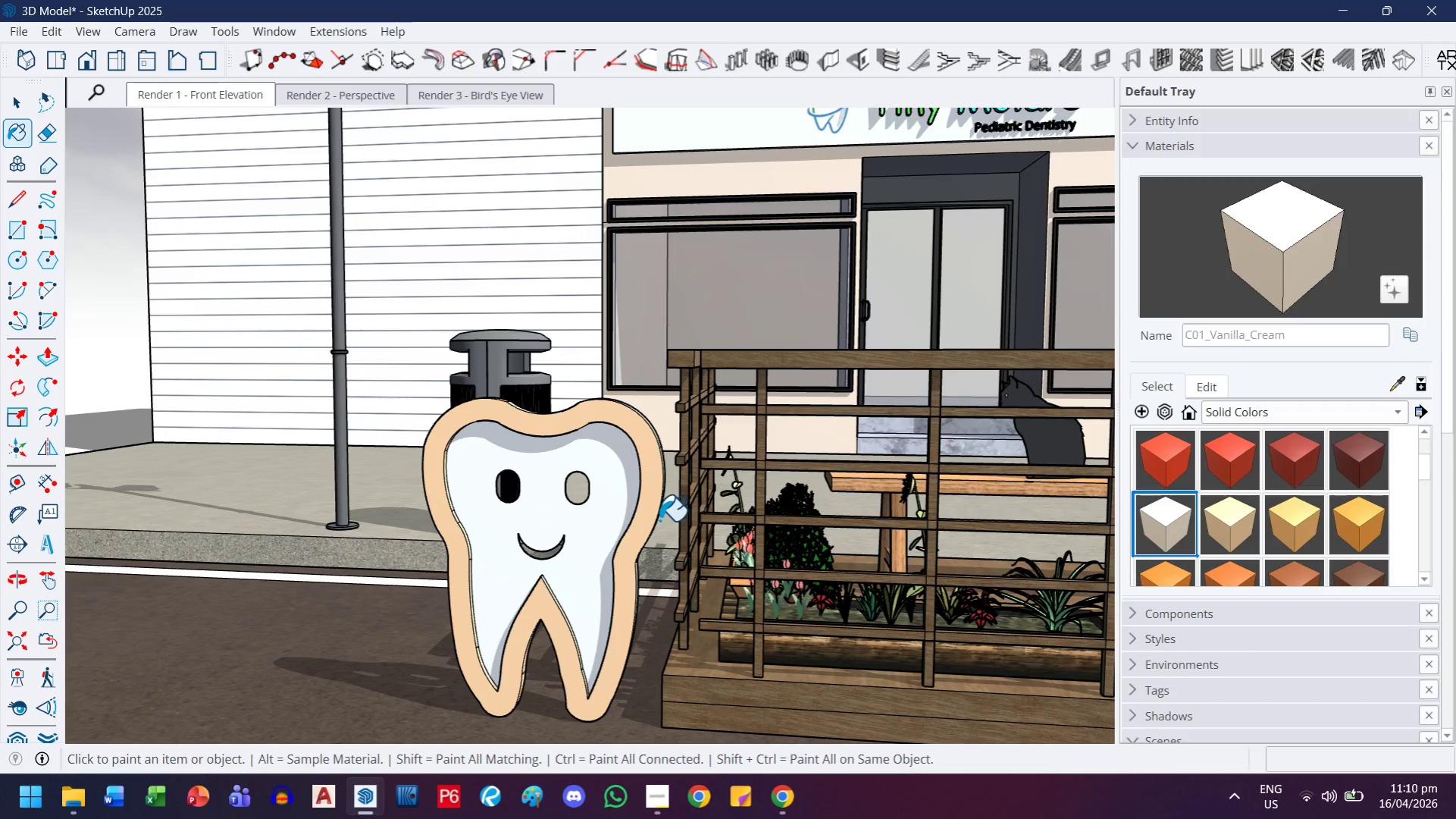 
left_click([651, 520])
 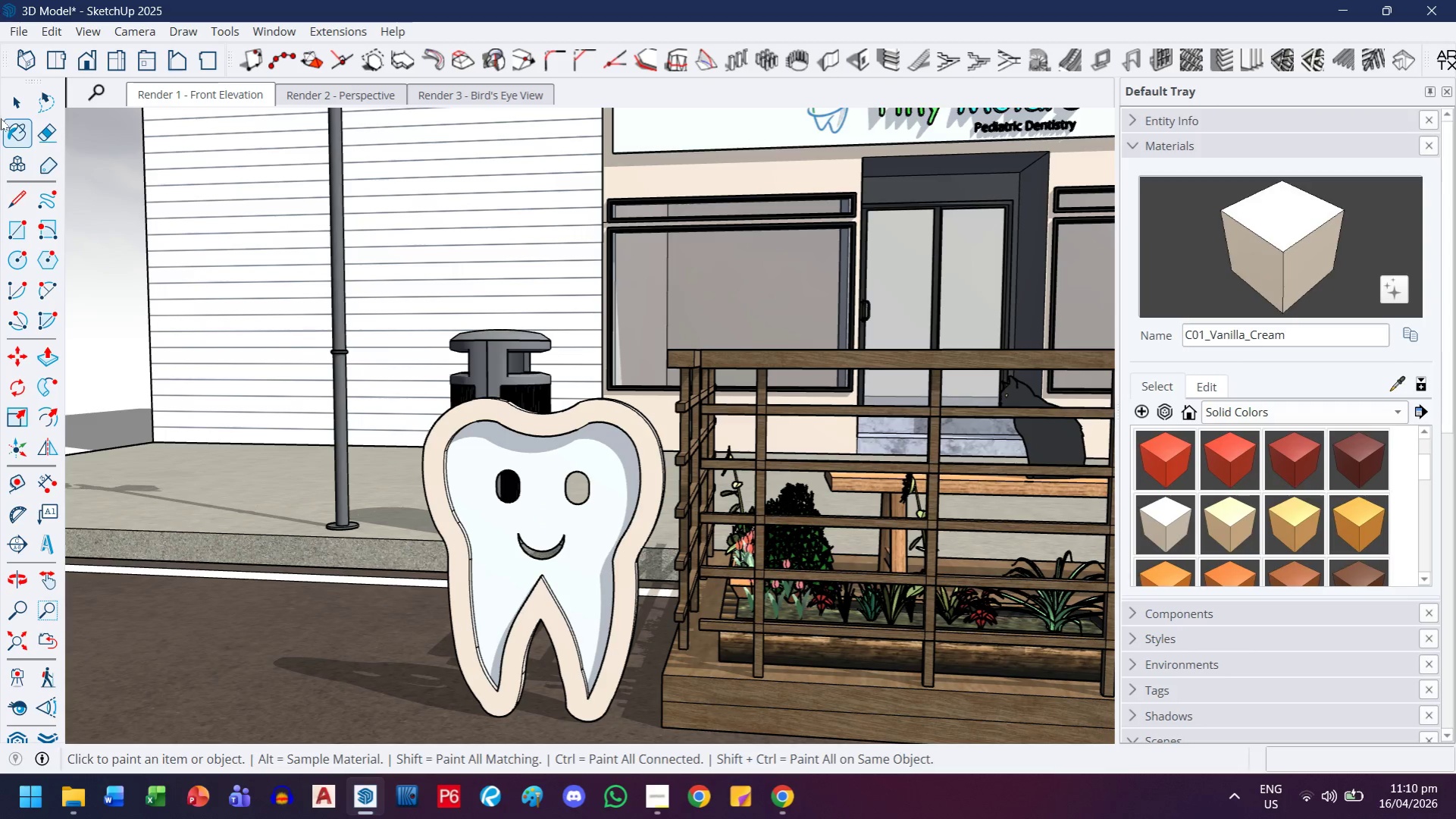 
scroll: coordinate [715, 349], scroll_direction: down, amount: 3.0
 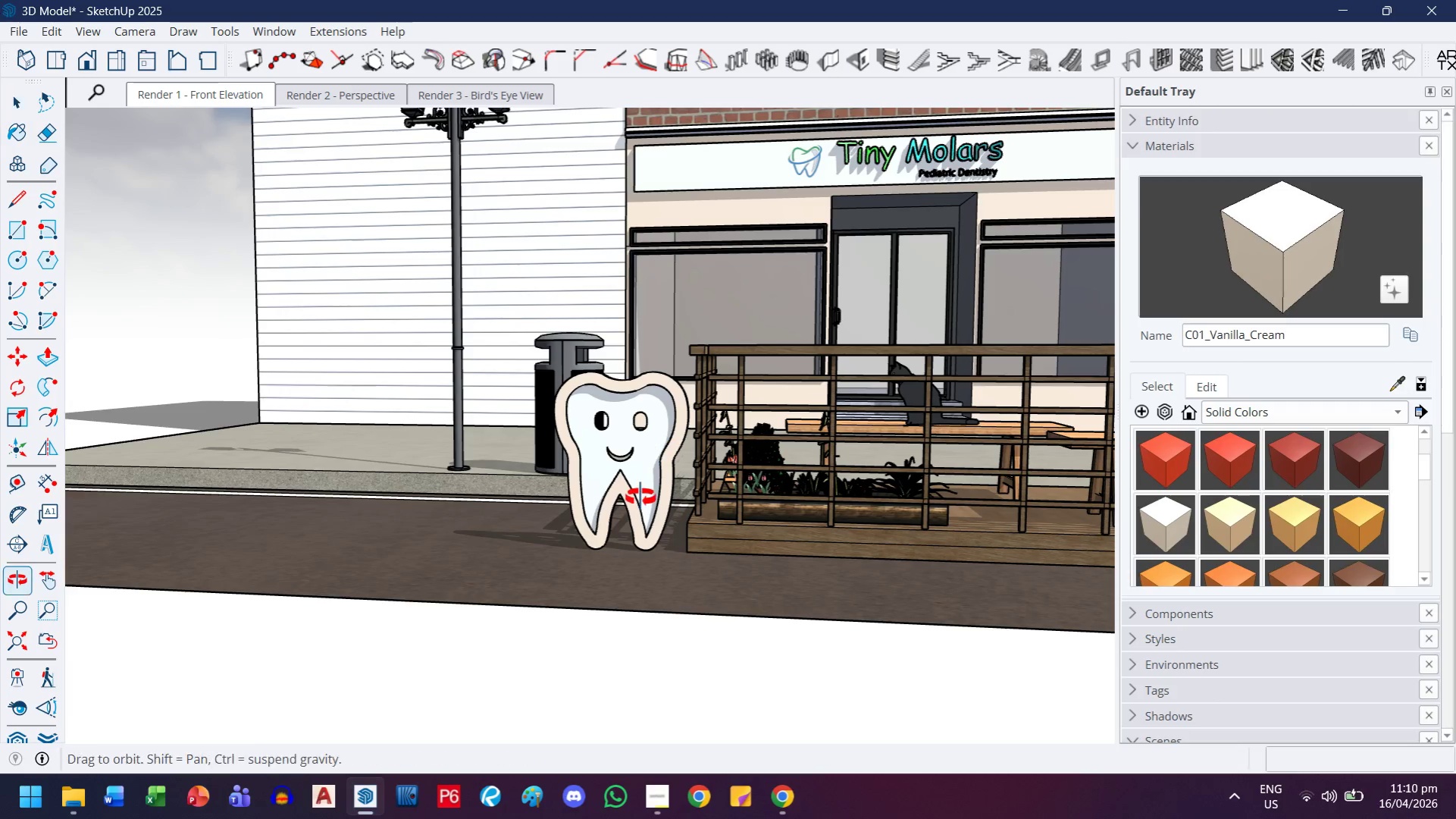 
key(Escape)
 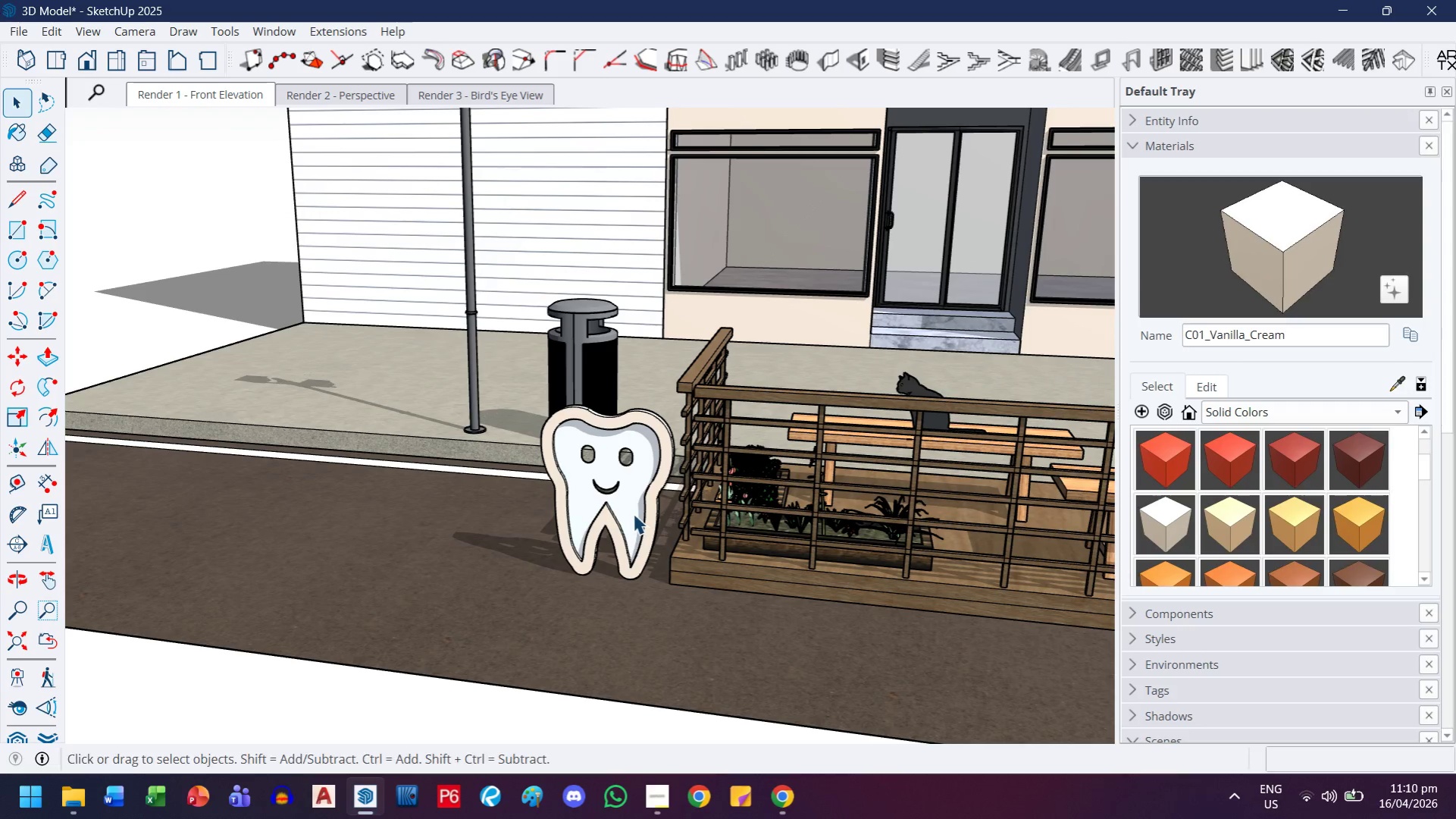 
scroll: coordinate [631, 513], scroll_direction: up, amount: 2.0
 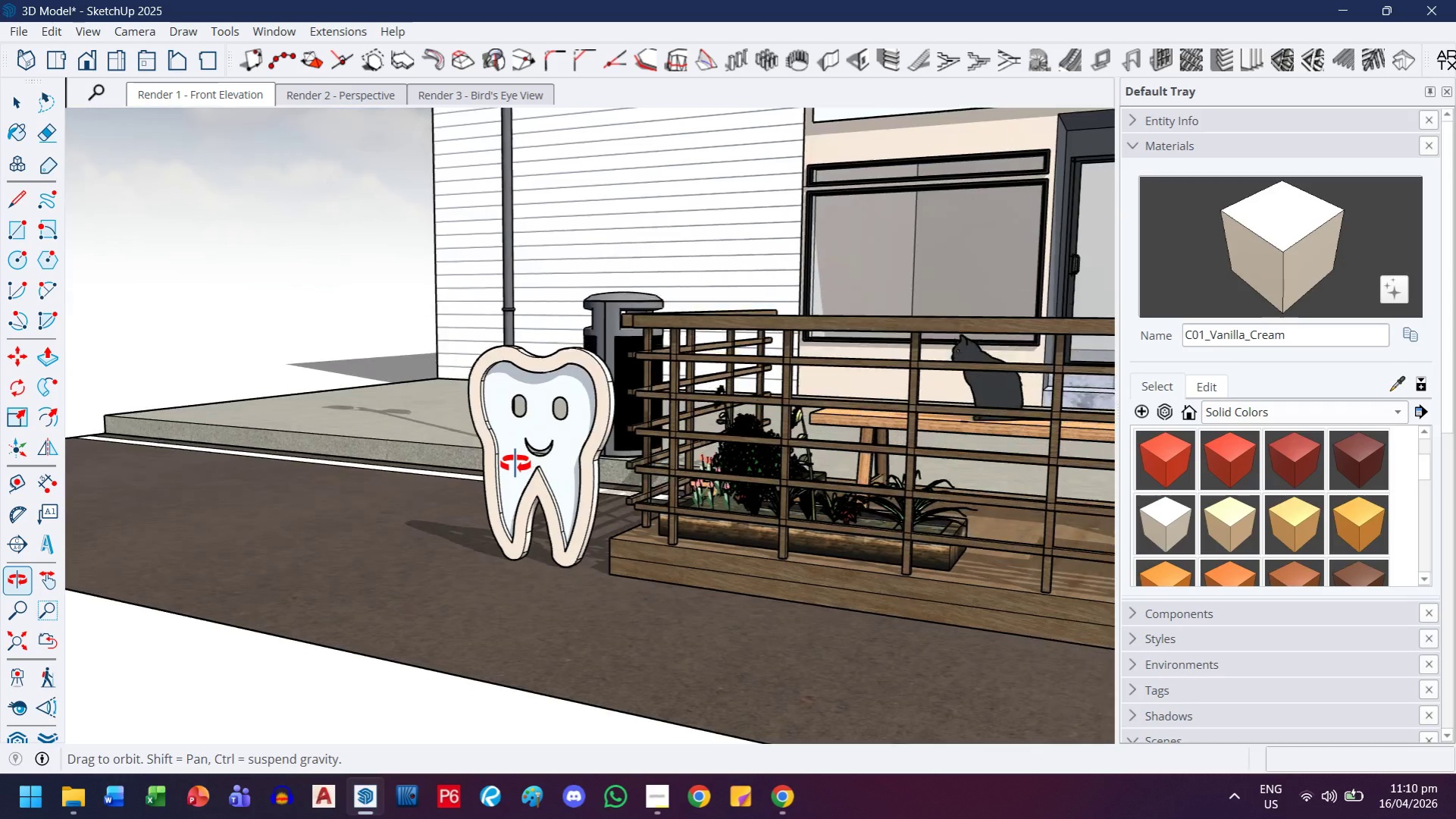 
scroll: coordinate [545, 453], scroll_direction: down, amount: 3.0
 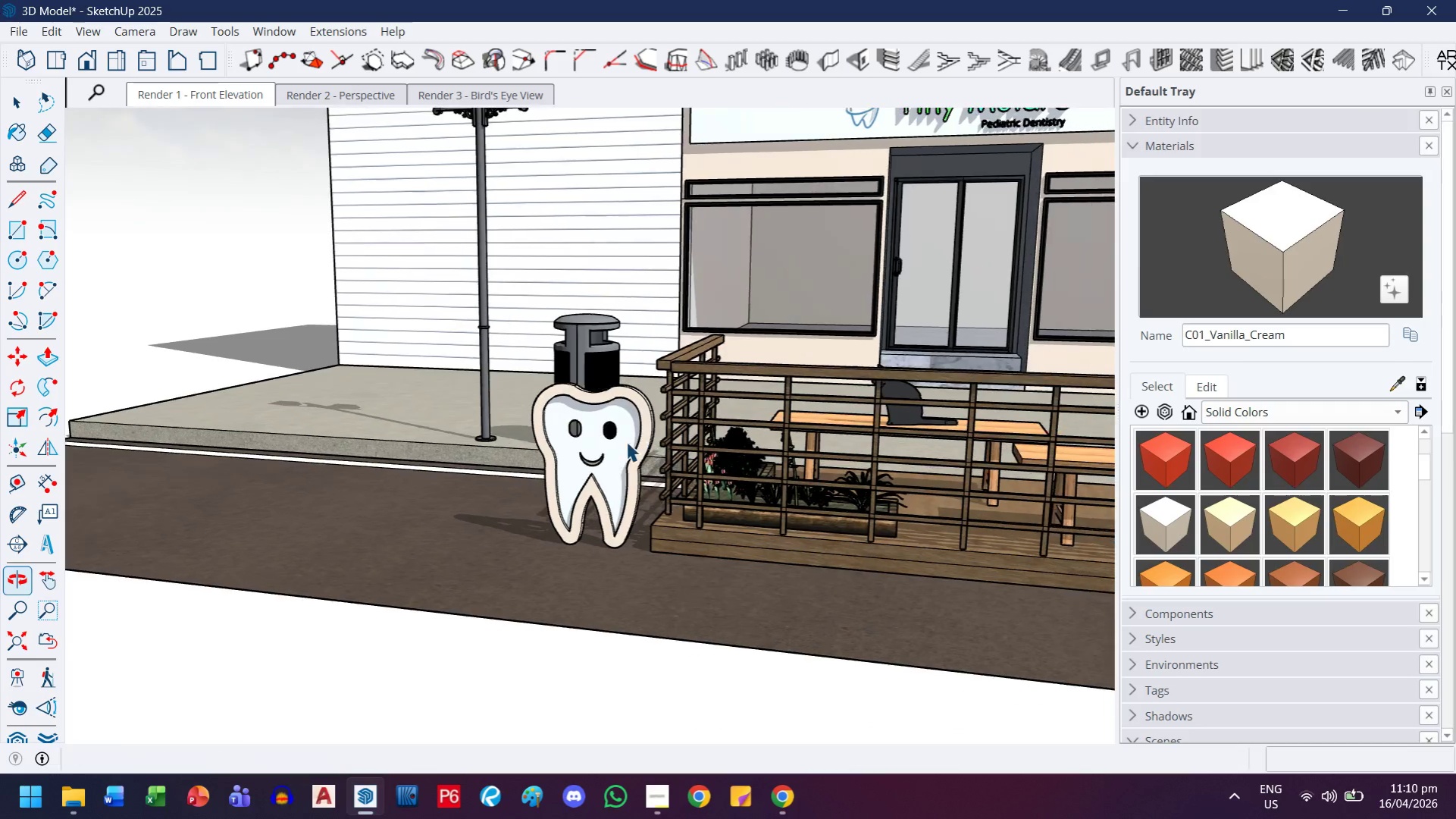 
scroll: coordinate [586, 476], scroll_direction: up, amount: 7.0
 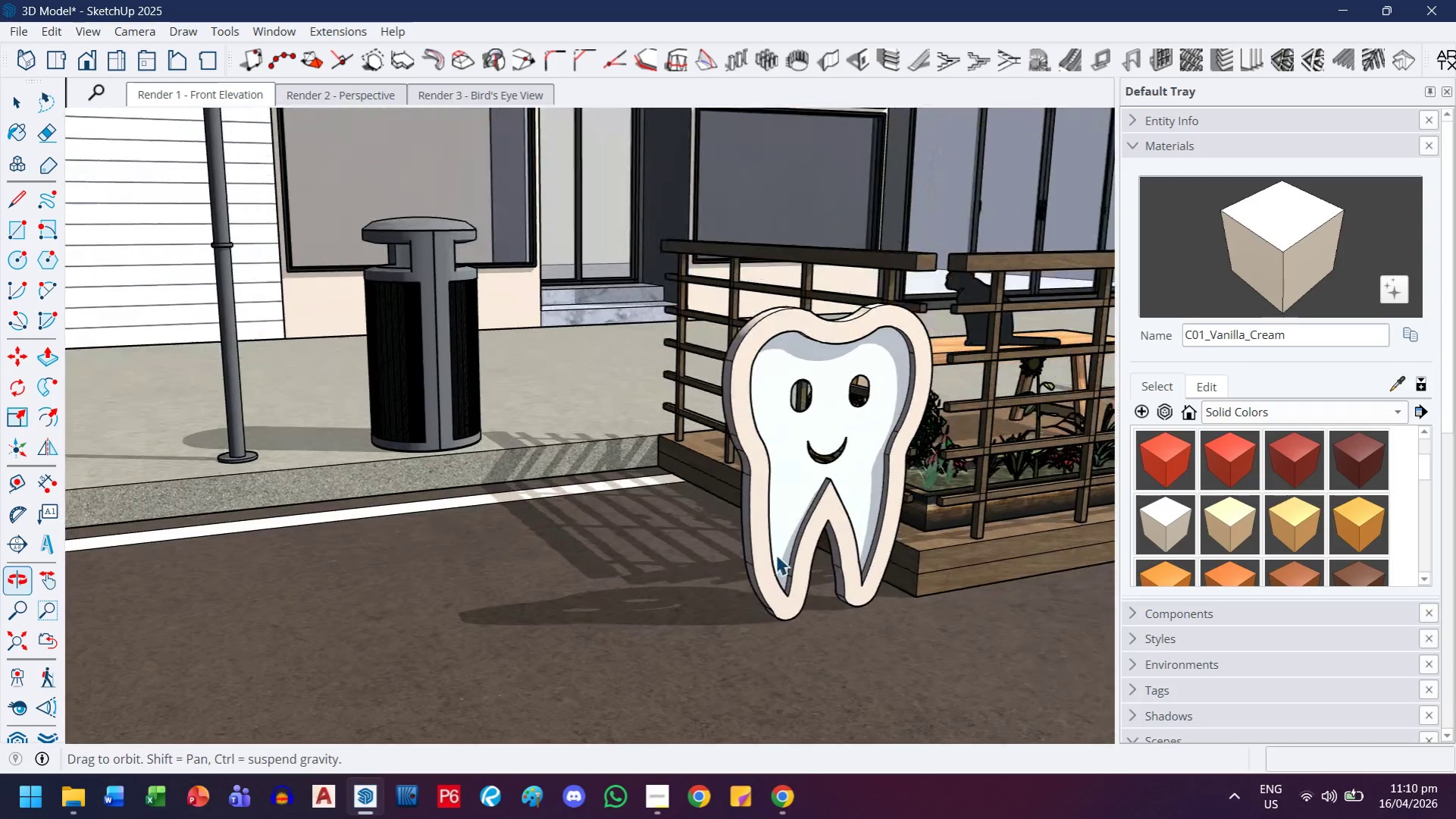 
left_click([774, 550])
 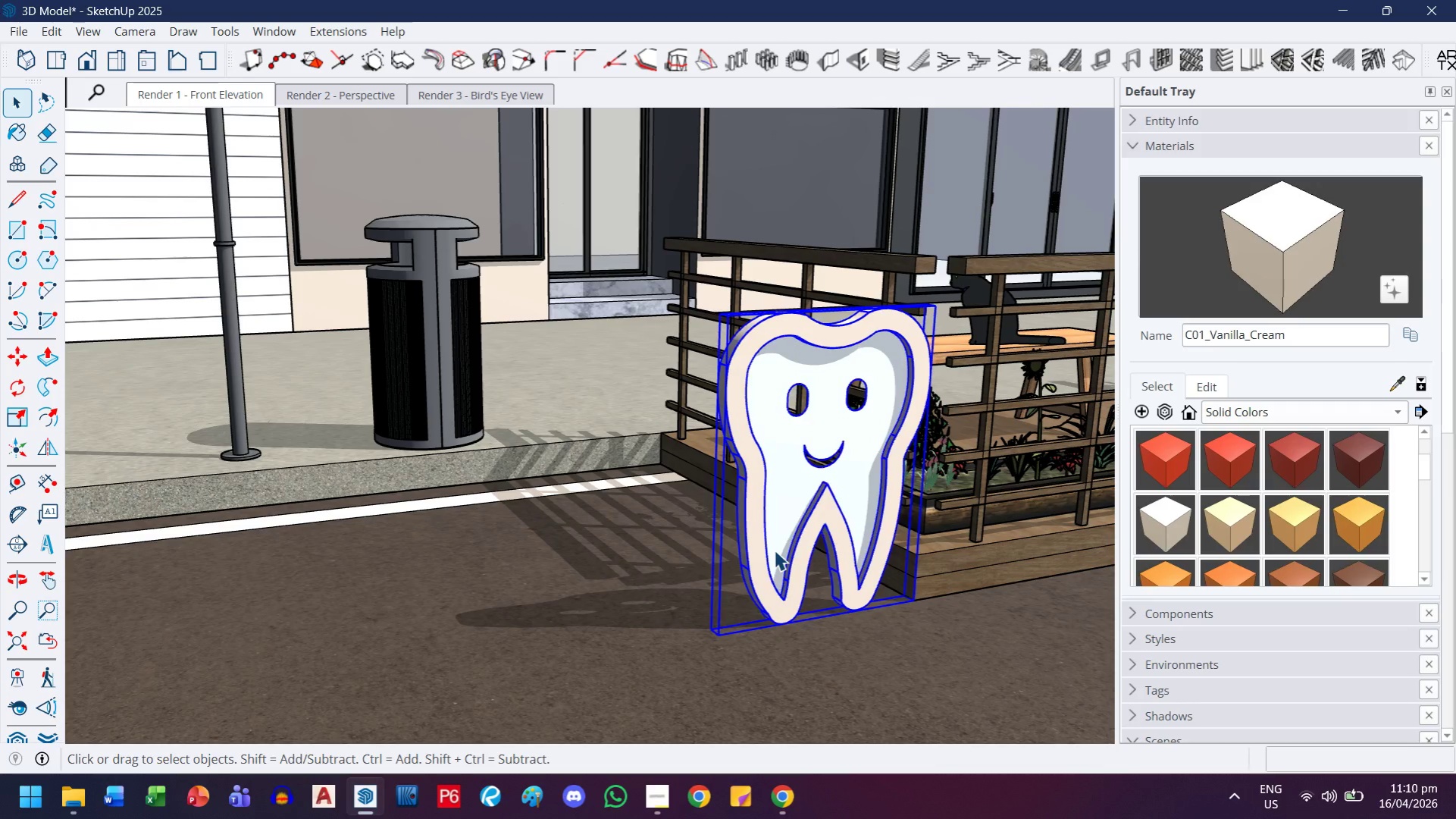 
scroll: coordinate [774, 550], scroll_direction: down, amount: 3.0
 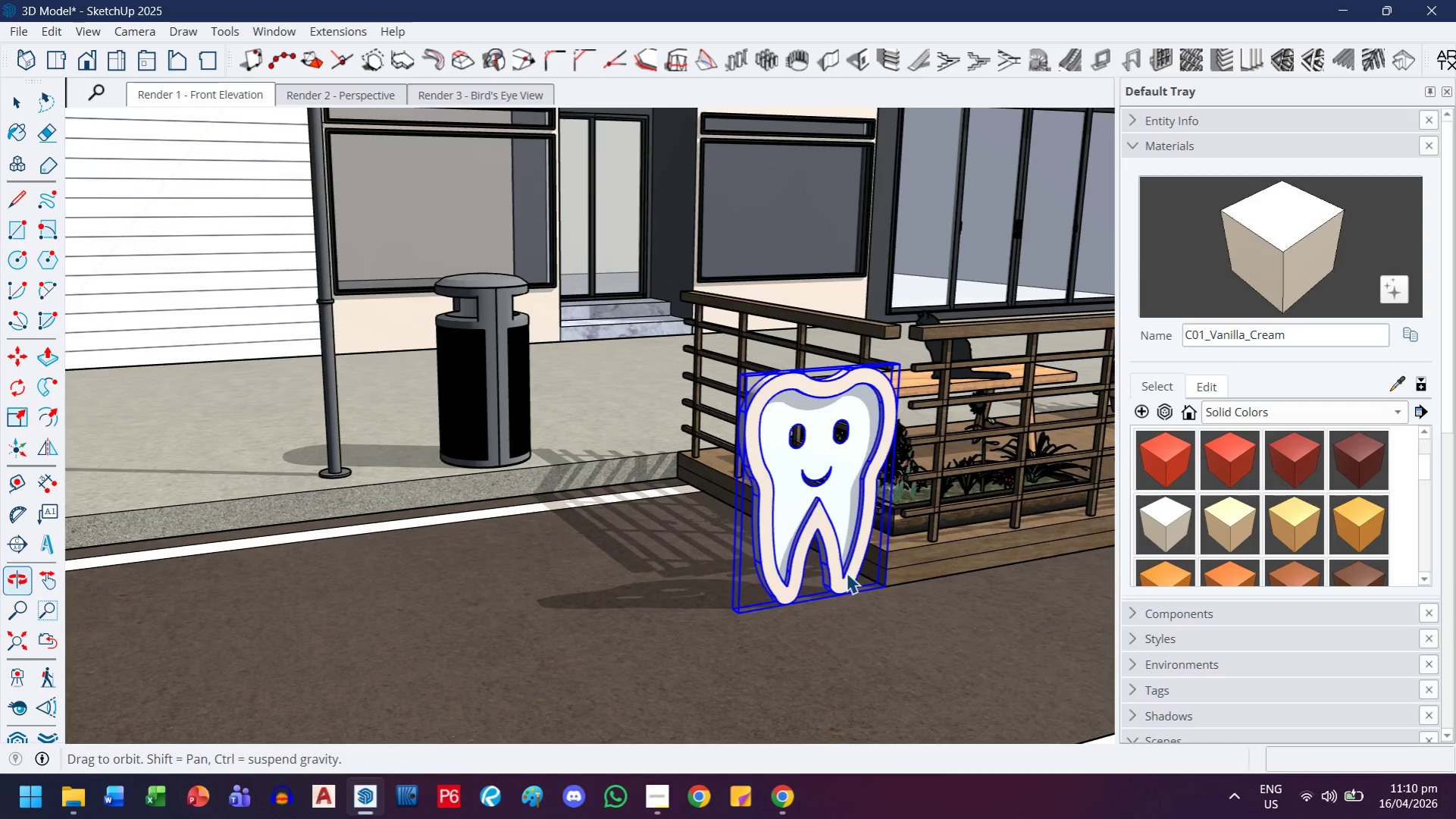 
key(M)
 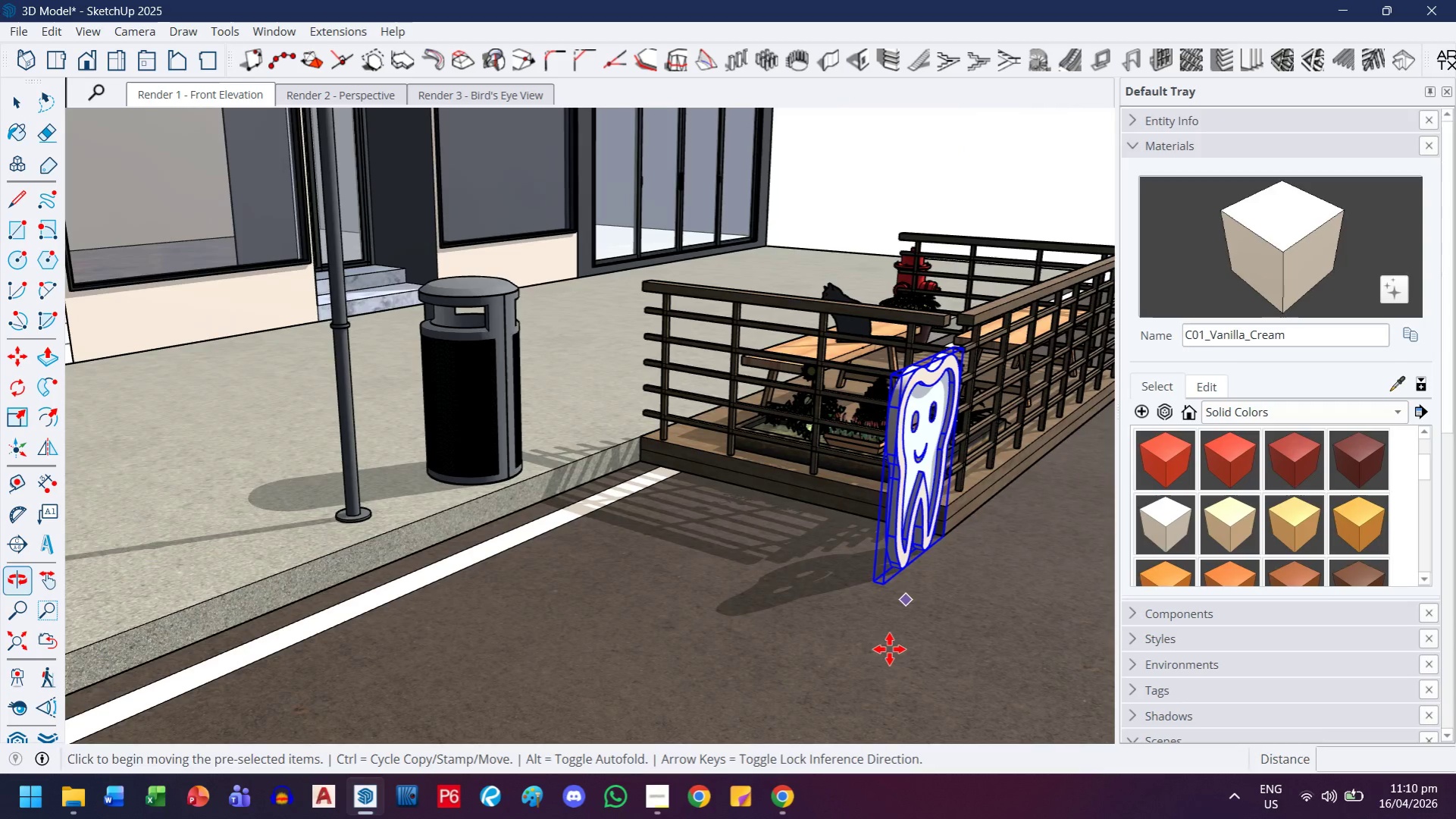 
key(Control+ControlLeft)
 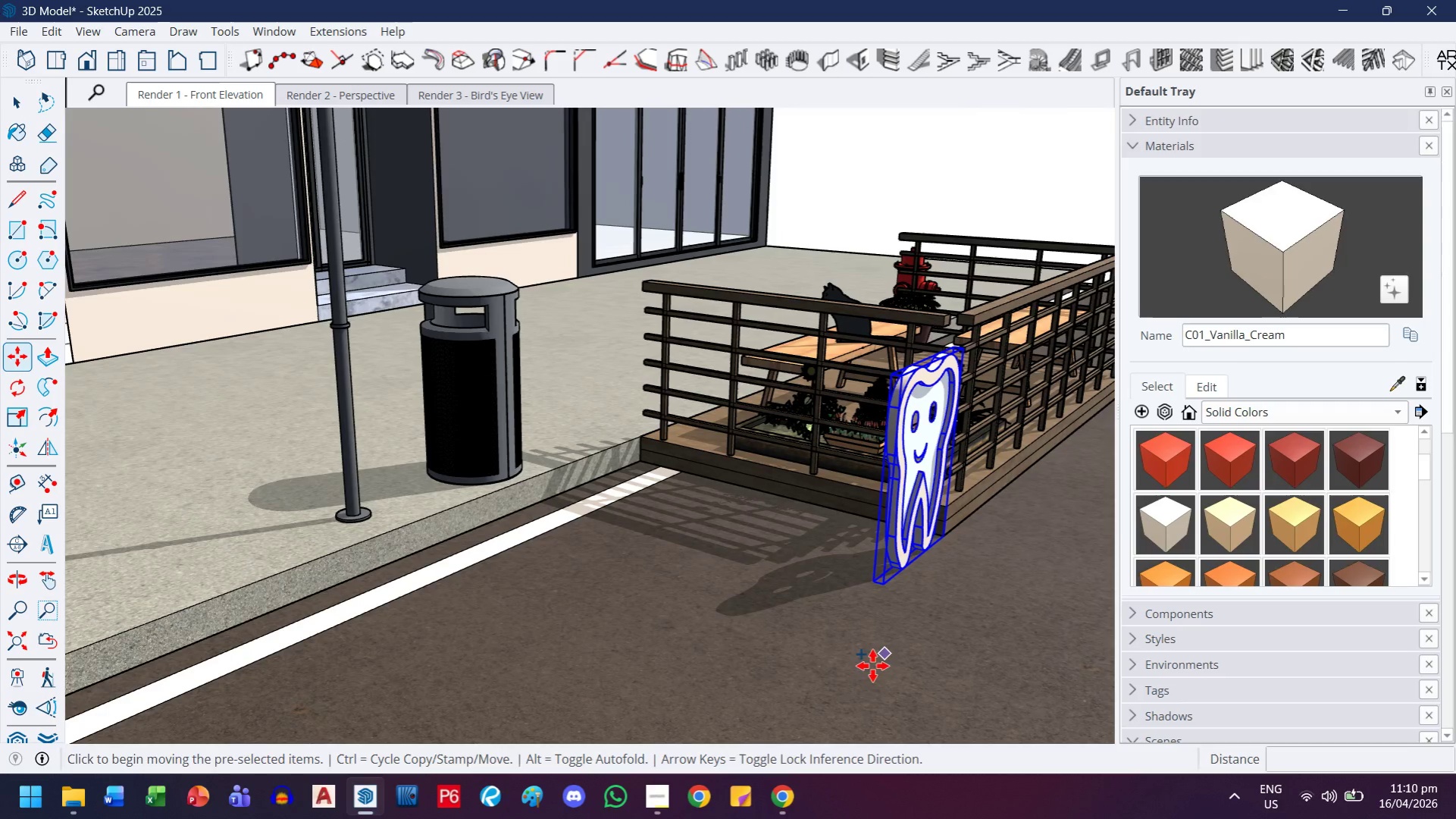 
left_click([872, 665])
 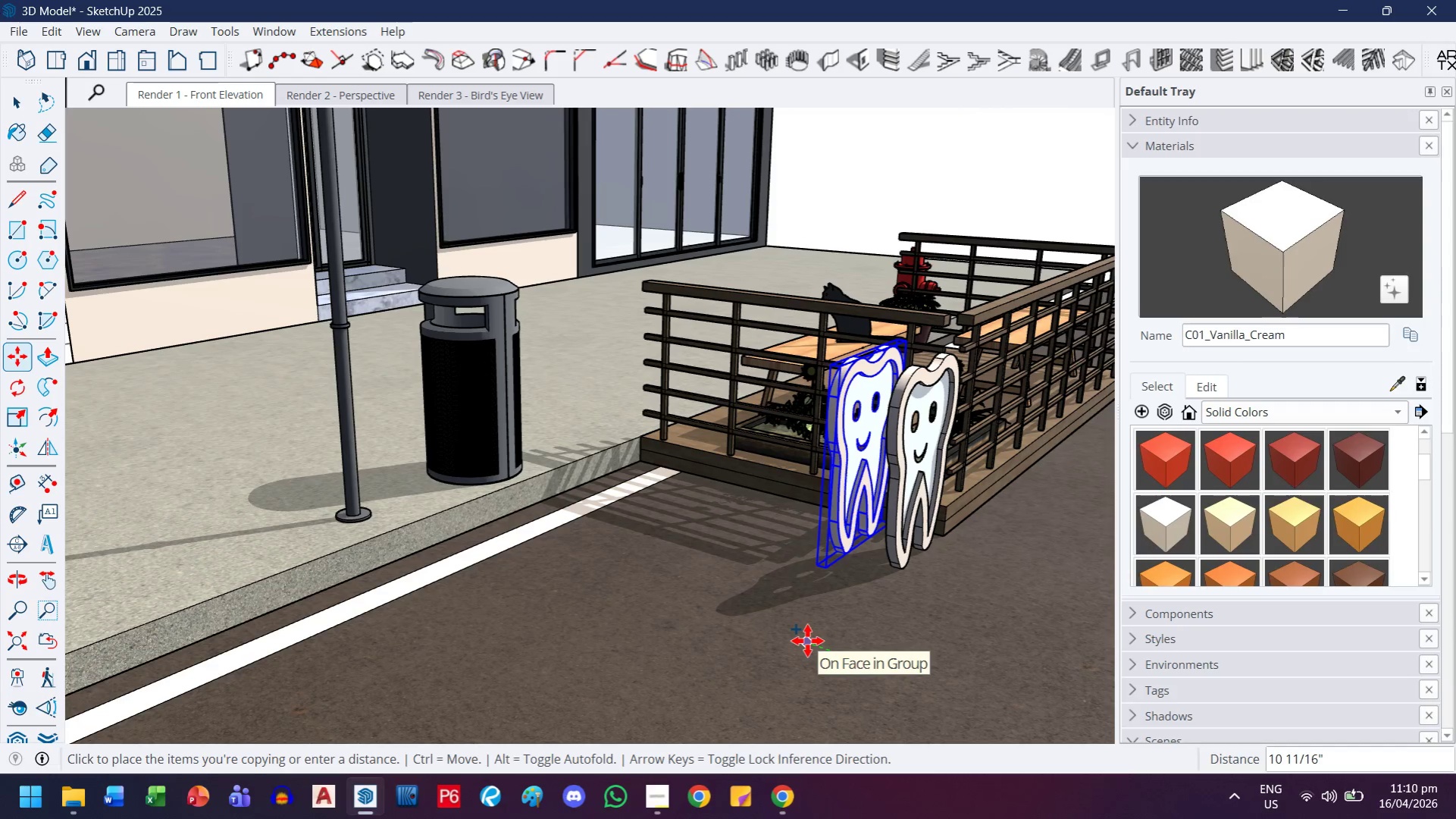 
type(36)
 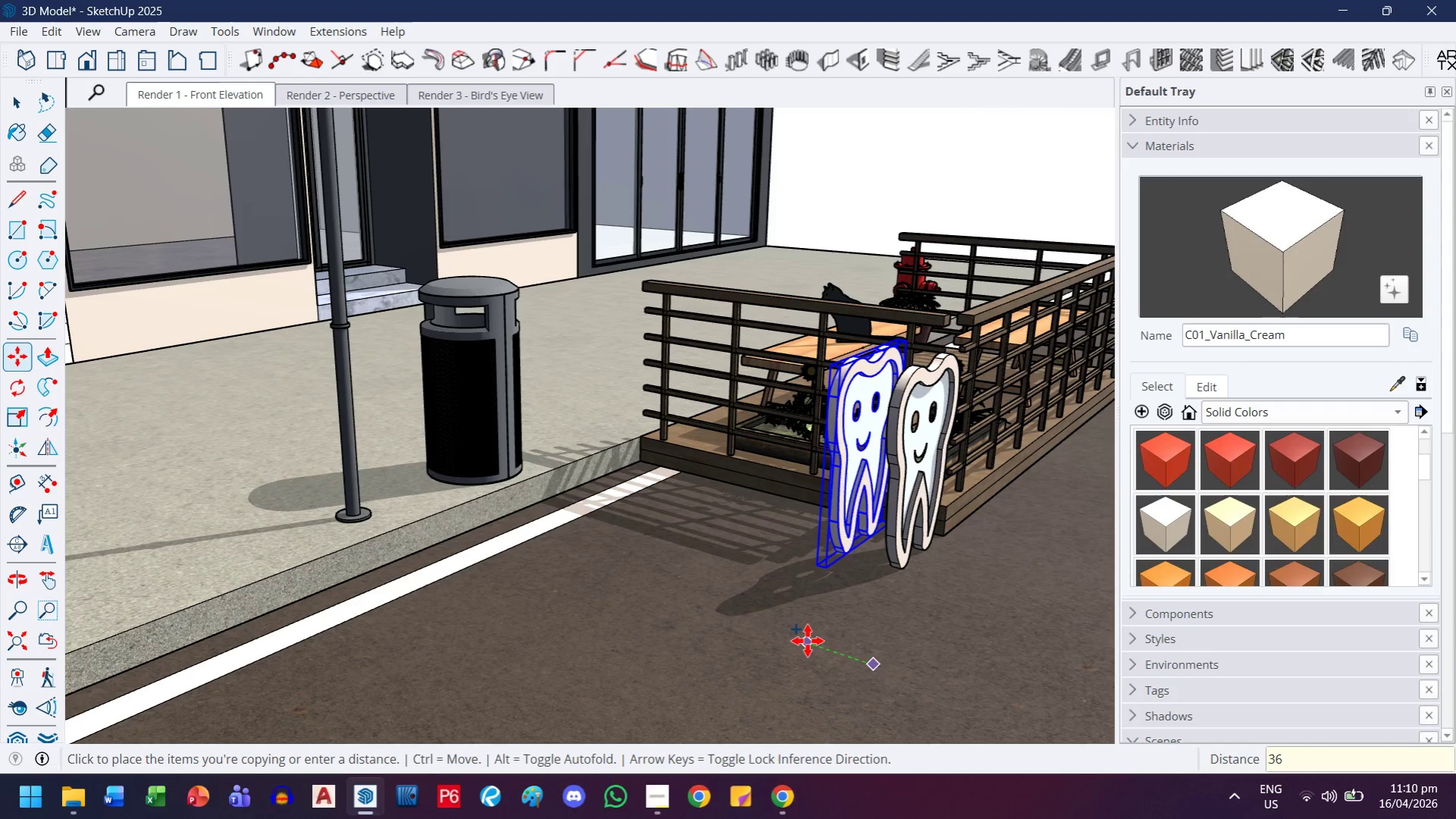 
key(Enter)
 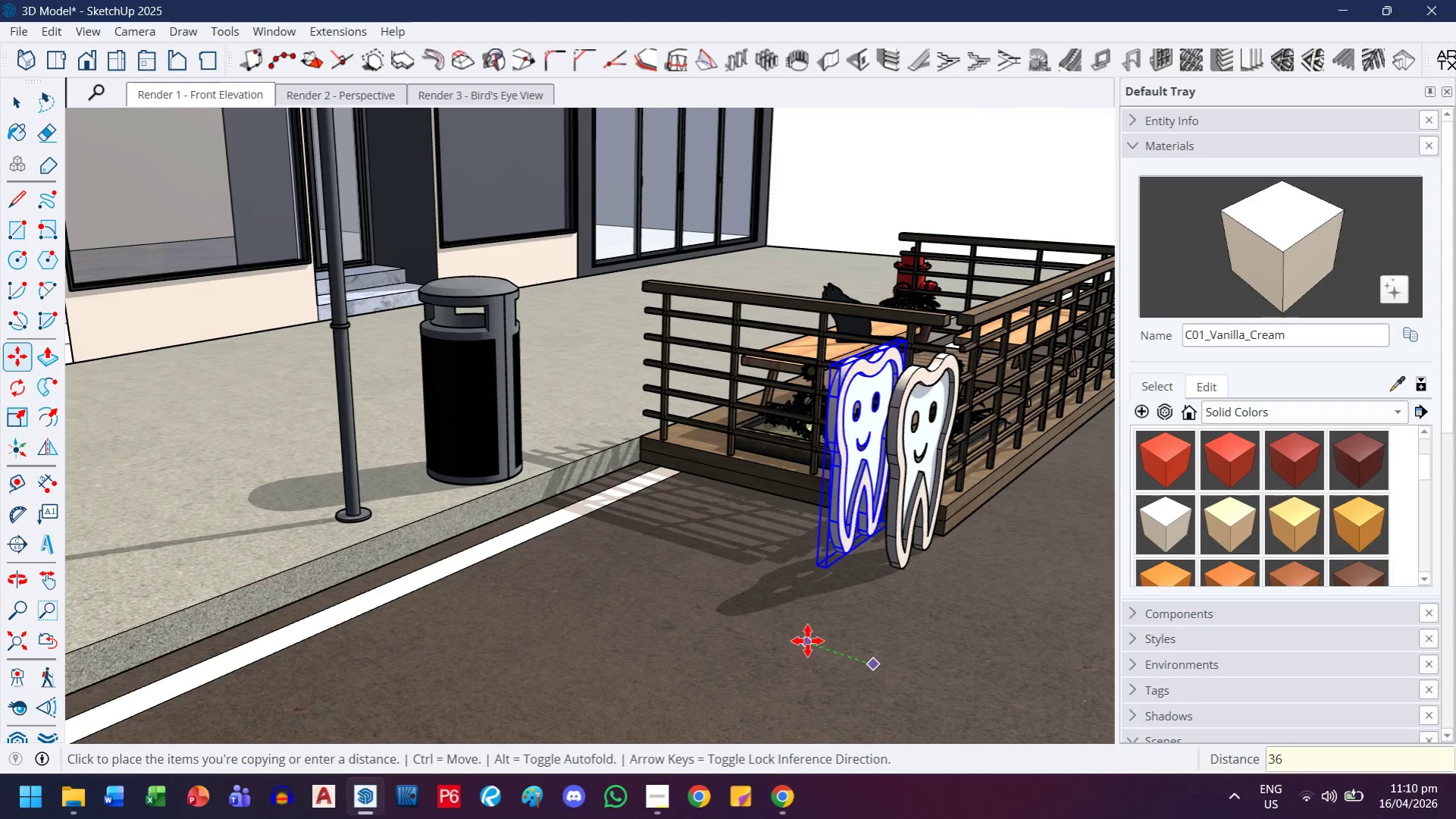 
type(x2)
 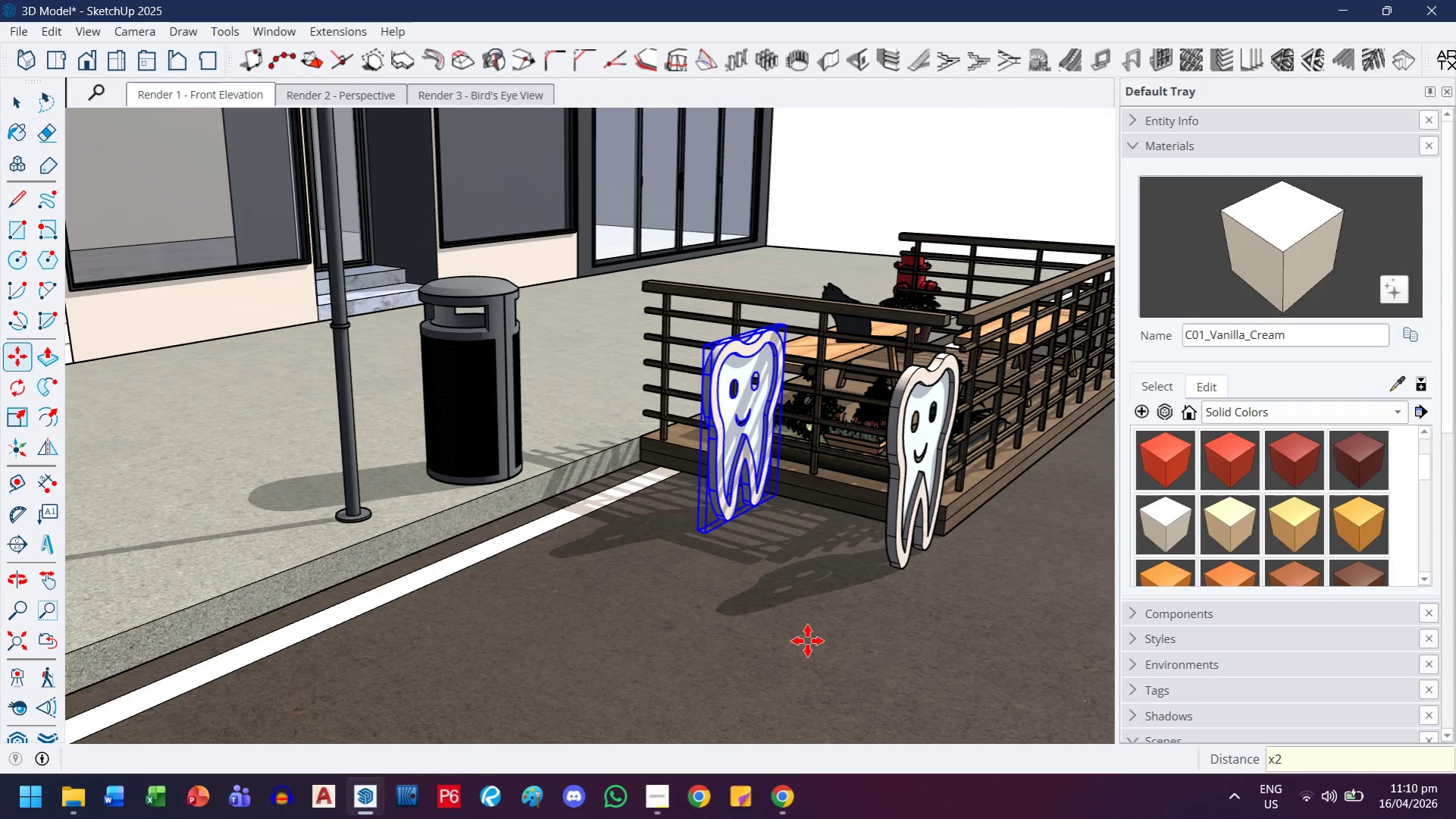 
key(Enter)
 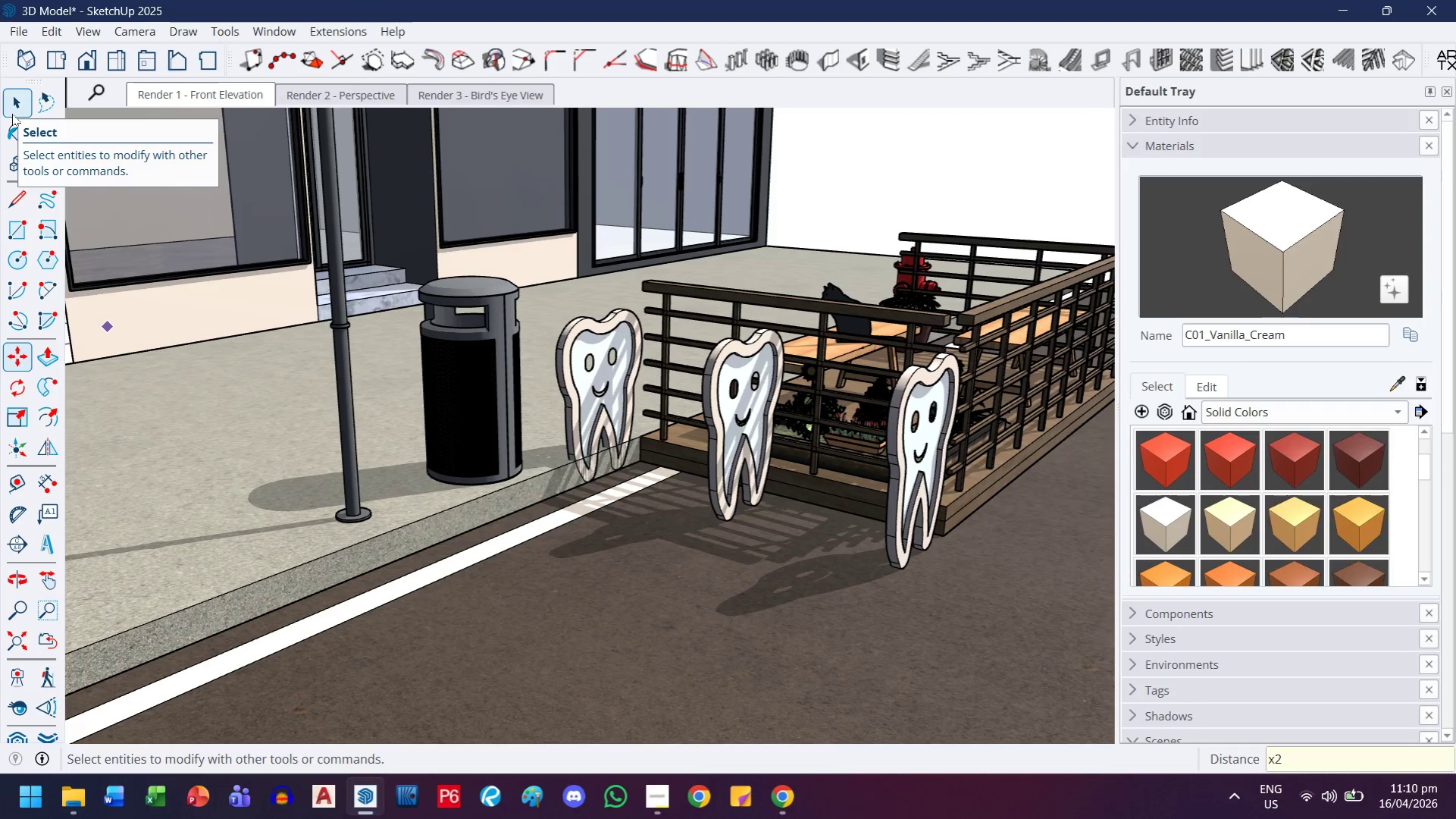 
wait(5.81)
 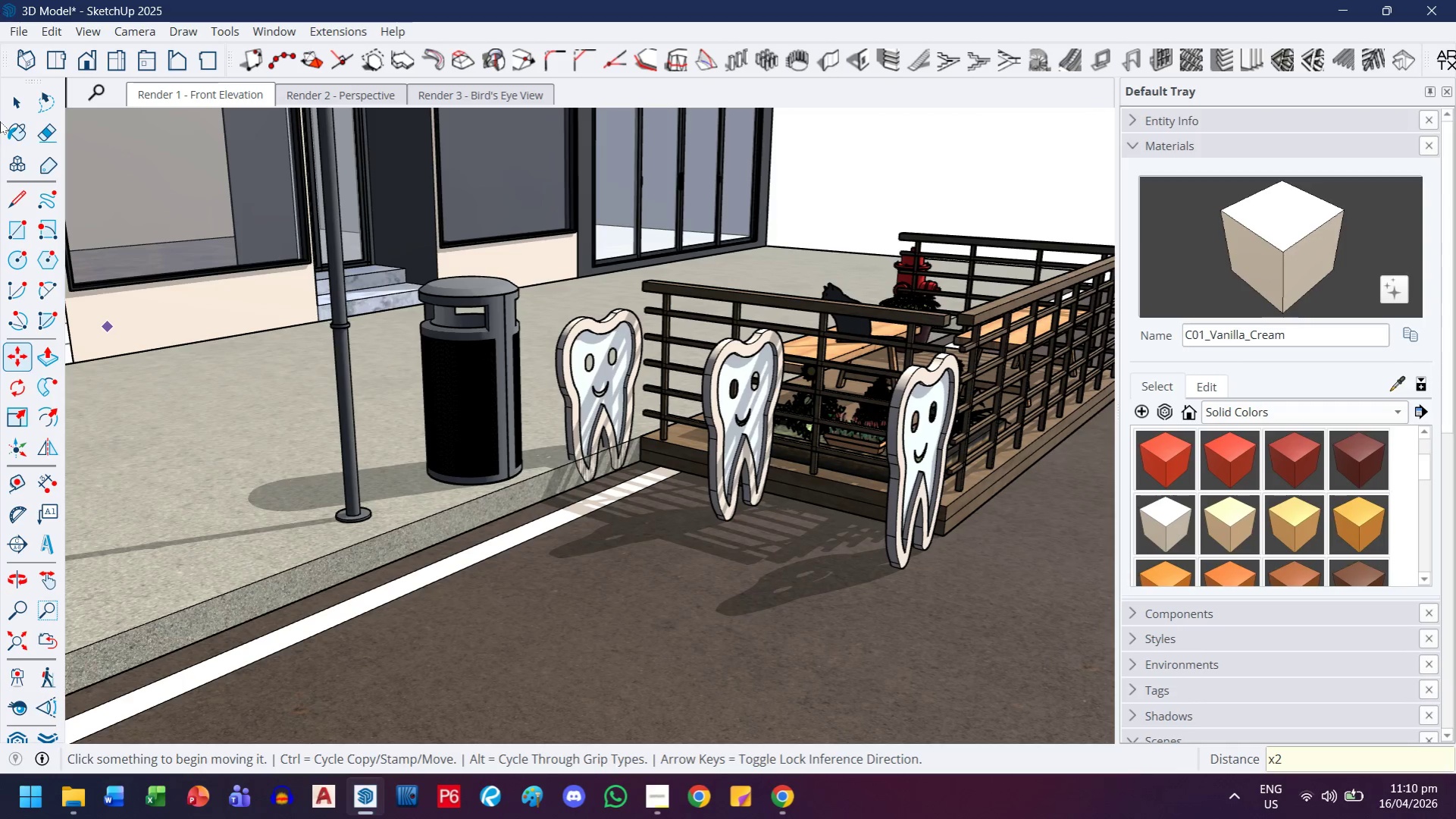 
key(Control+ControlLeft)
 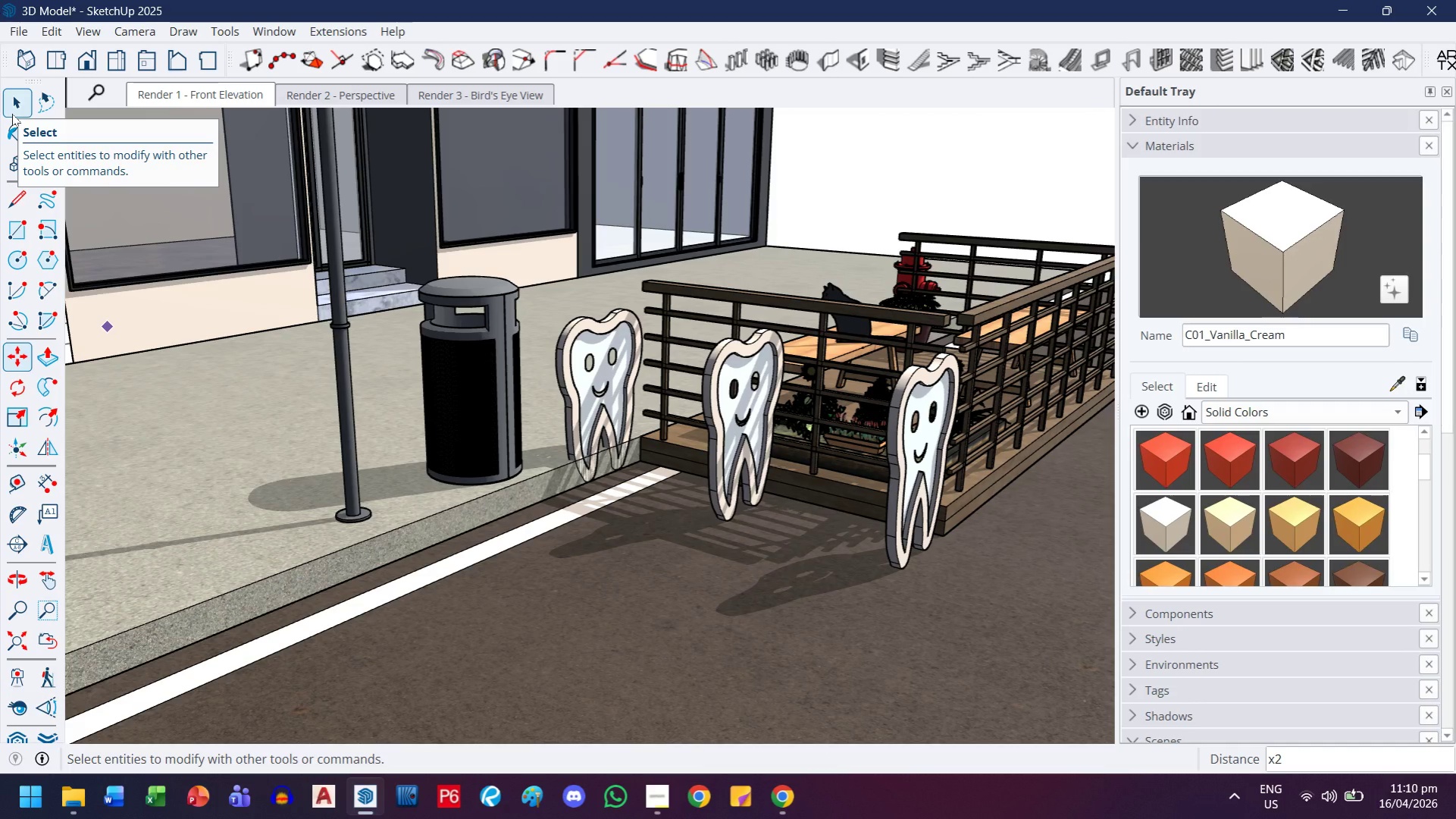 
key(Control+Z)
 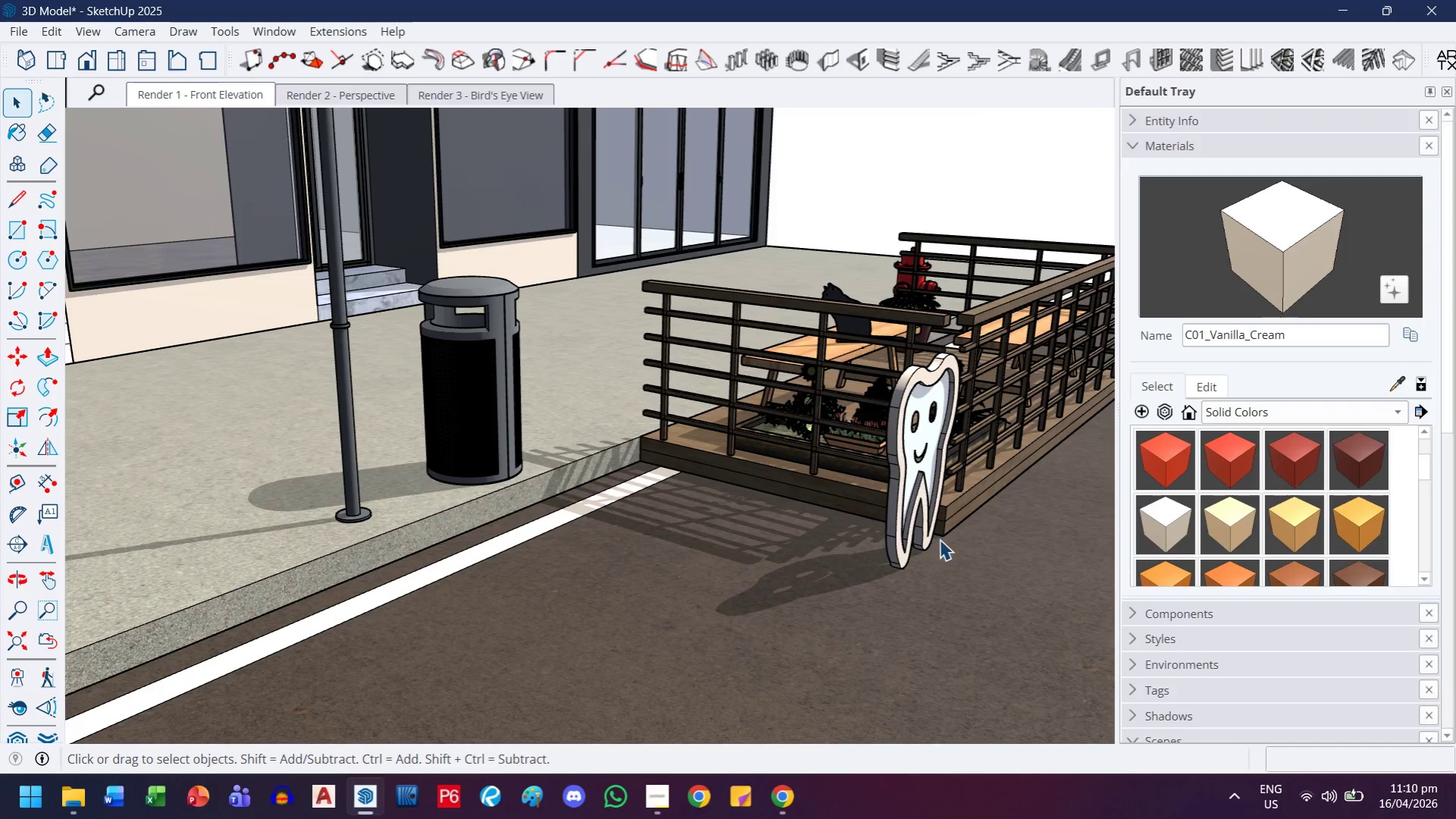 
left_click([889, 550])
 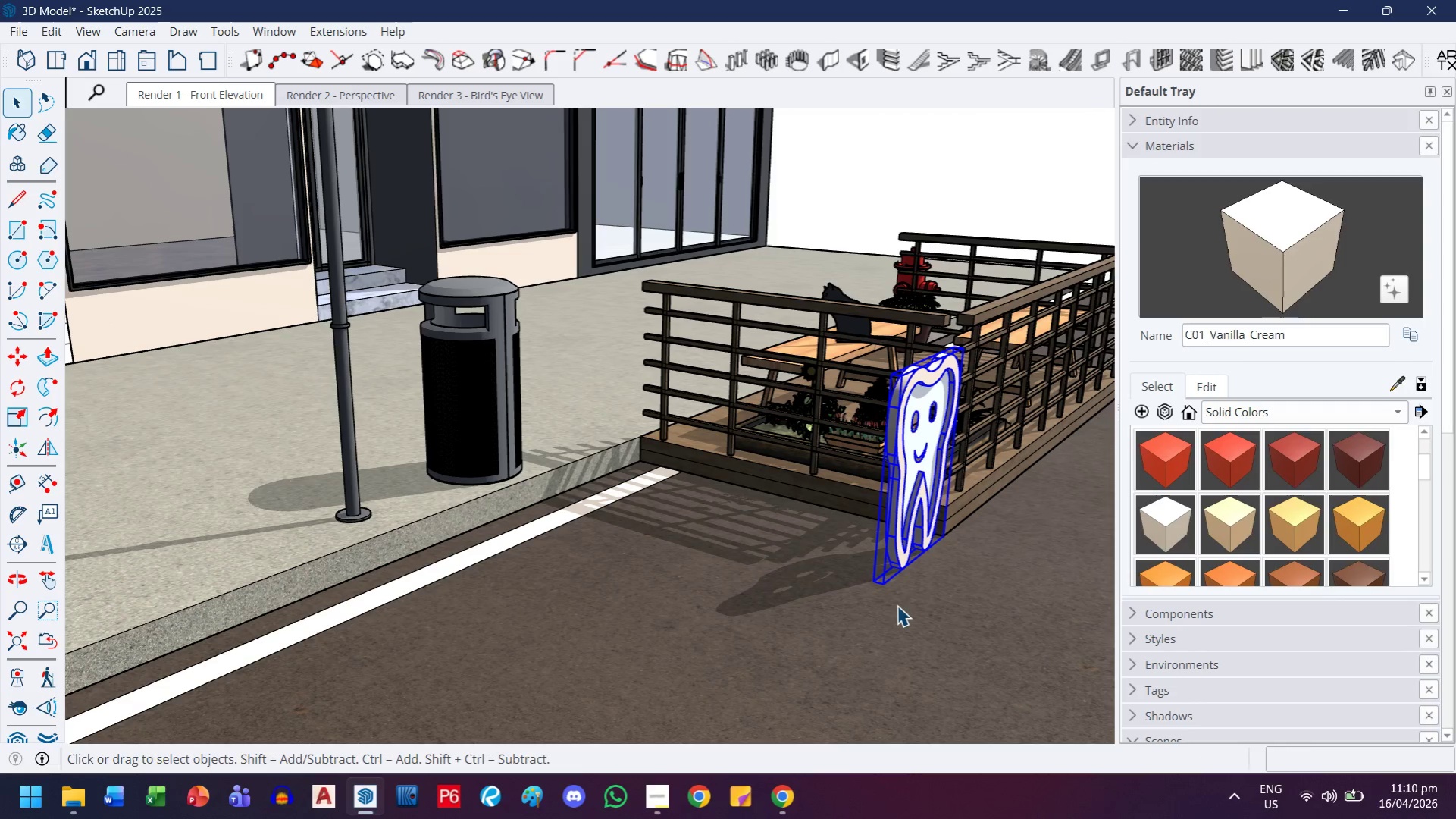 
key(M)
 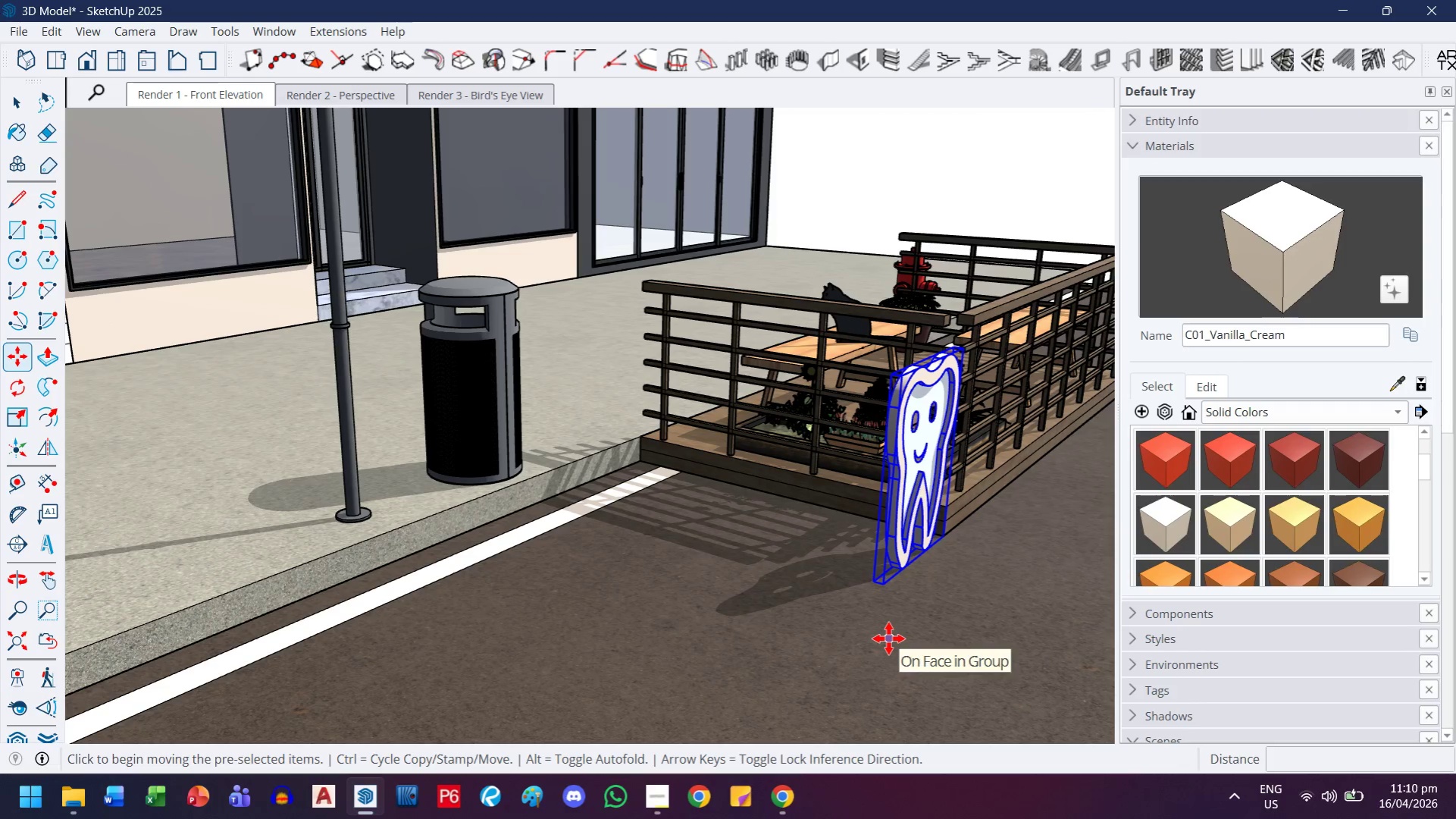 
key(Control+ControlLeft)
 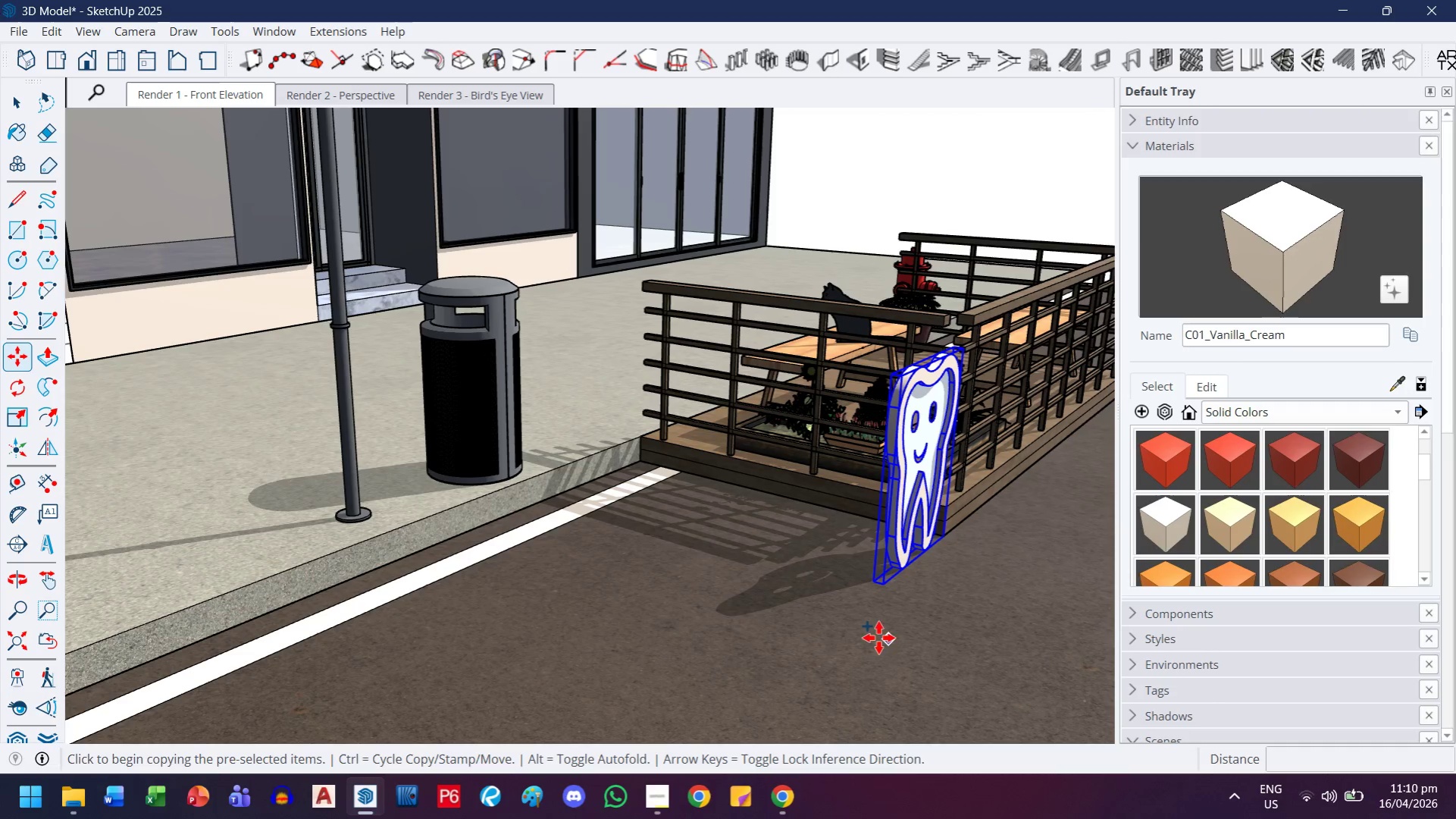 
wait(6.91)
 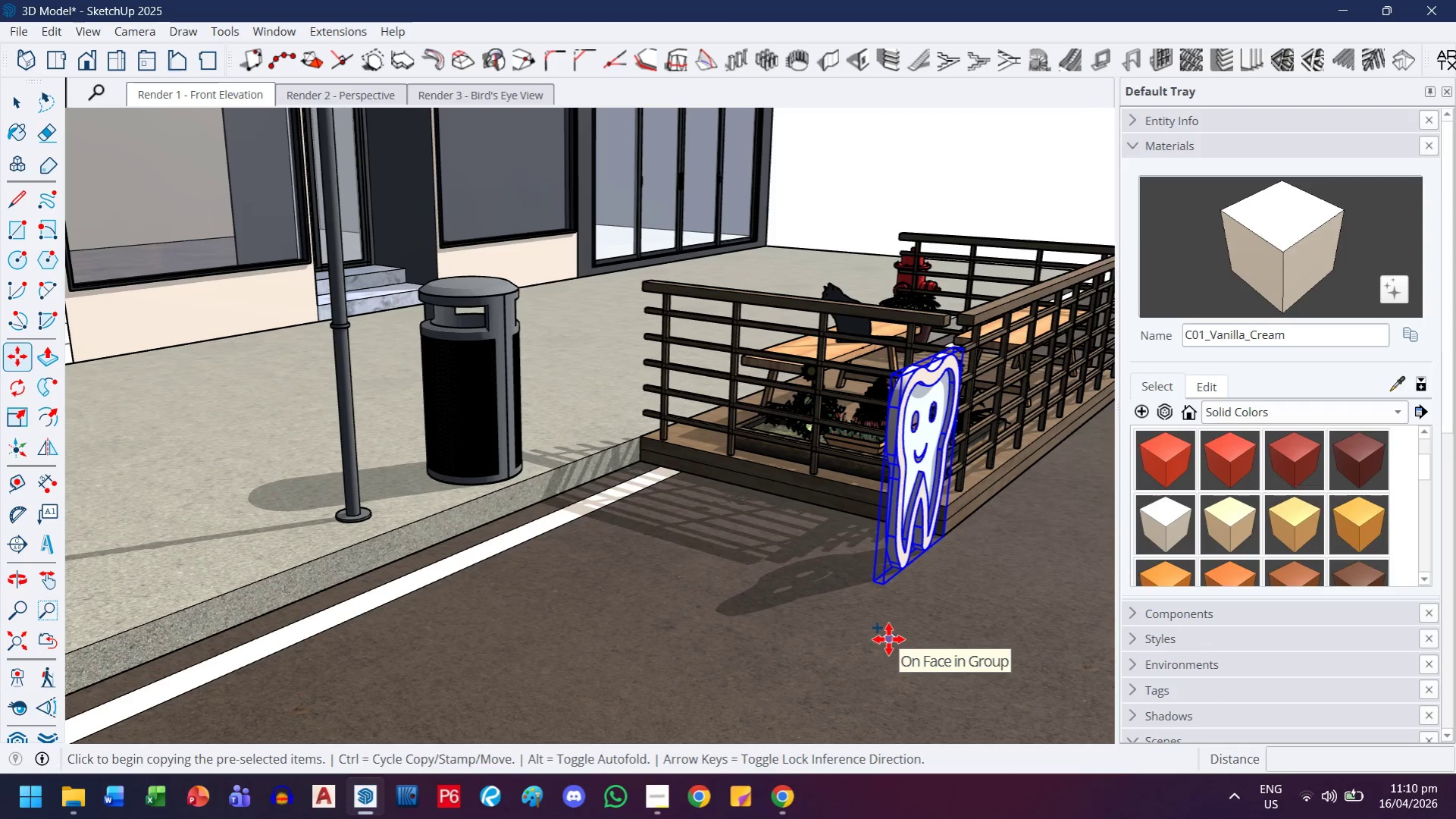 
left_click([804, 622])
 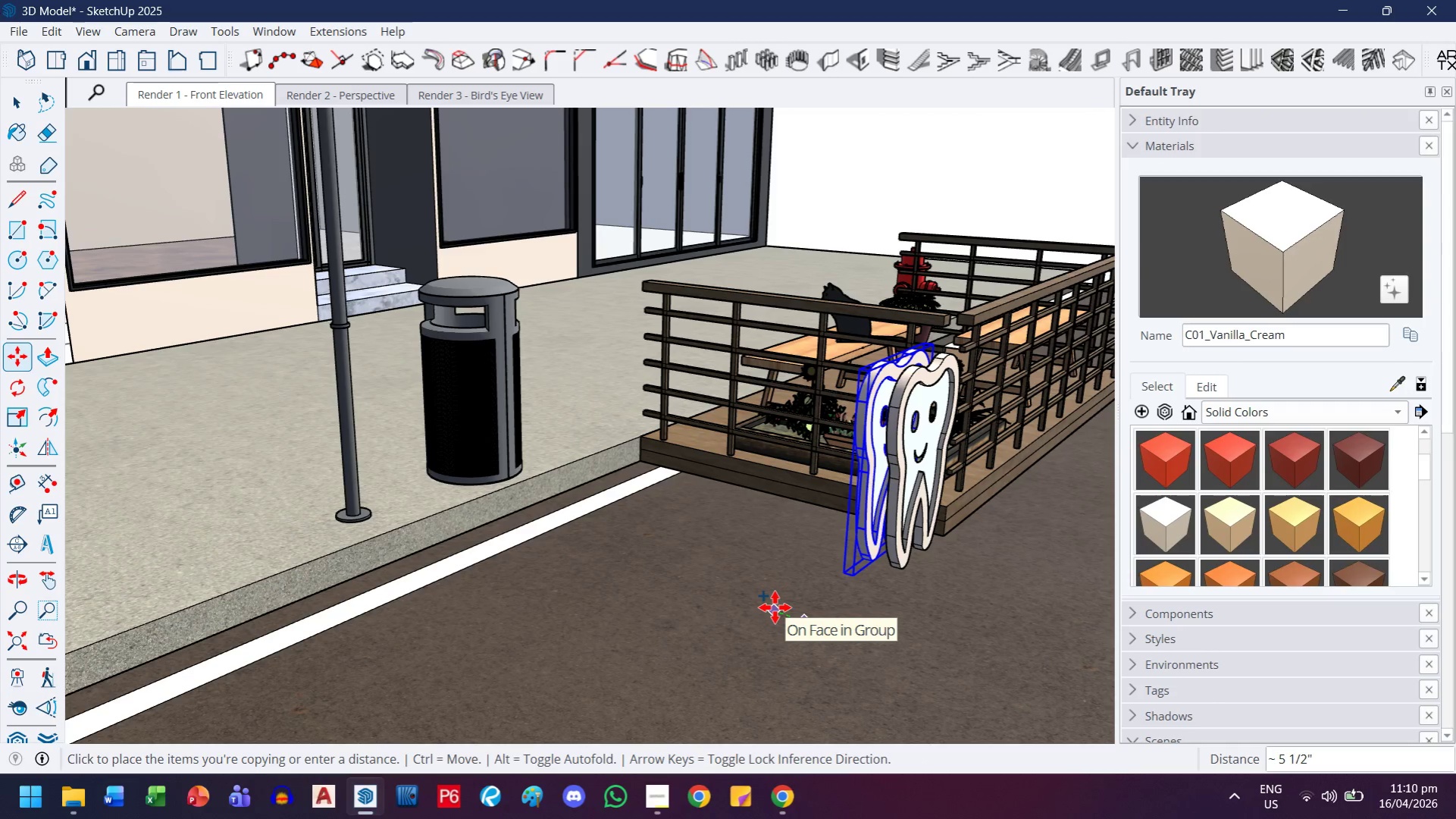 
key(ArrowLeft)
 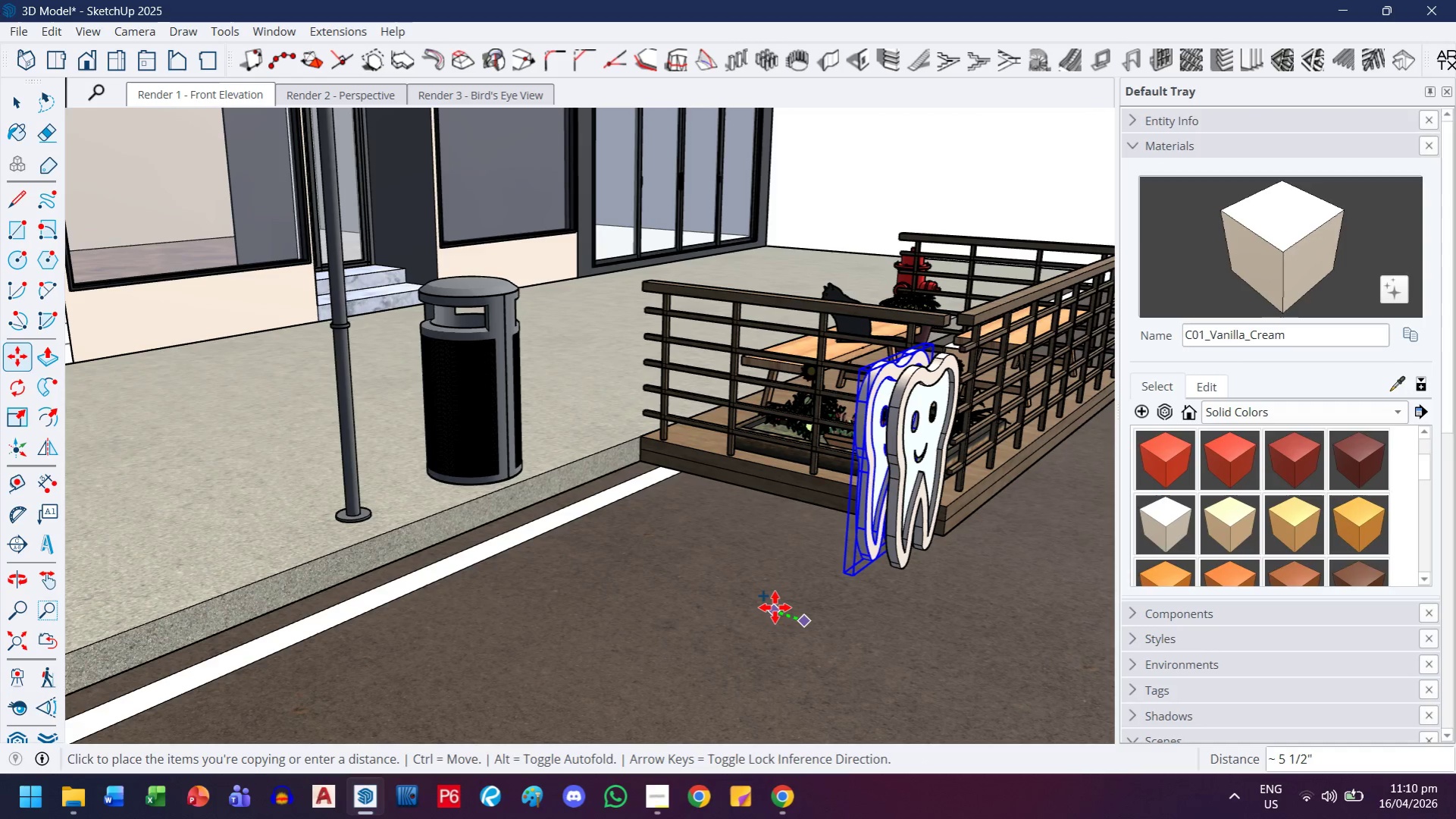 
type(32)
 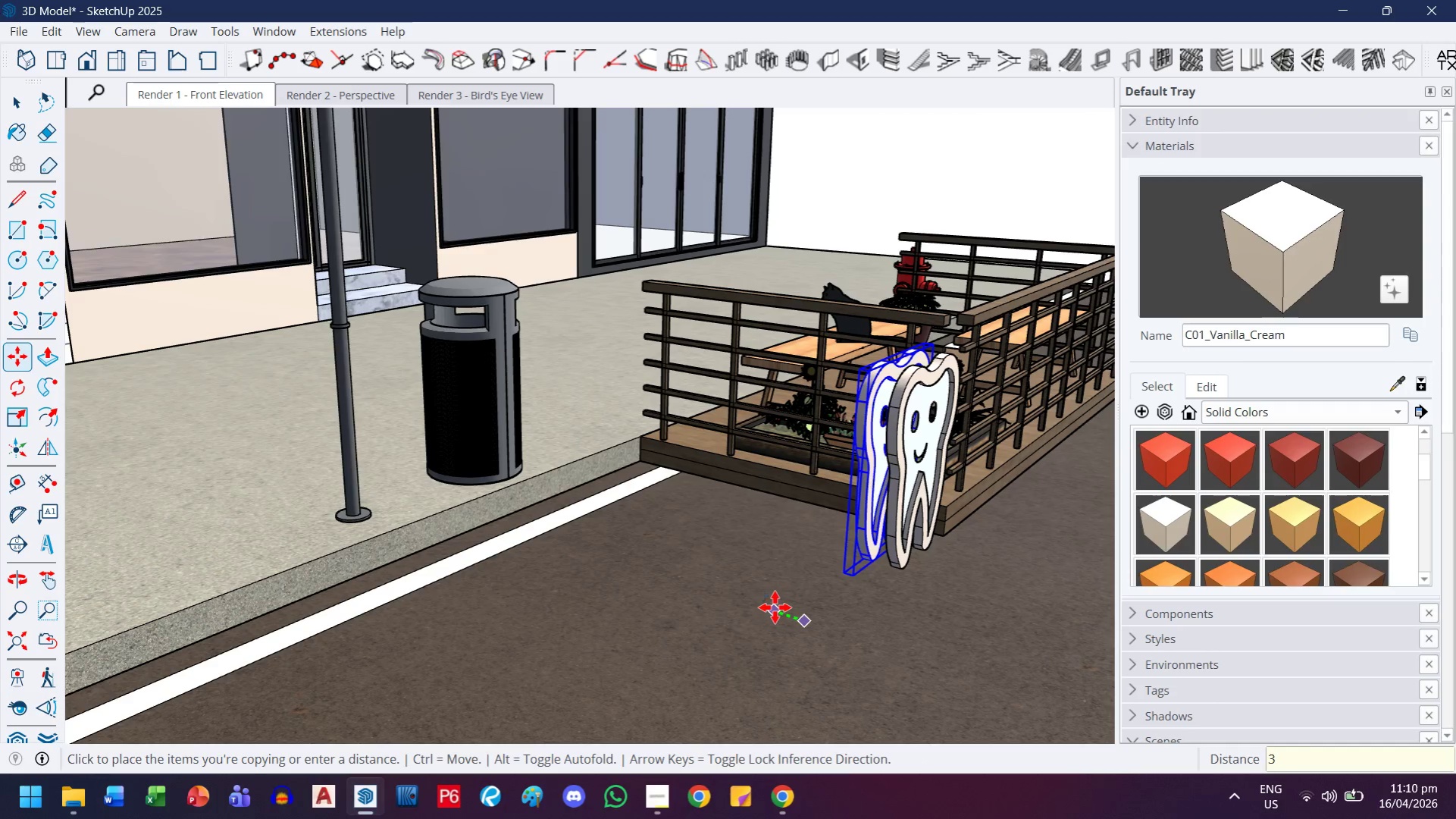 
key(Enter)
 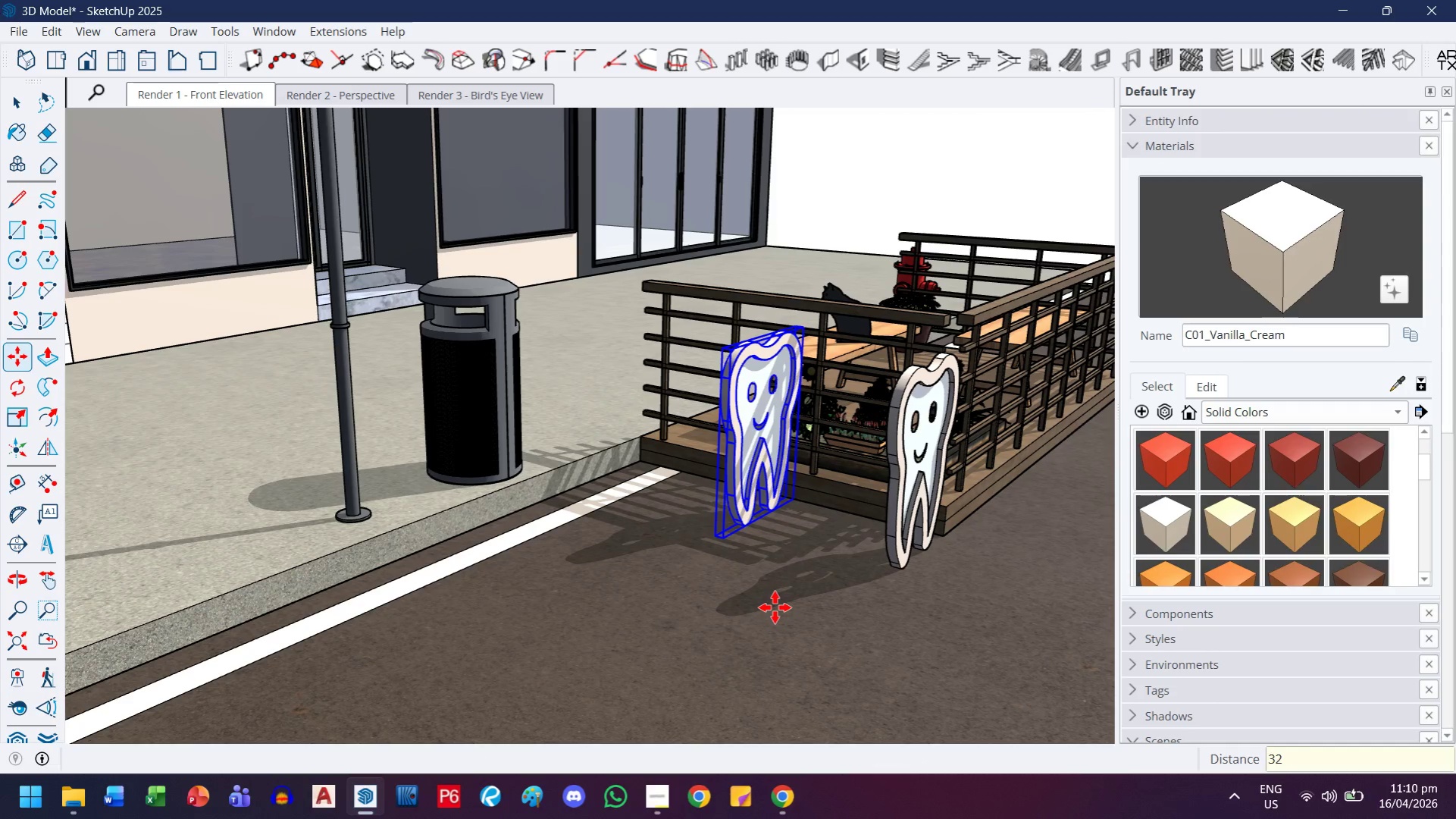 
type(x2)
 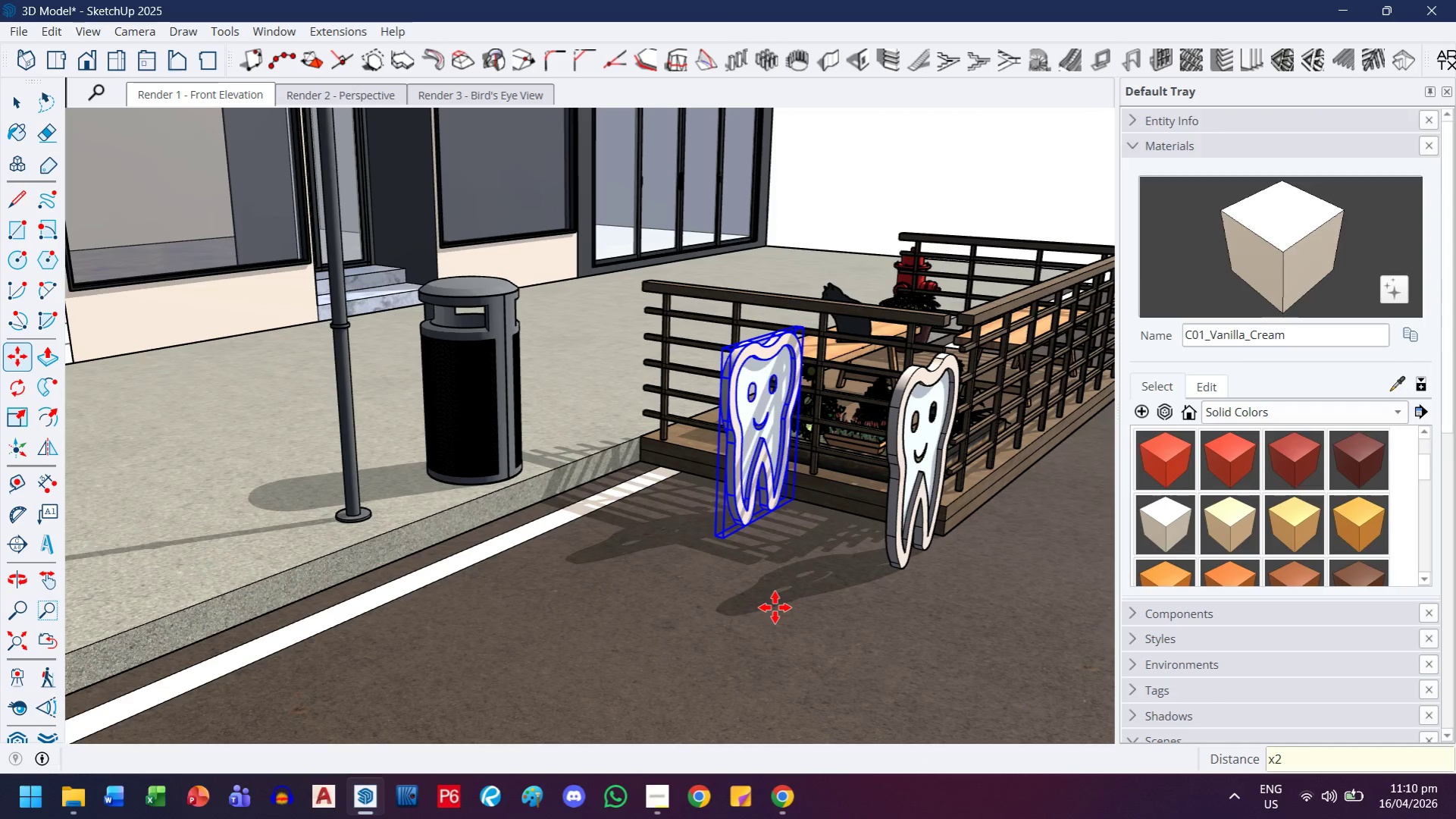 
key(Enter)
 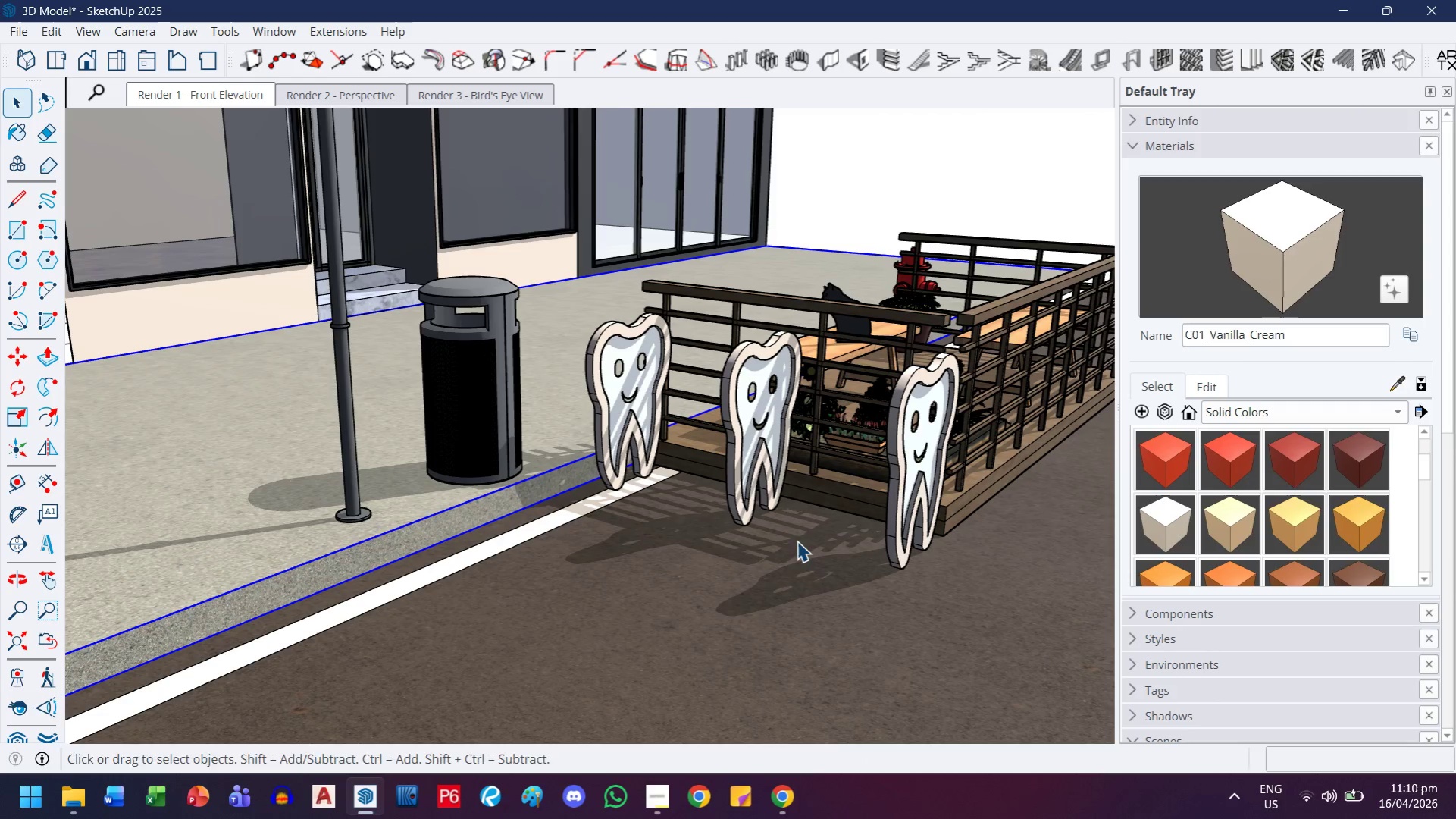 
scroll: coordinate [416, 527], scroll_direction: down, amount: 3.0
 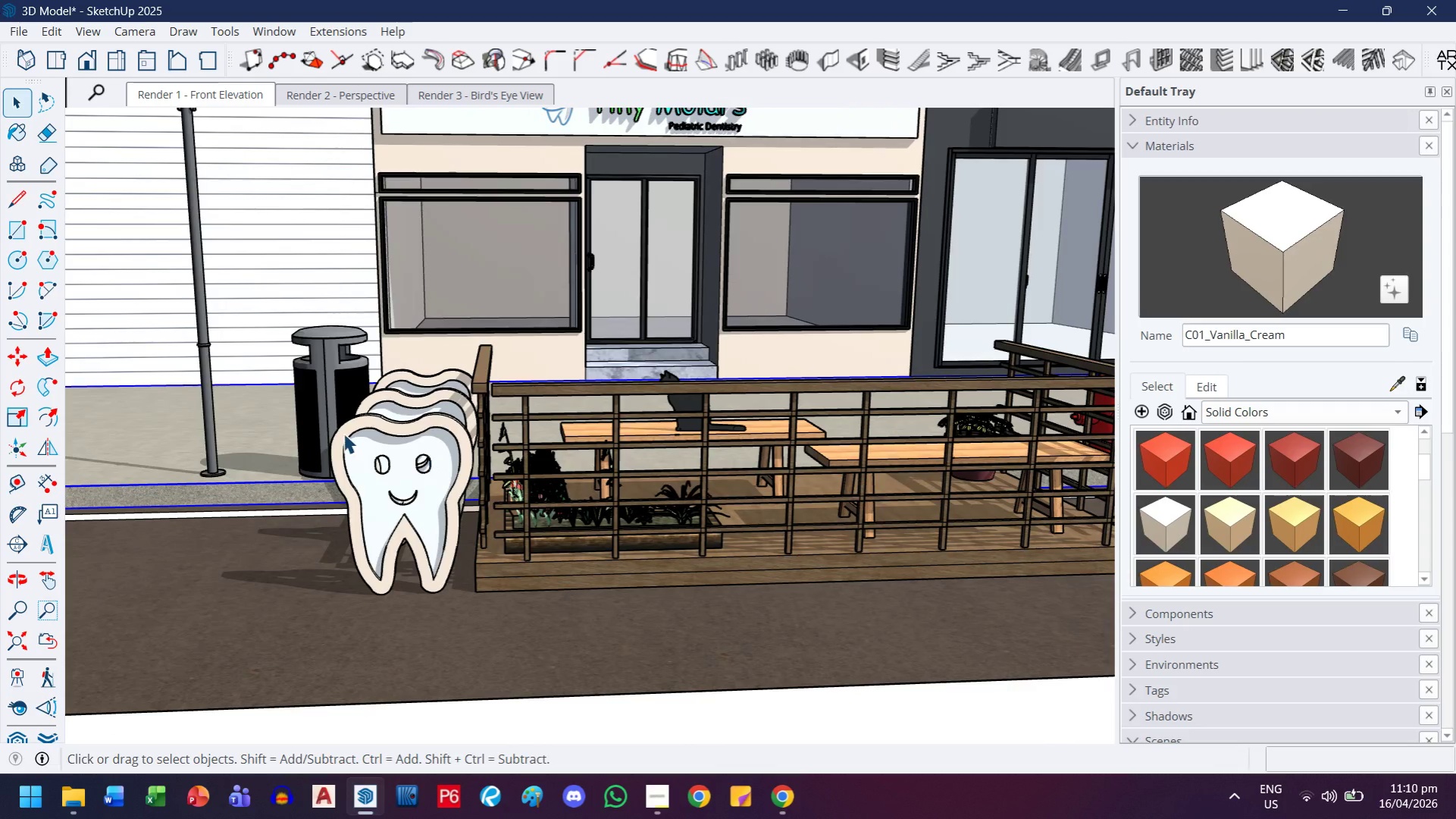 
scroll: coordinate [330, 427], scroll_direction: up, amount: 3.0
 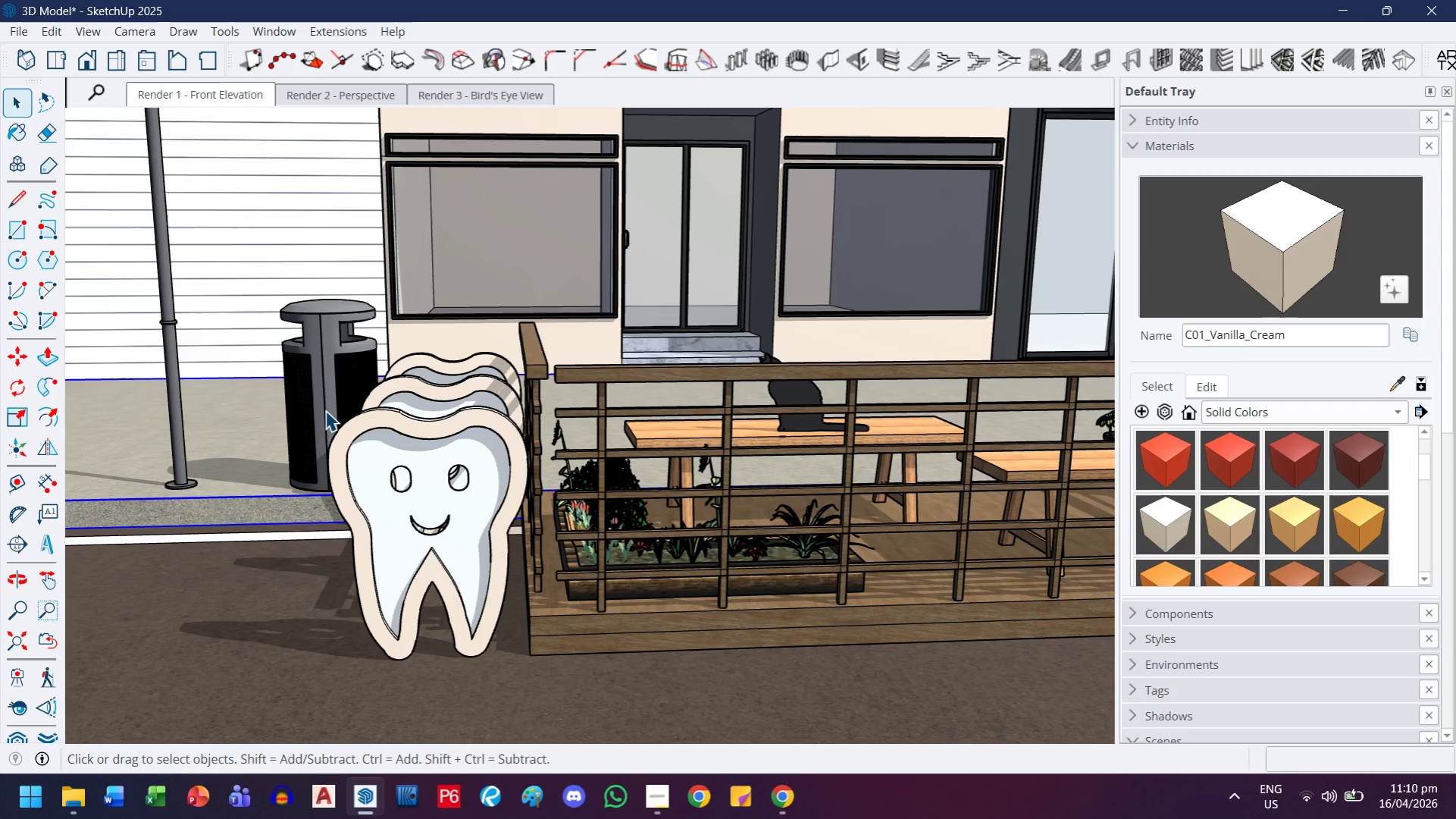 
left_click([325, 410])
 